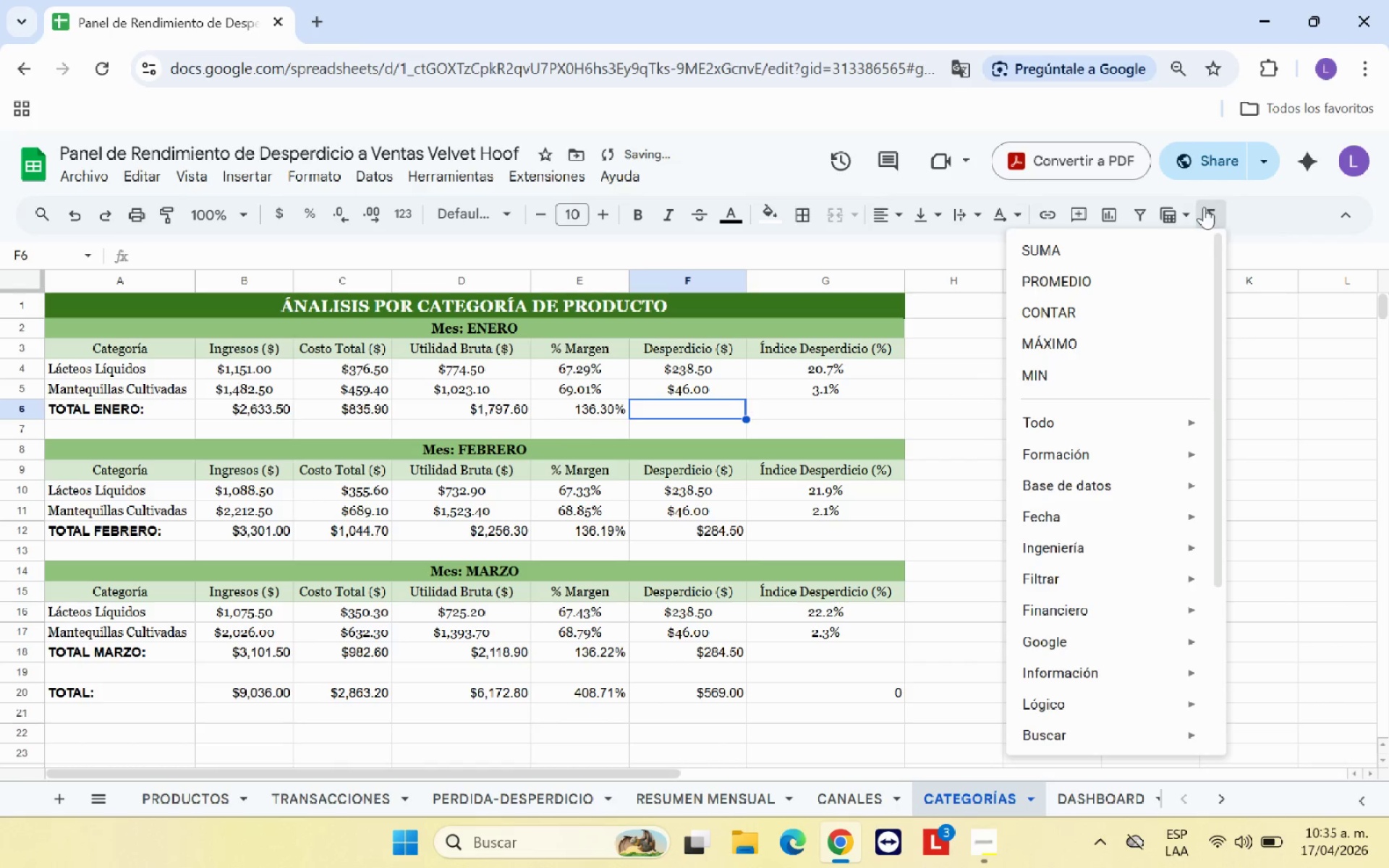 
left_click([1107, 244])
 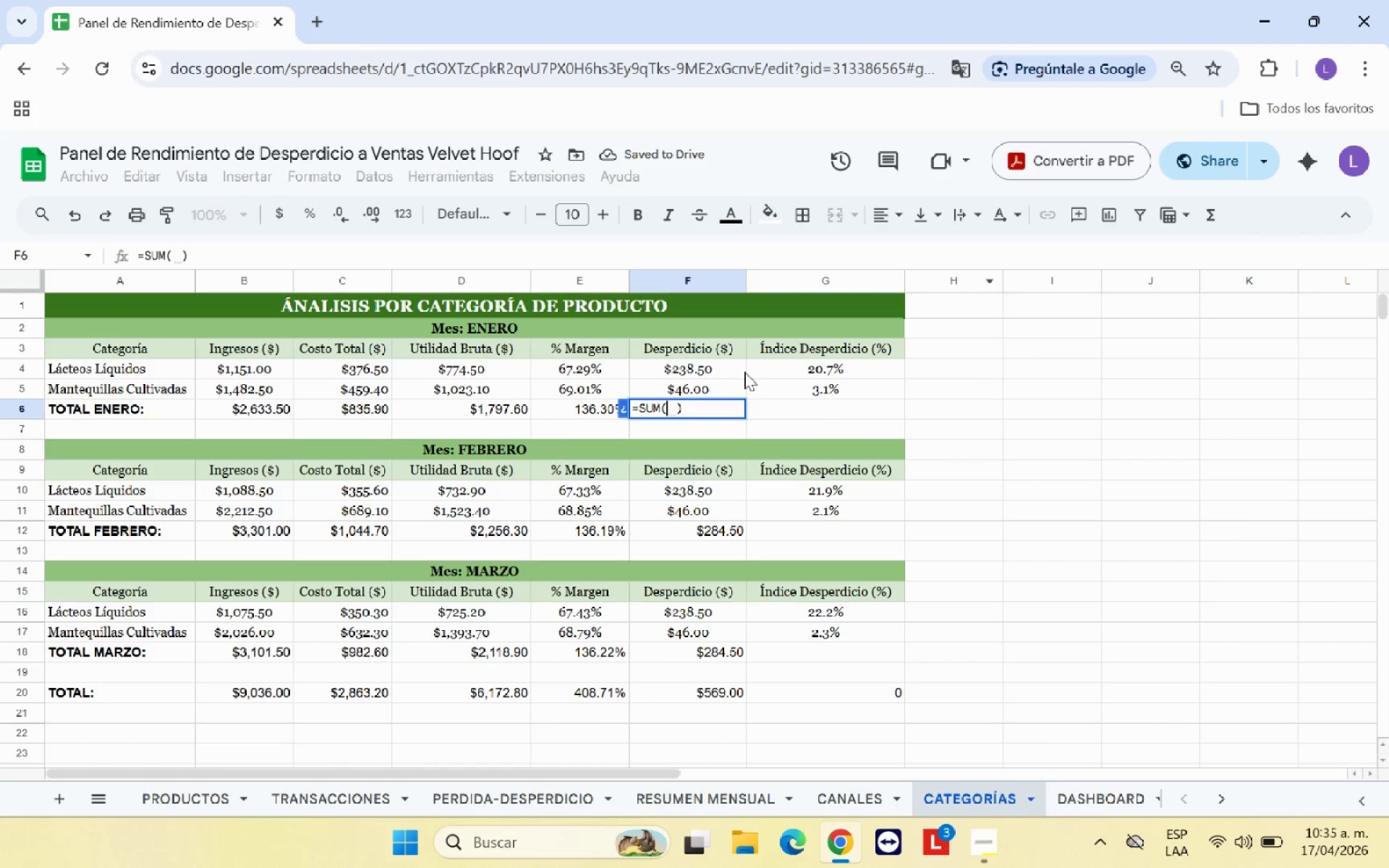 
left_click_drag(start_coordinate=[744, 372], to_coordinate=[736, 392])
 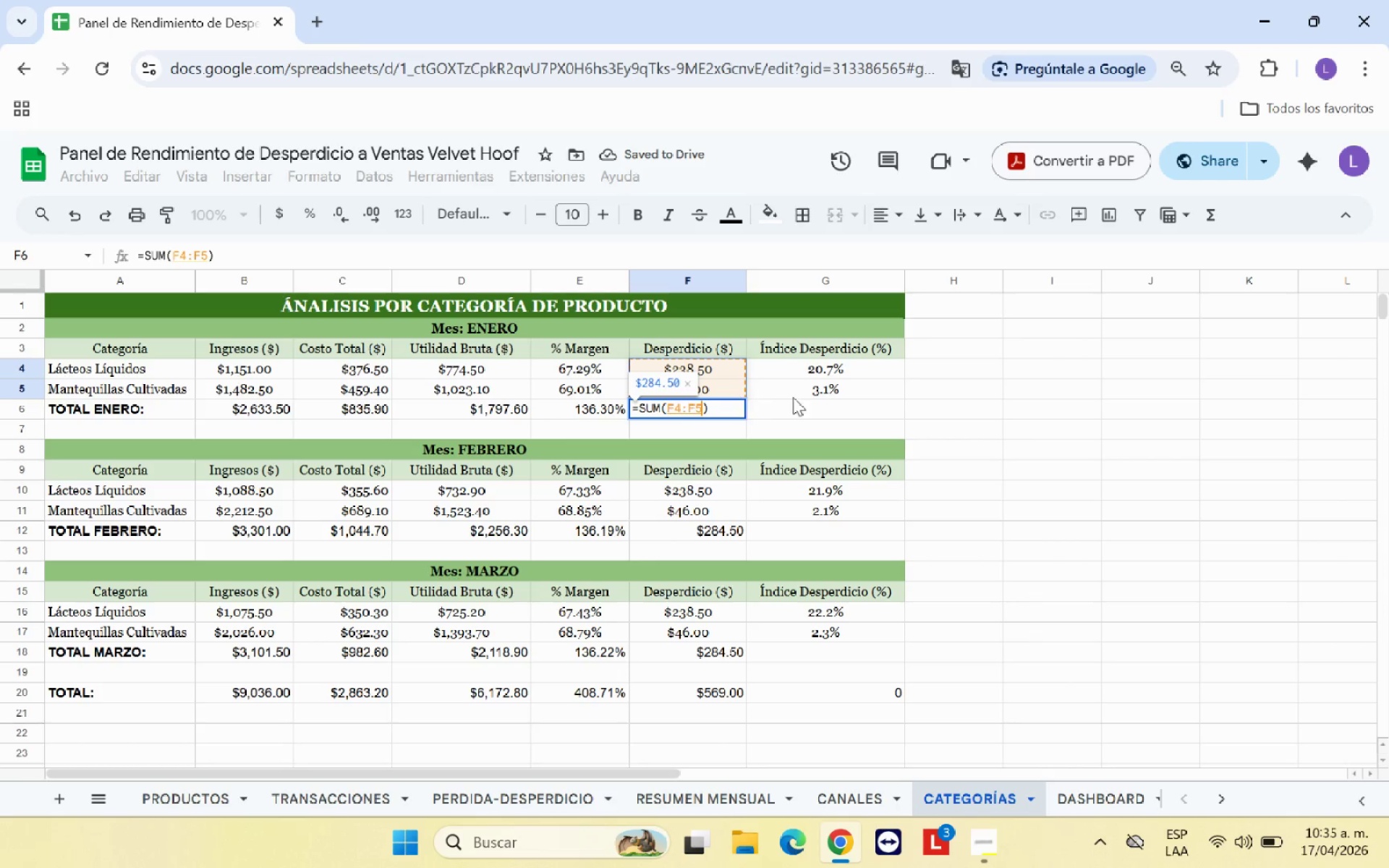 
key(Enter)
 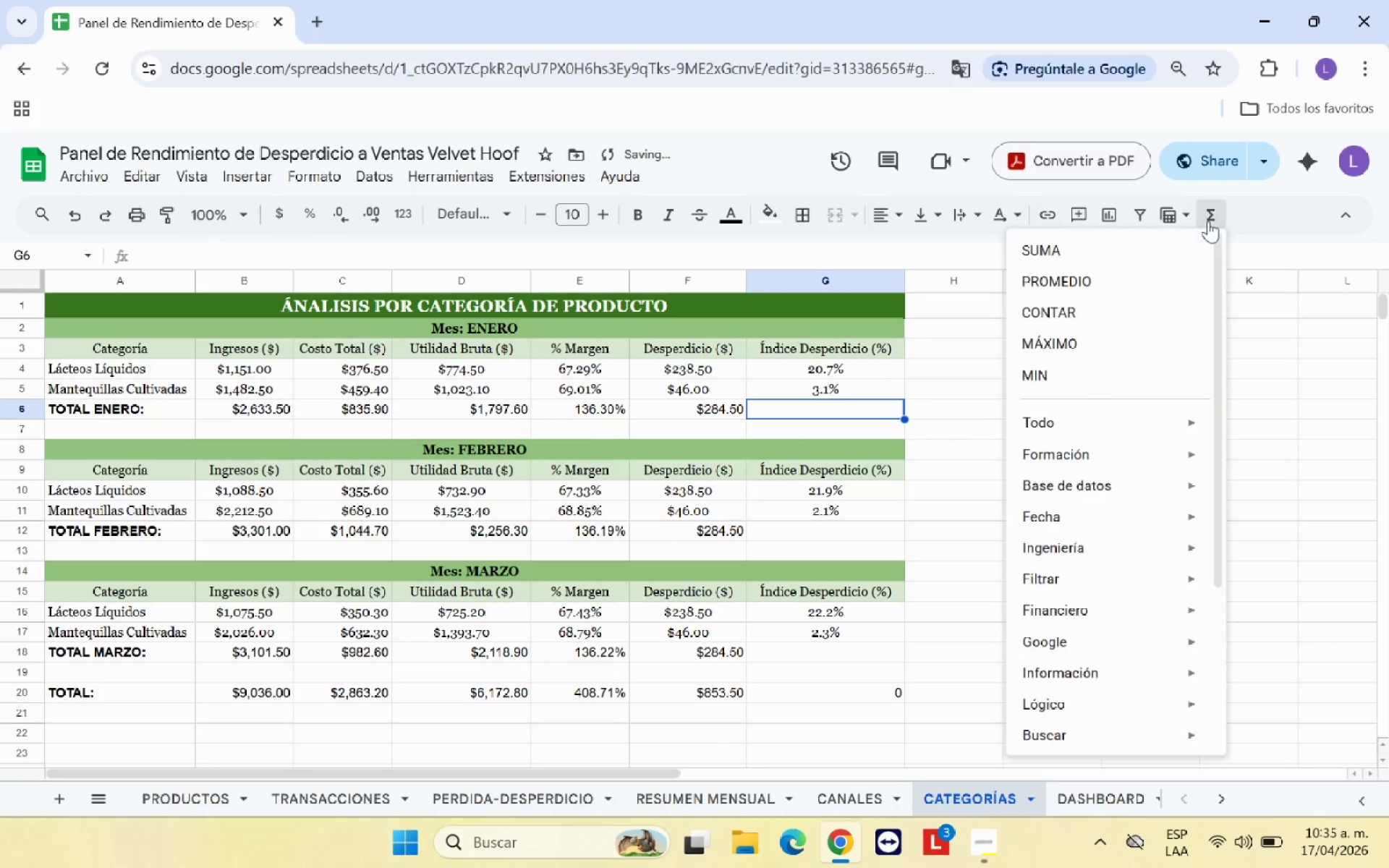 
left_click([1139, 260])
 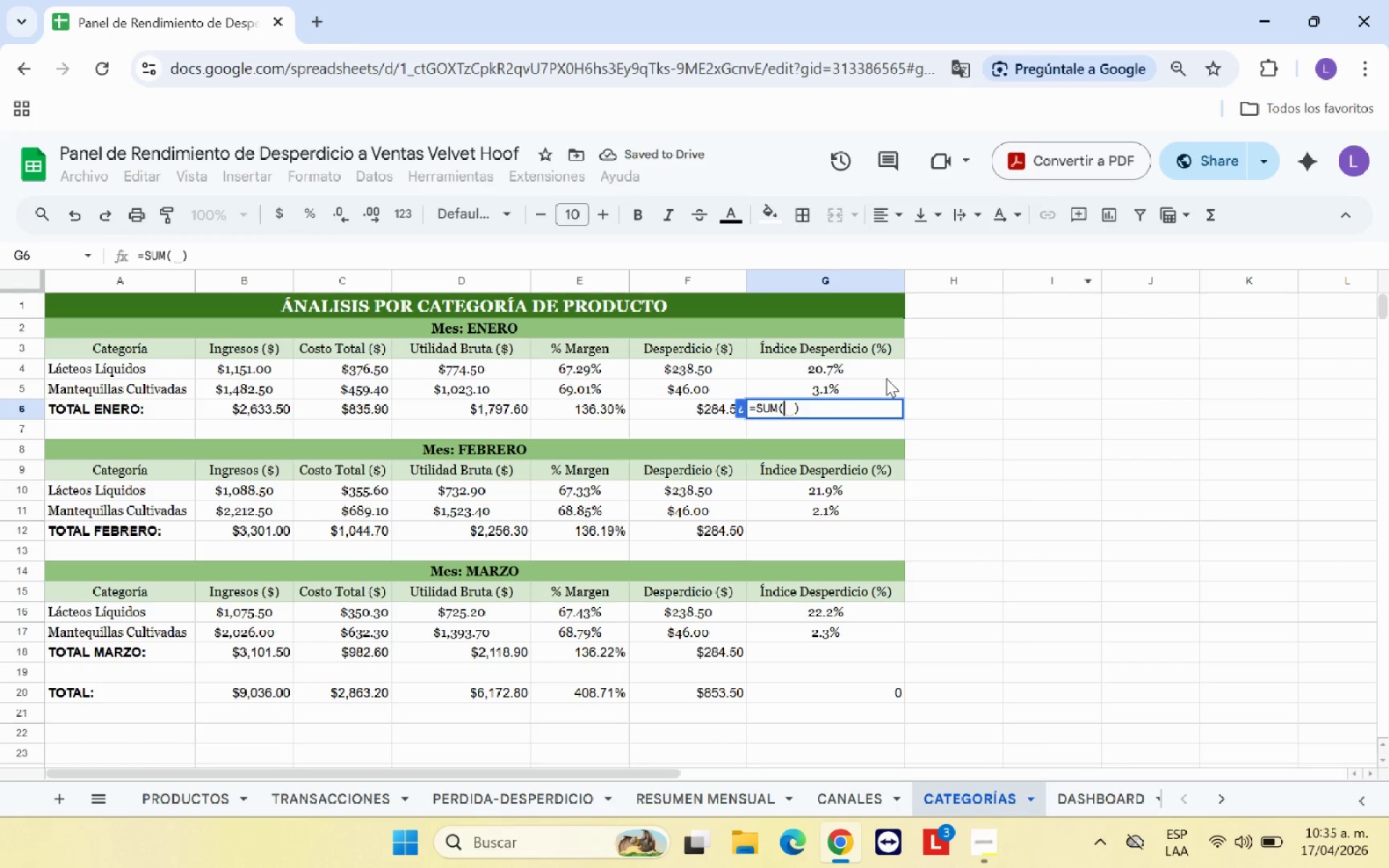 
left_click_drag(start_coordinate=[886, 378], to_coordinate=[883, 392])
 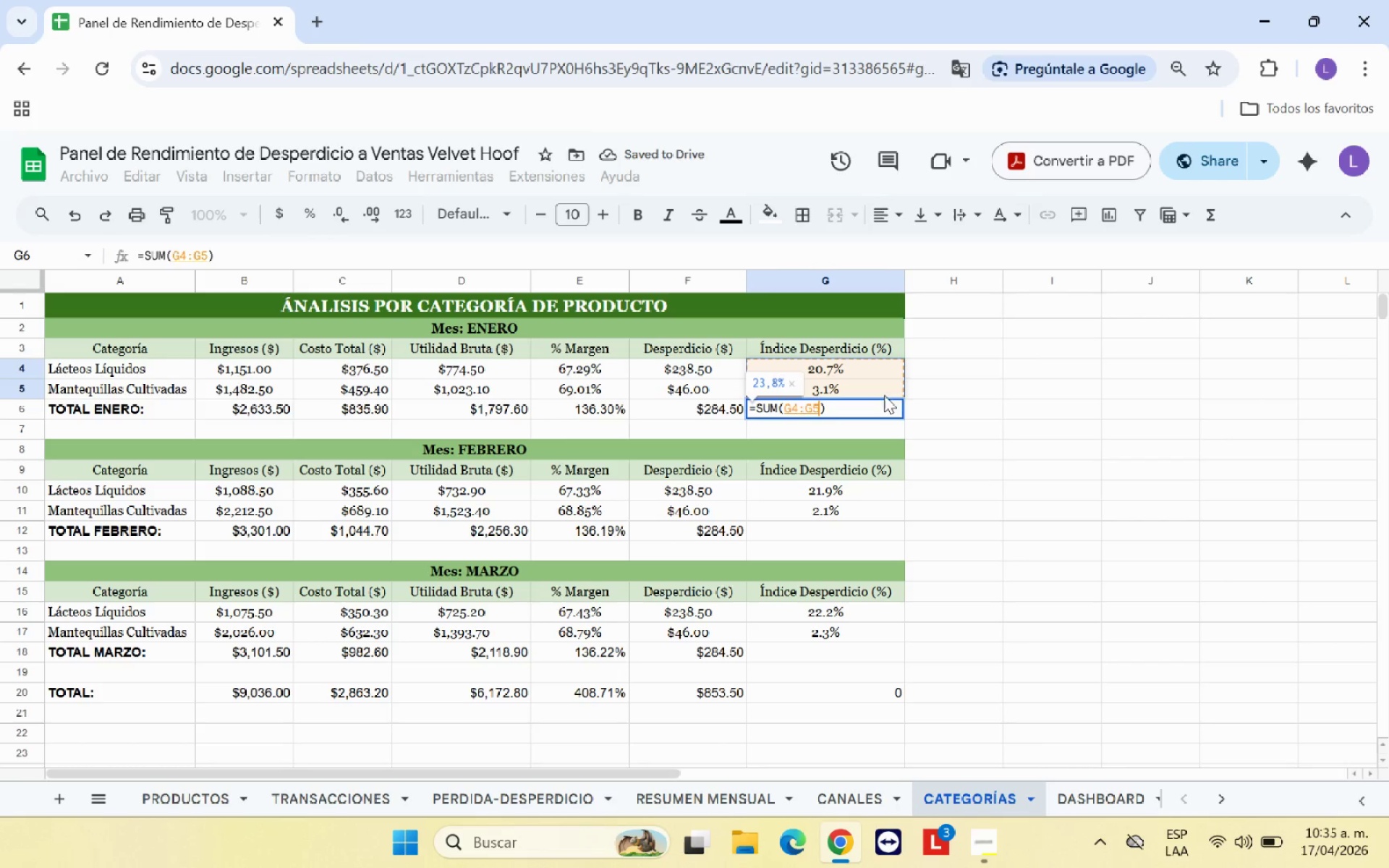 
key(Enter)
 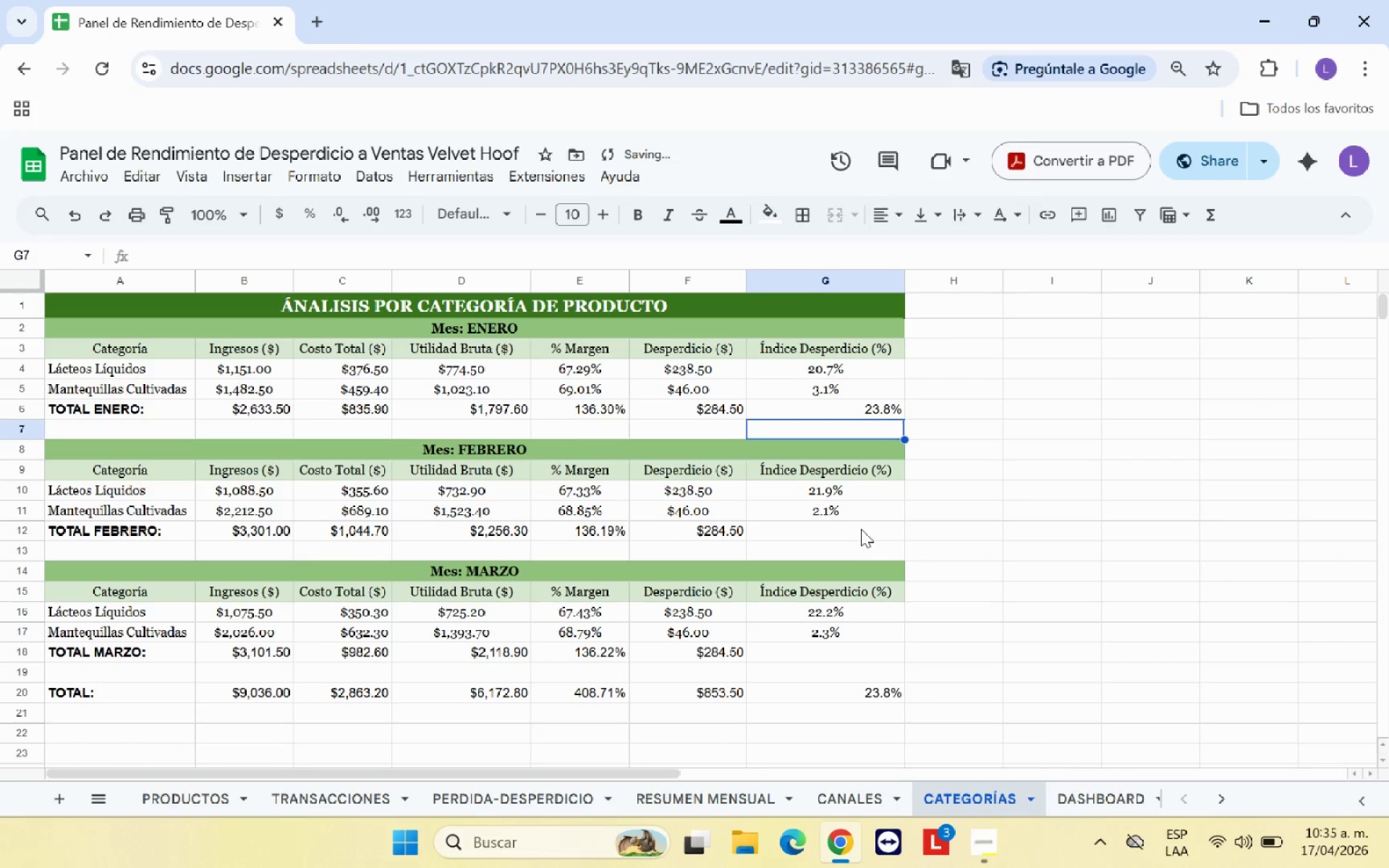 
left_click([861, 529])
 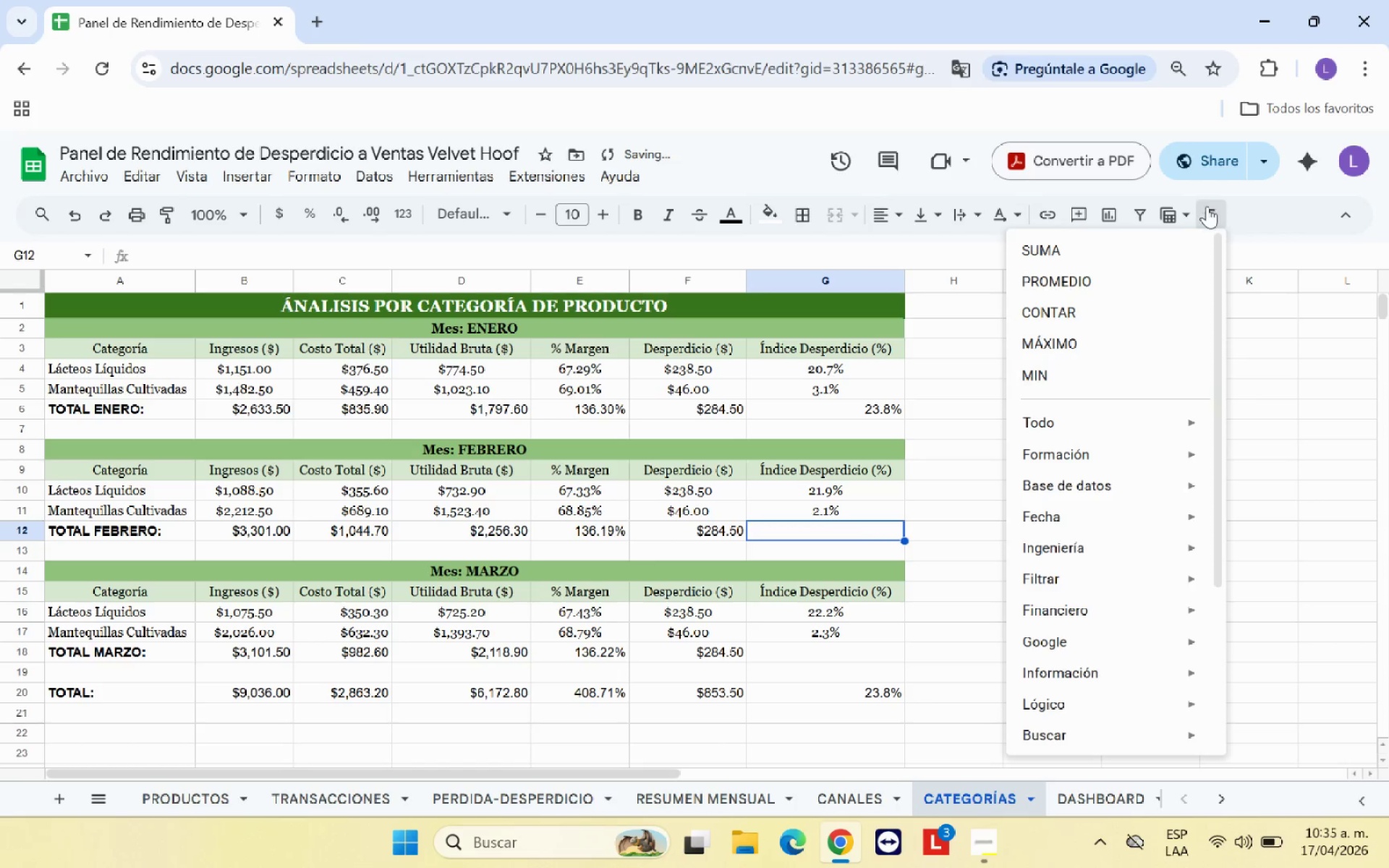 
double_click([1144, 243])
 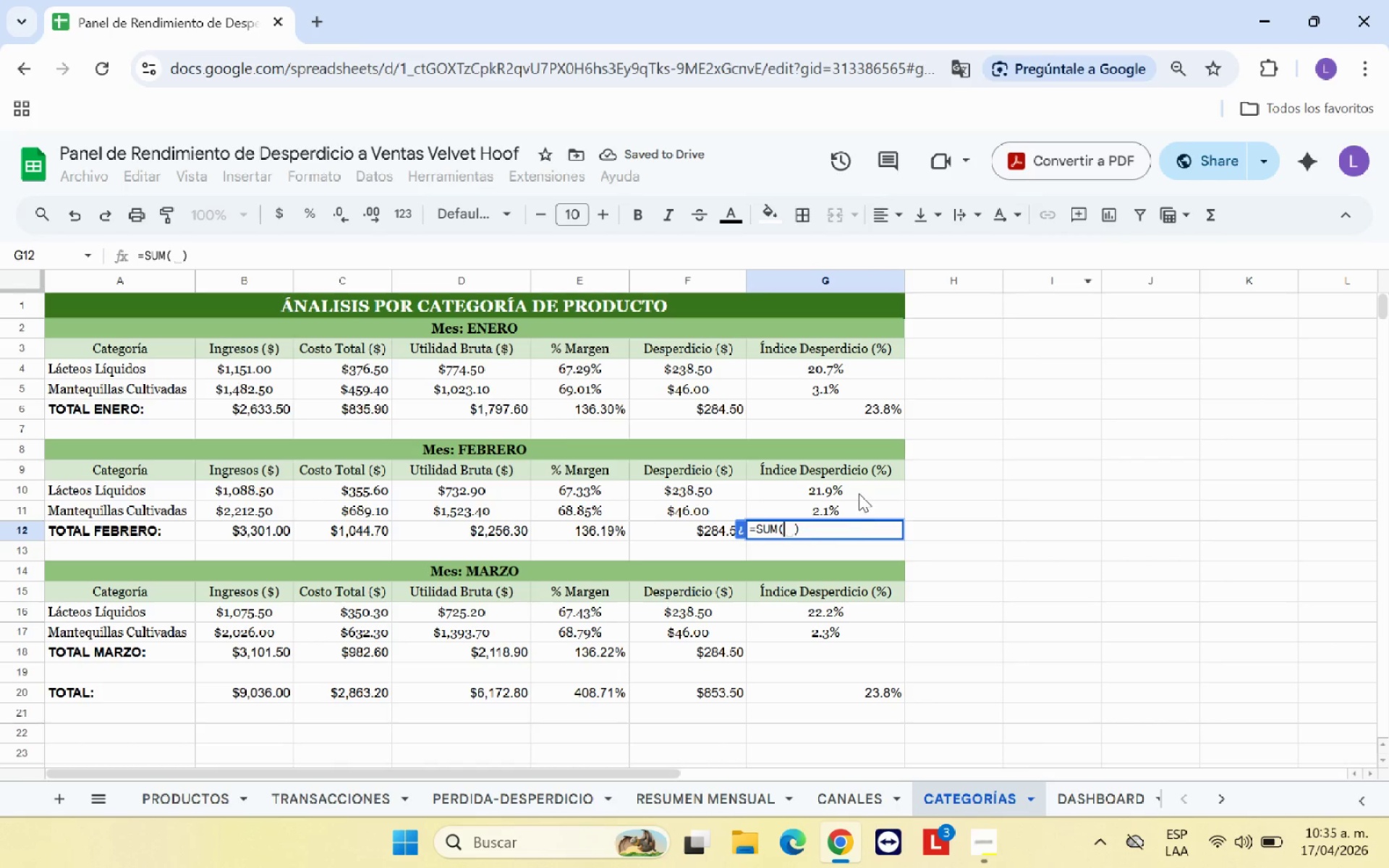 
left_click_drag(start_coordinate=[859, 490], to_coordinate=[866, 506])
 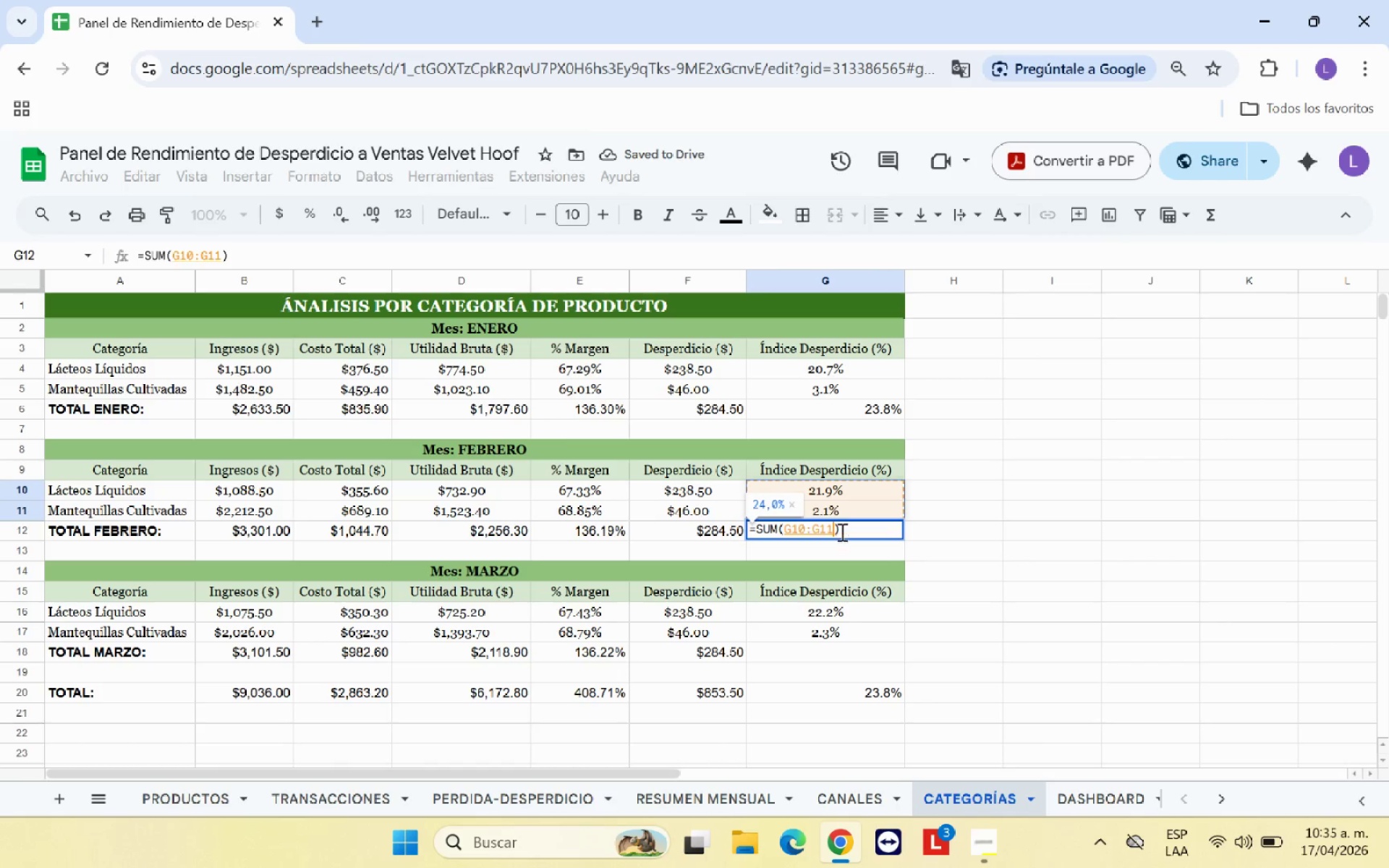 
key(Enter)
 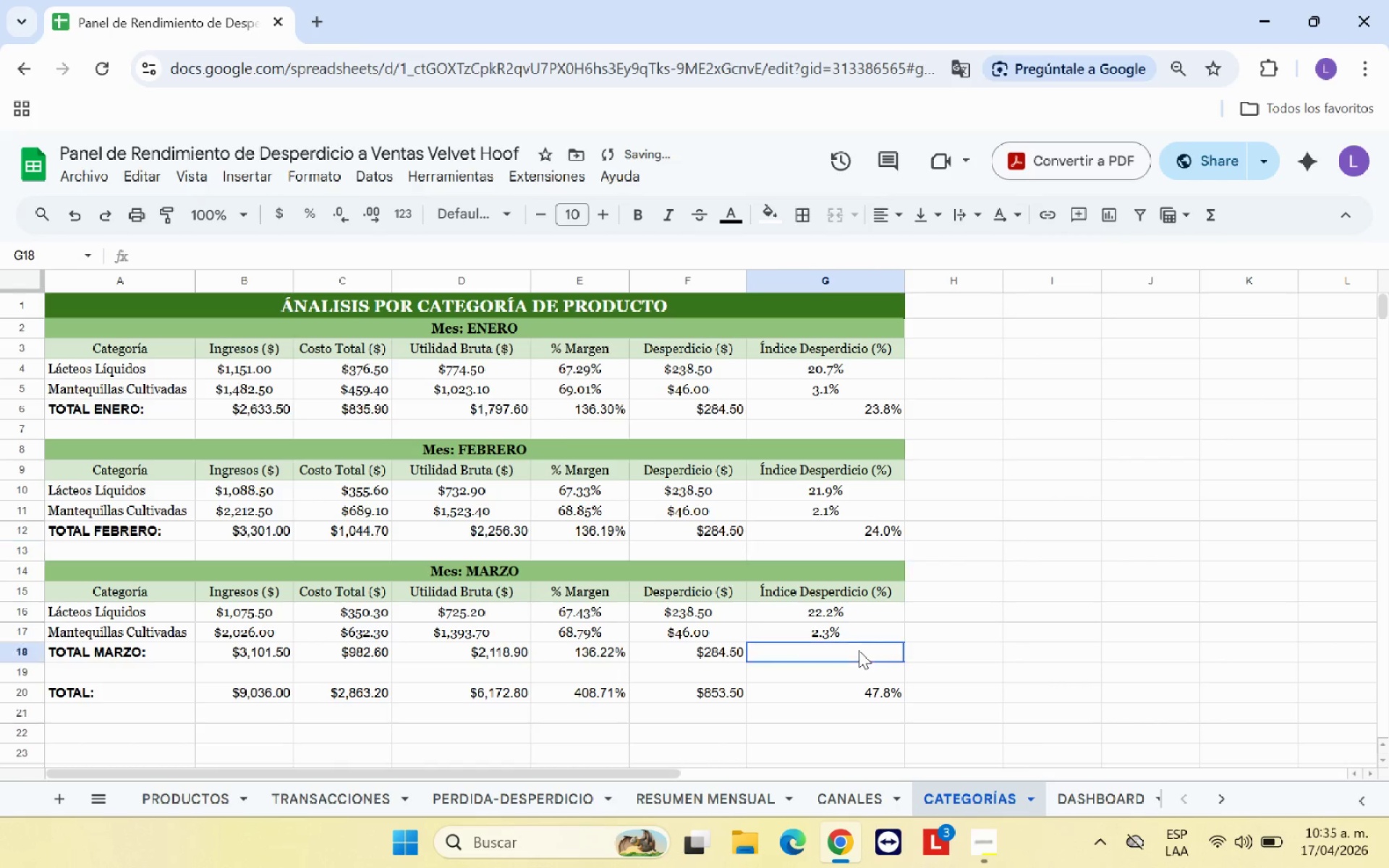 
left_click([859, 650])
 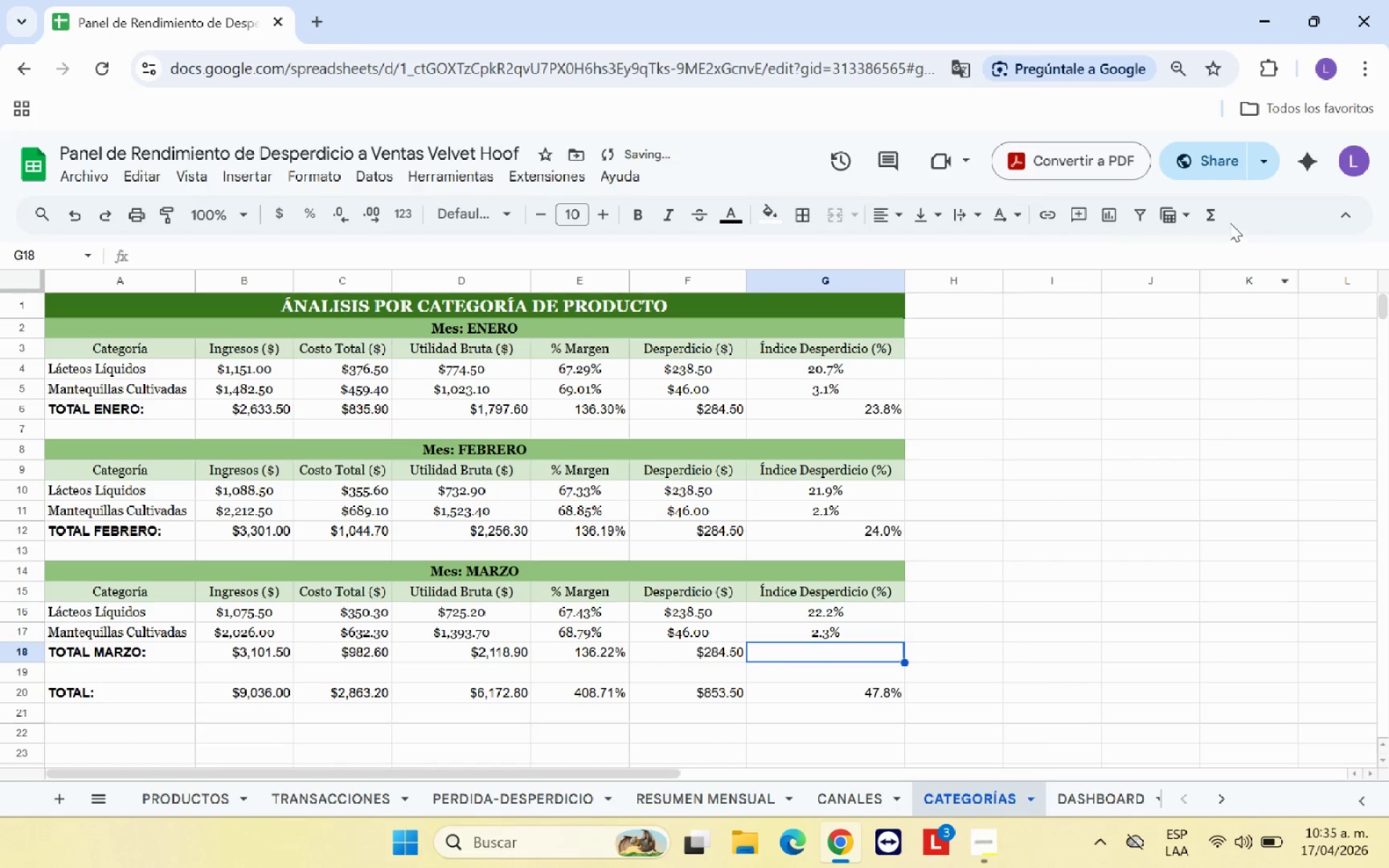 
left_click([1223, 218])
 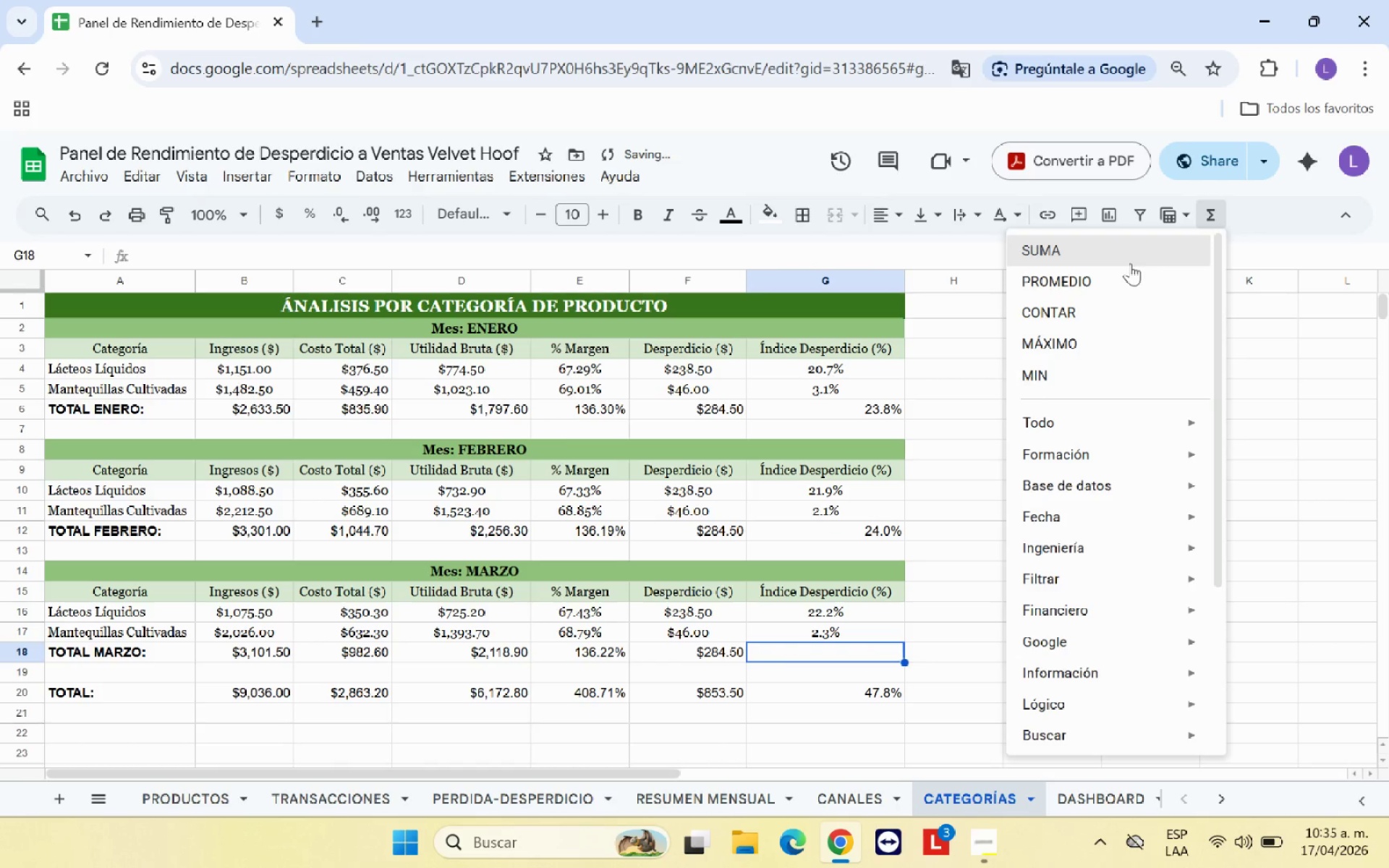 
left_click([1130, 263])
 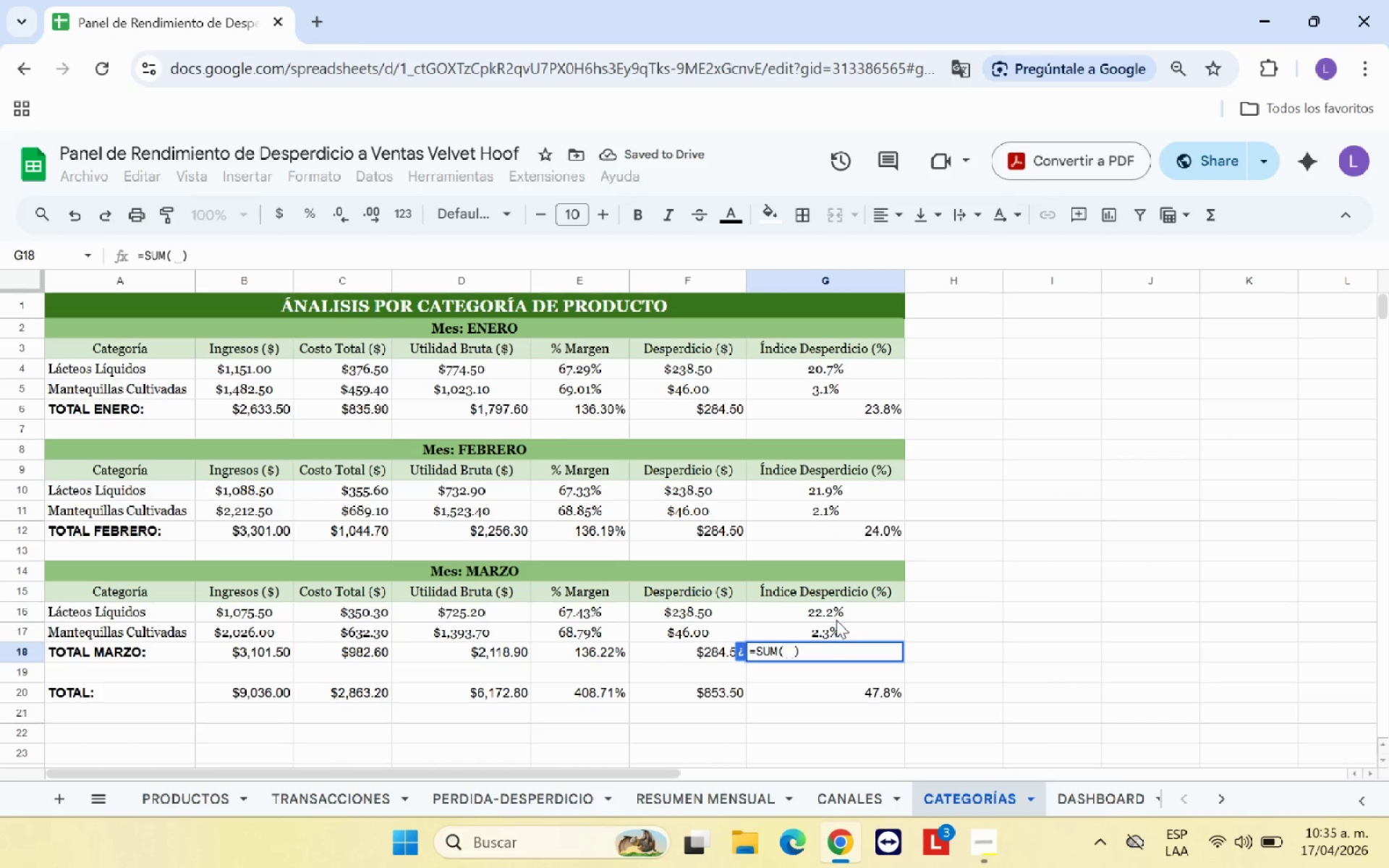 
left_click_drag(start_coordinate=[839, 614], to_coordinate=[839, 631])
 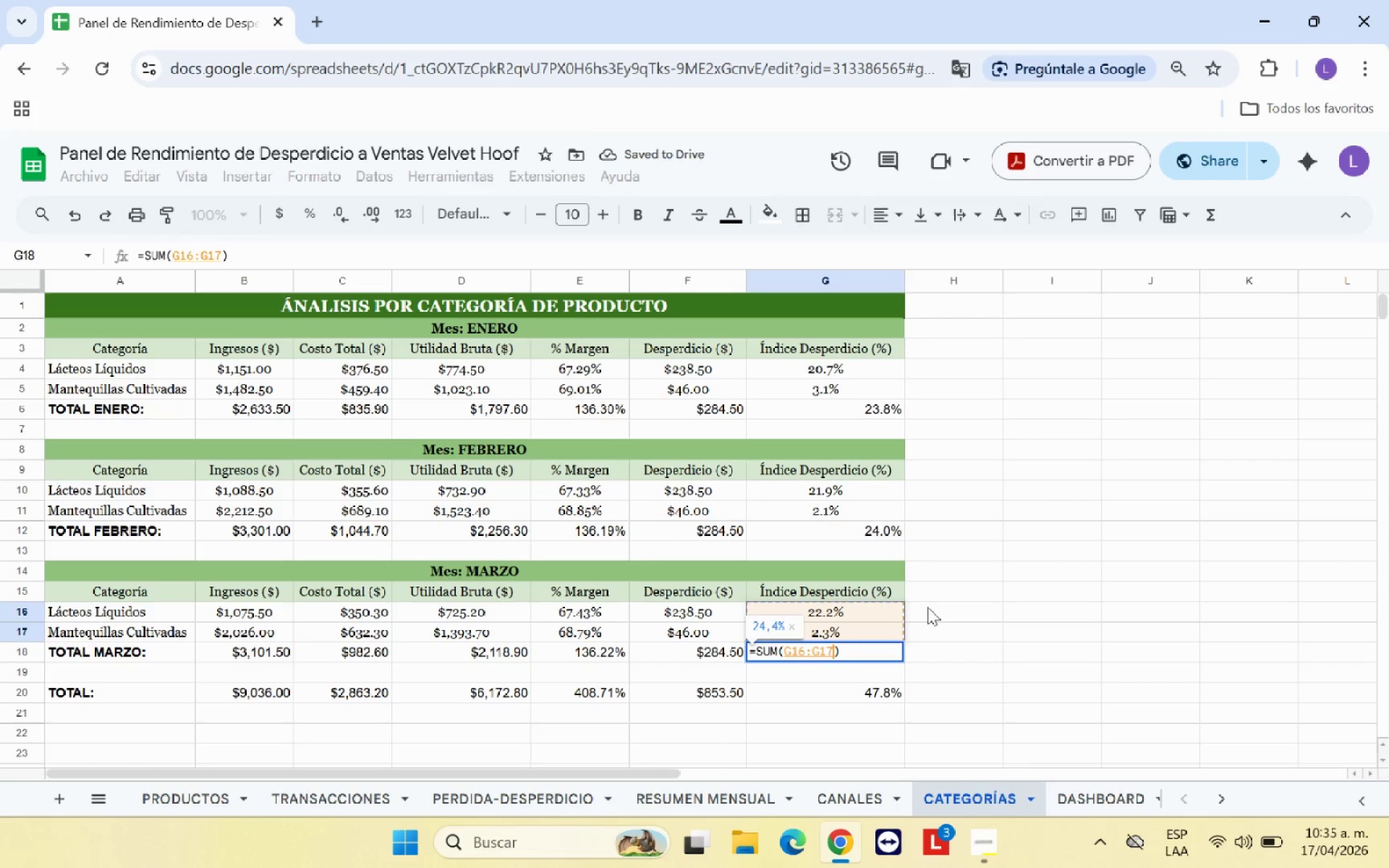 
key(Enter)
 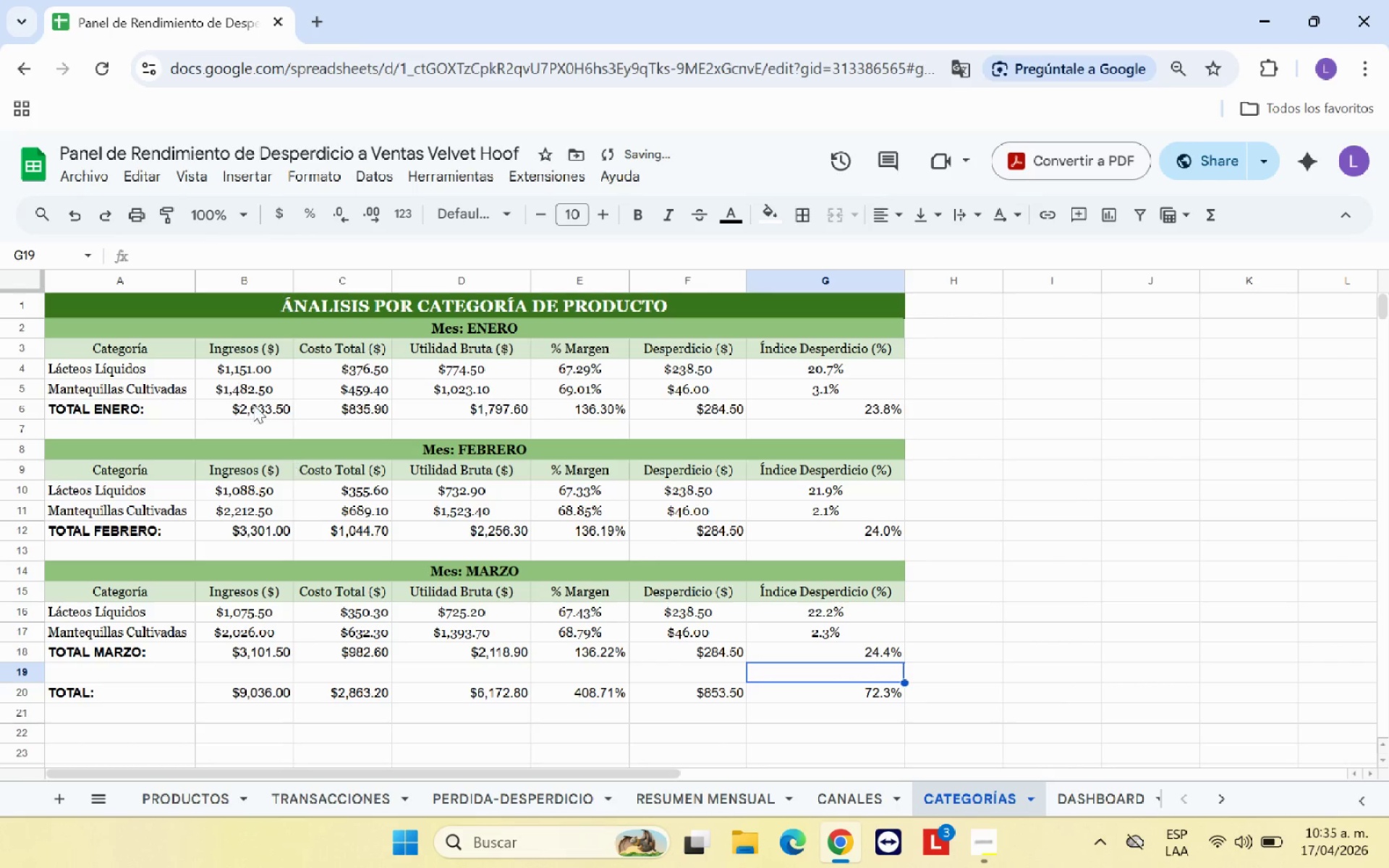 
left_click([252, 401])
 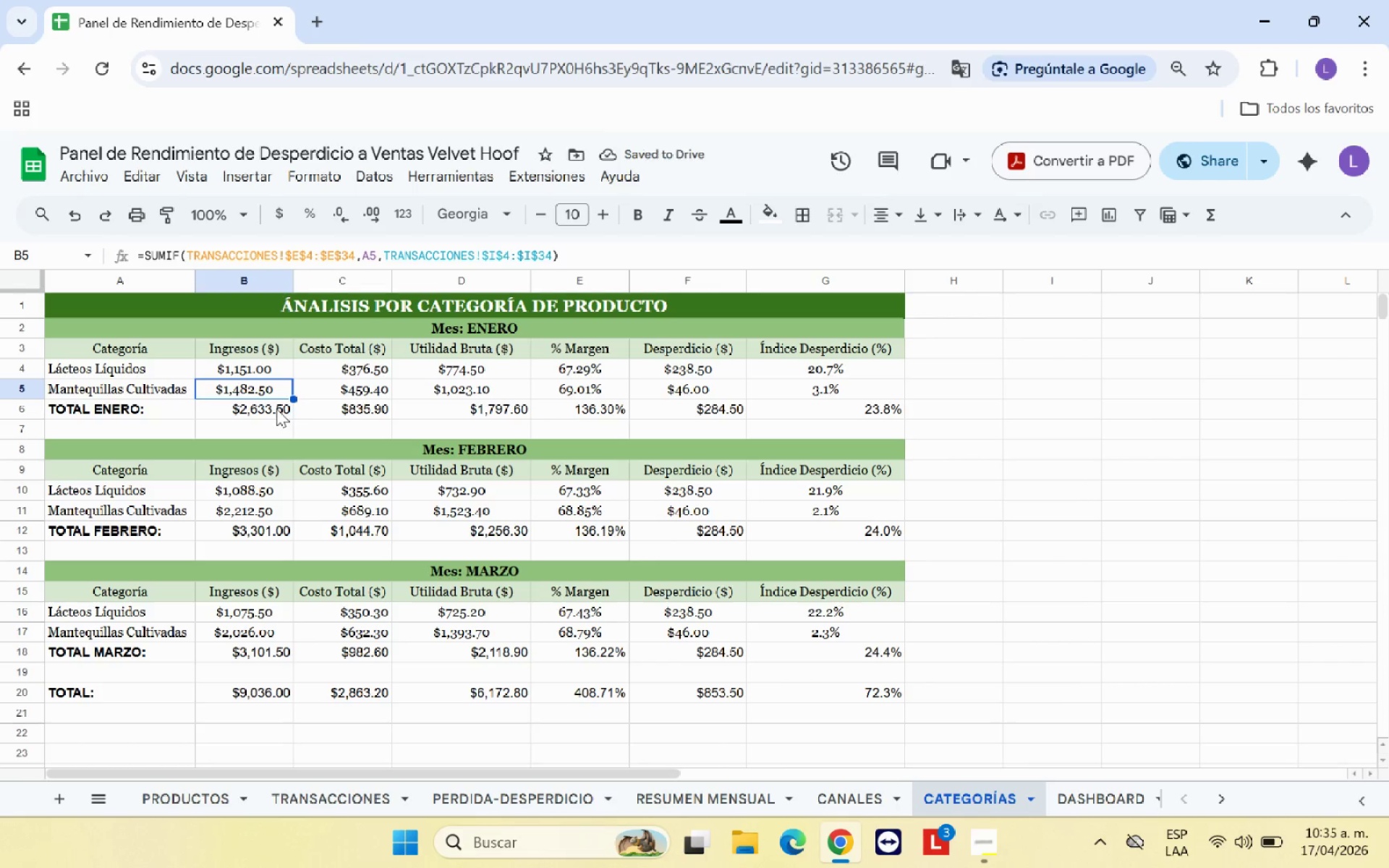 
left_click([276, 409])
 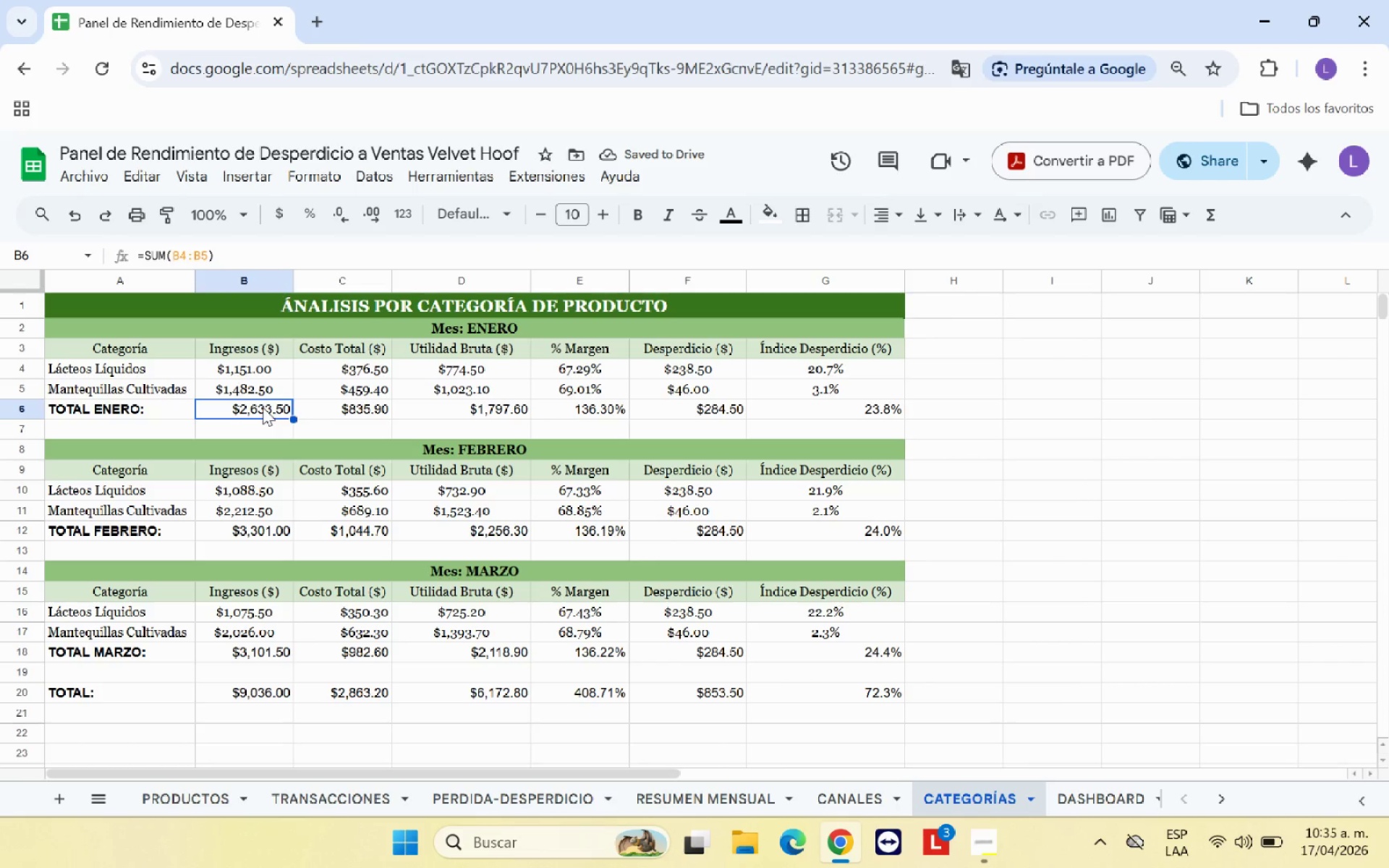 
left_click_drag(start_coordinate=[263, 407], to_coordinate=[823, 412])
 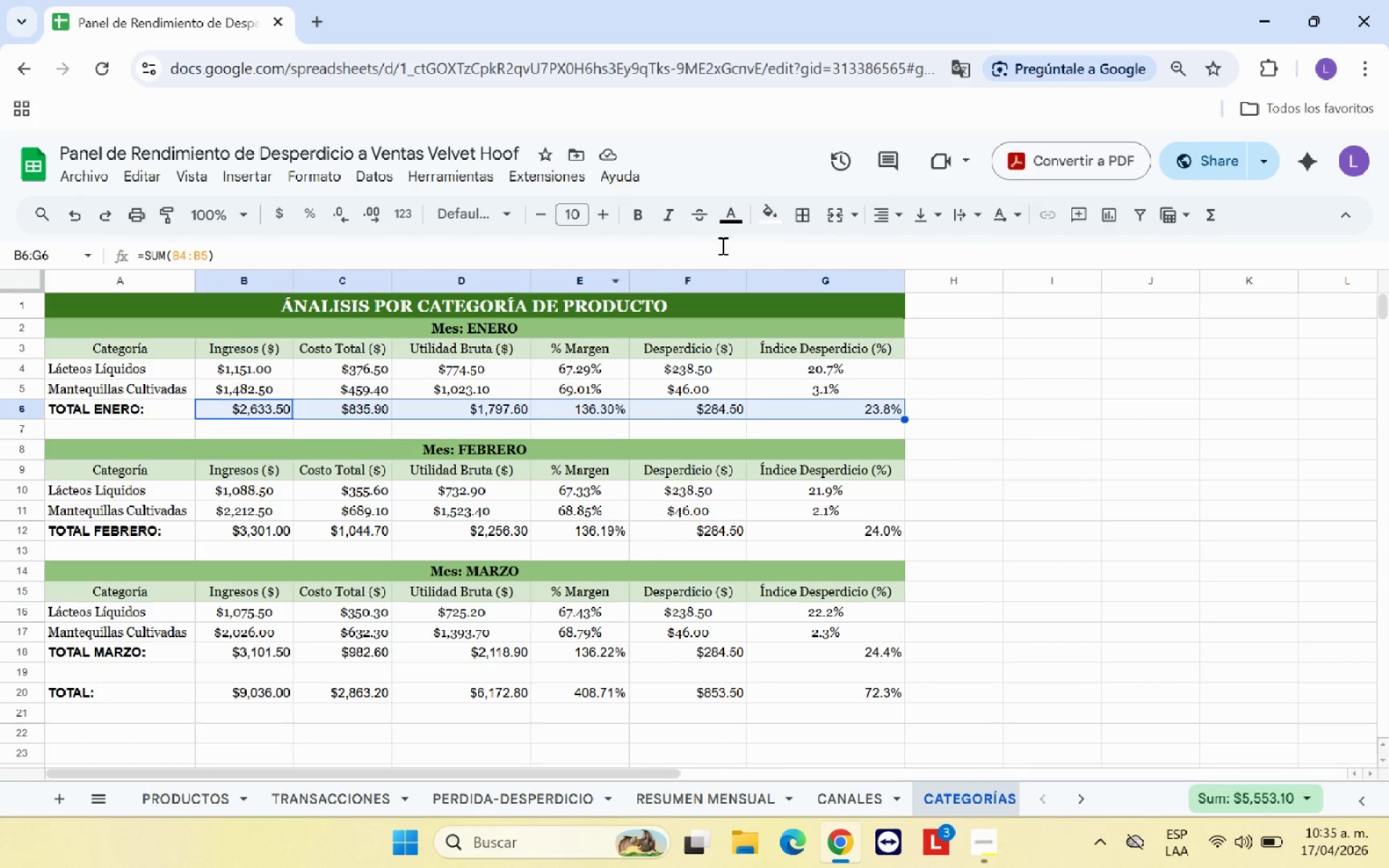 
left_click([893, 209])
 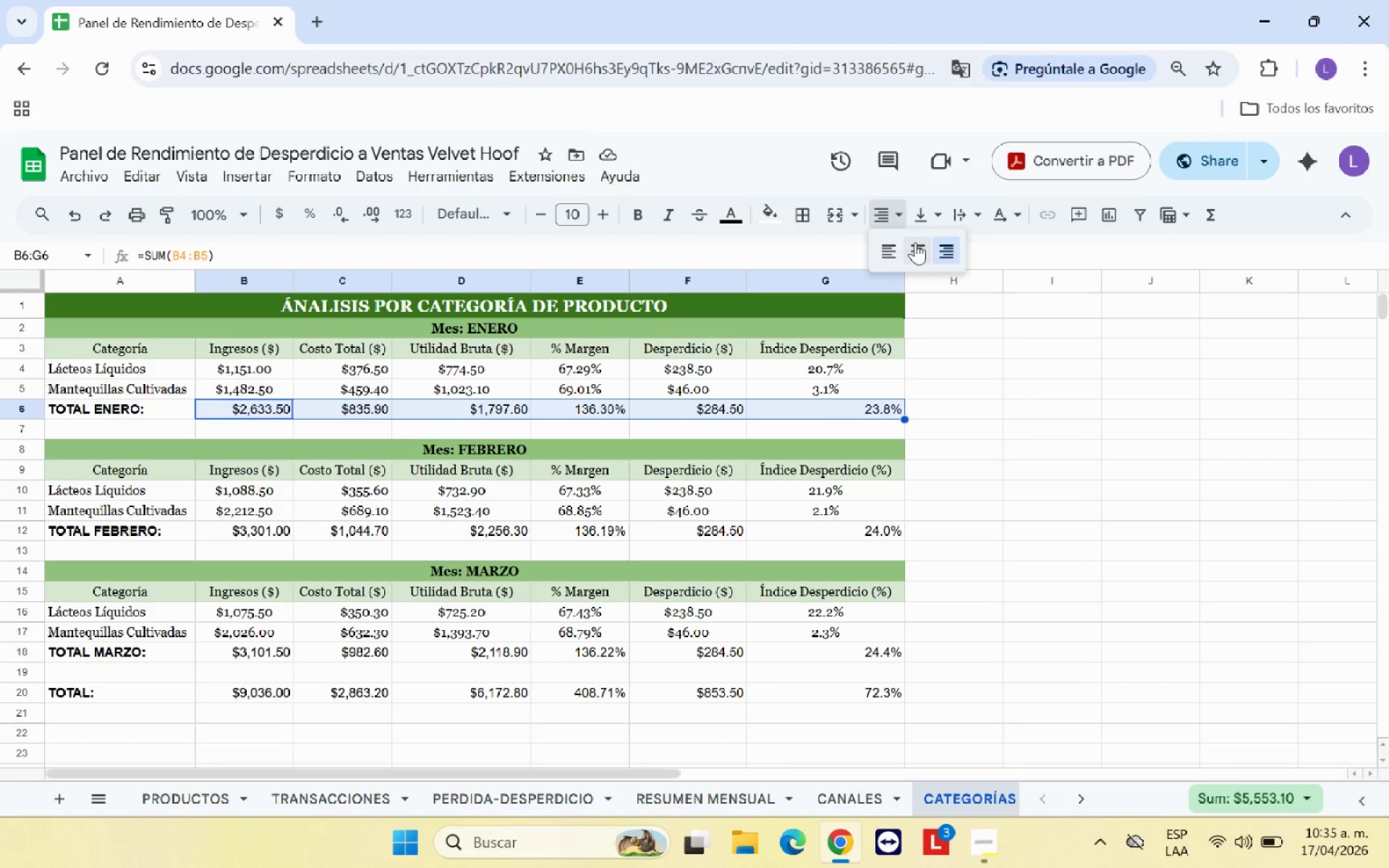 
left_click([915, 242])
 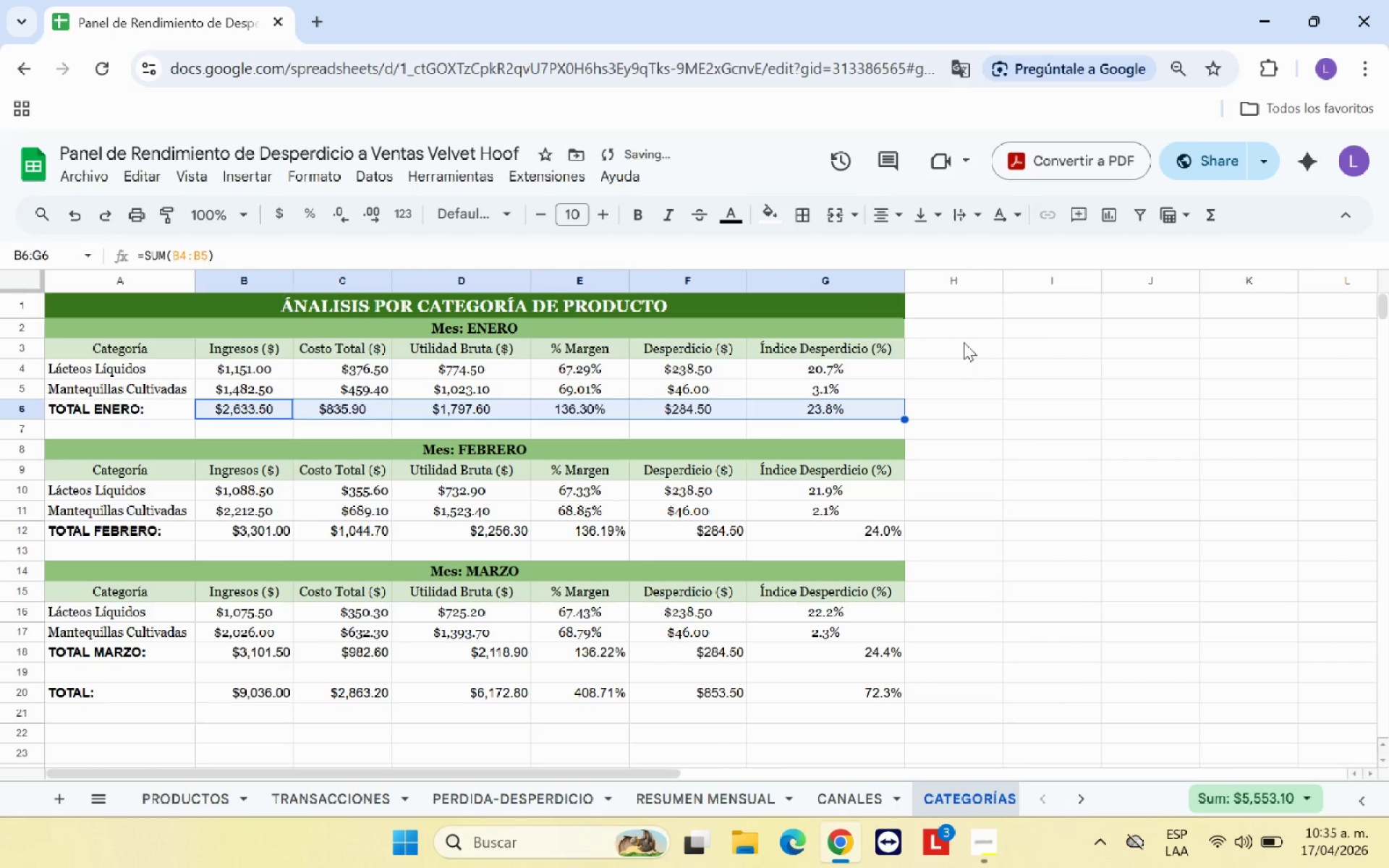 
left_click([977, 357])
 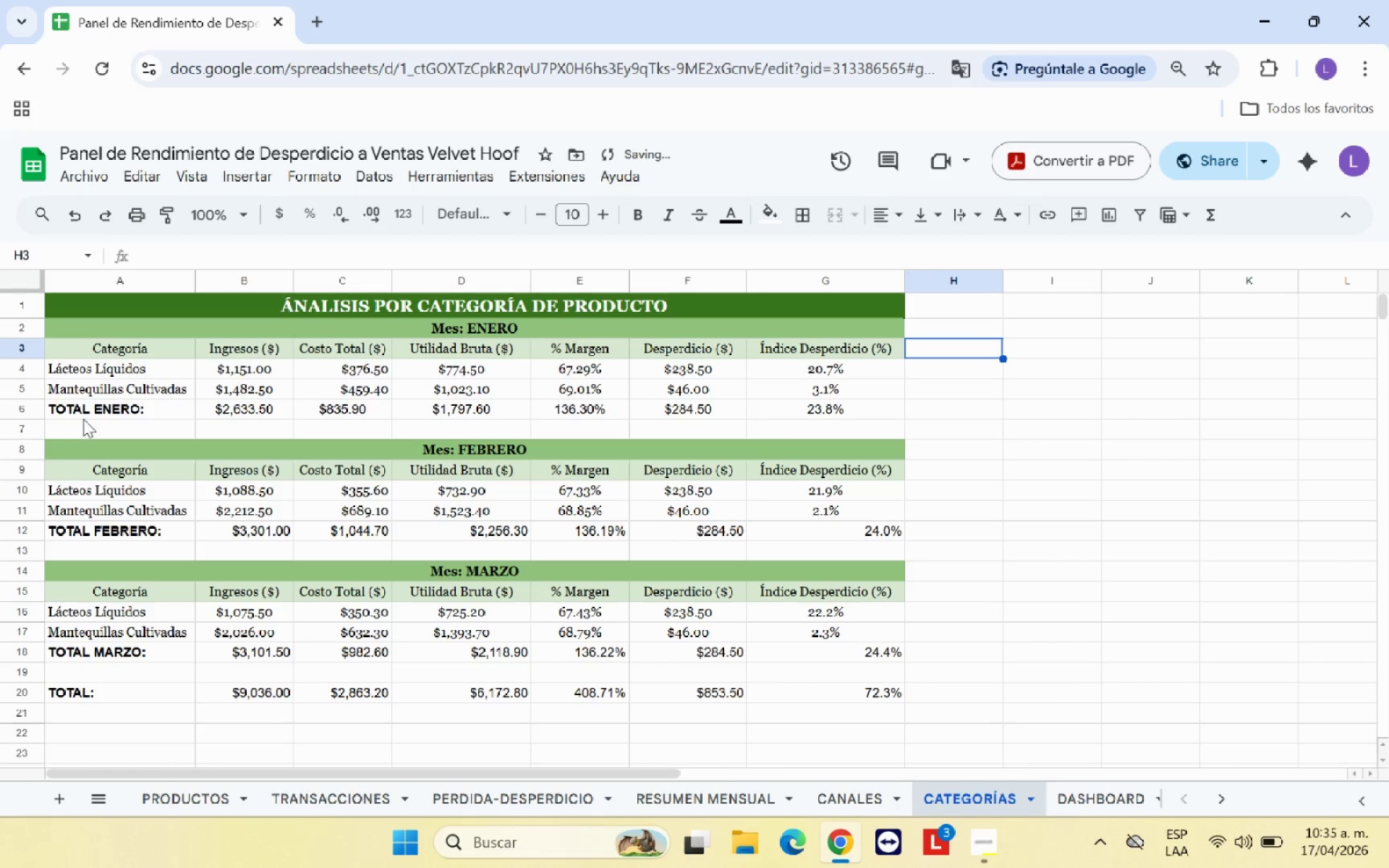 
left_click_drag(start_coordinate=[116, 406], to_coordinate=[765, 407])
 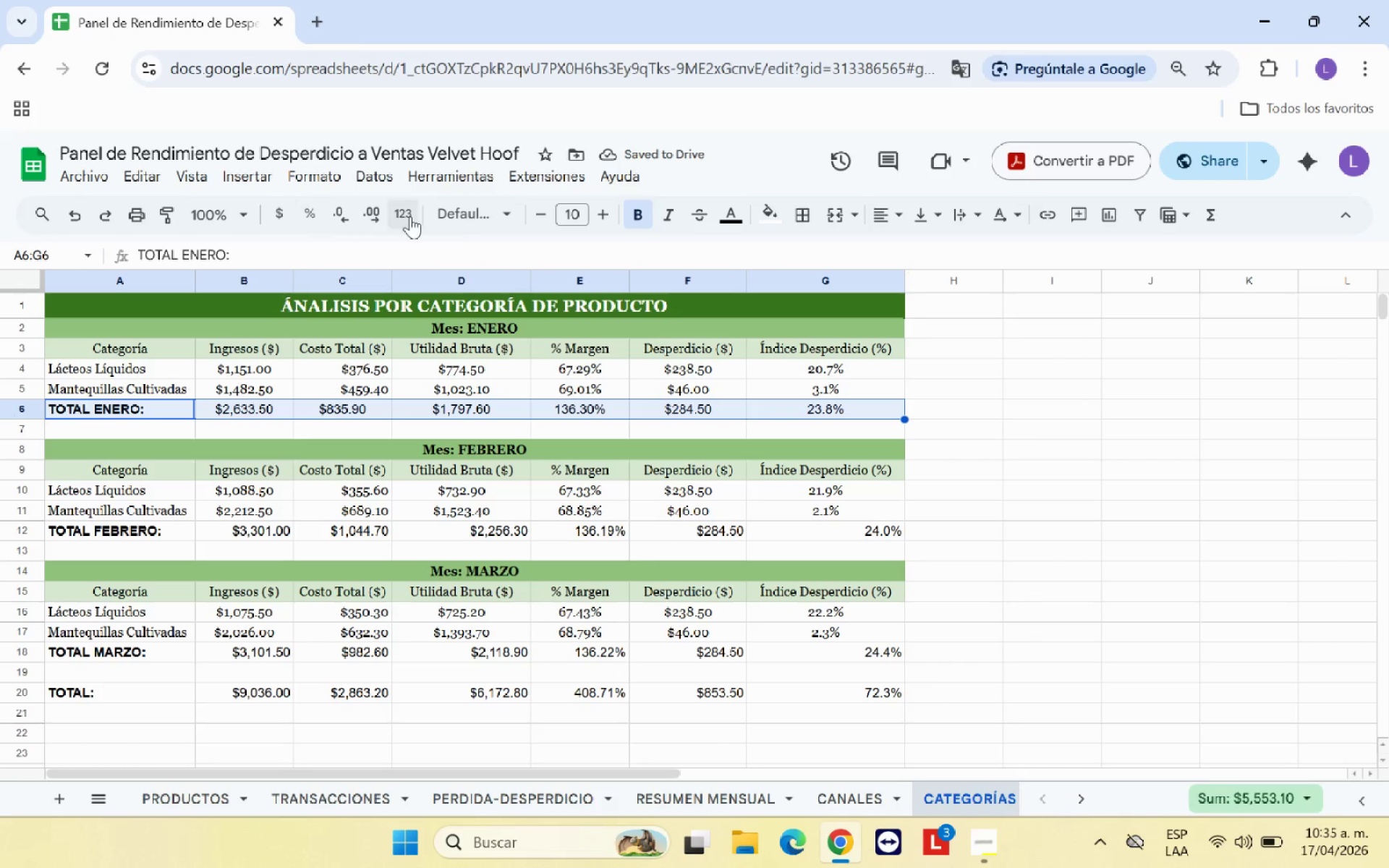 
left_click([459, 219])
 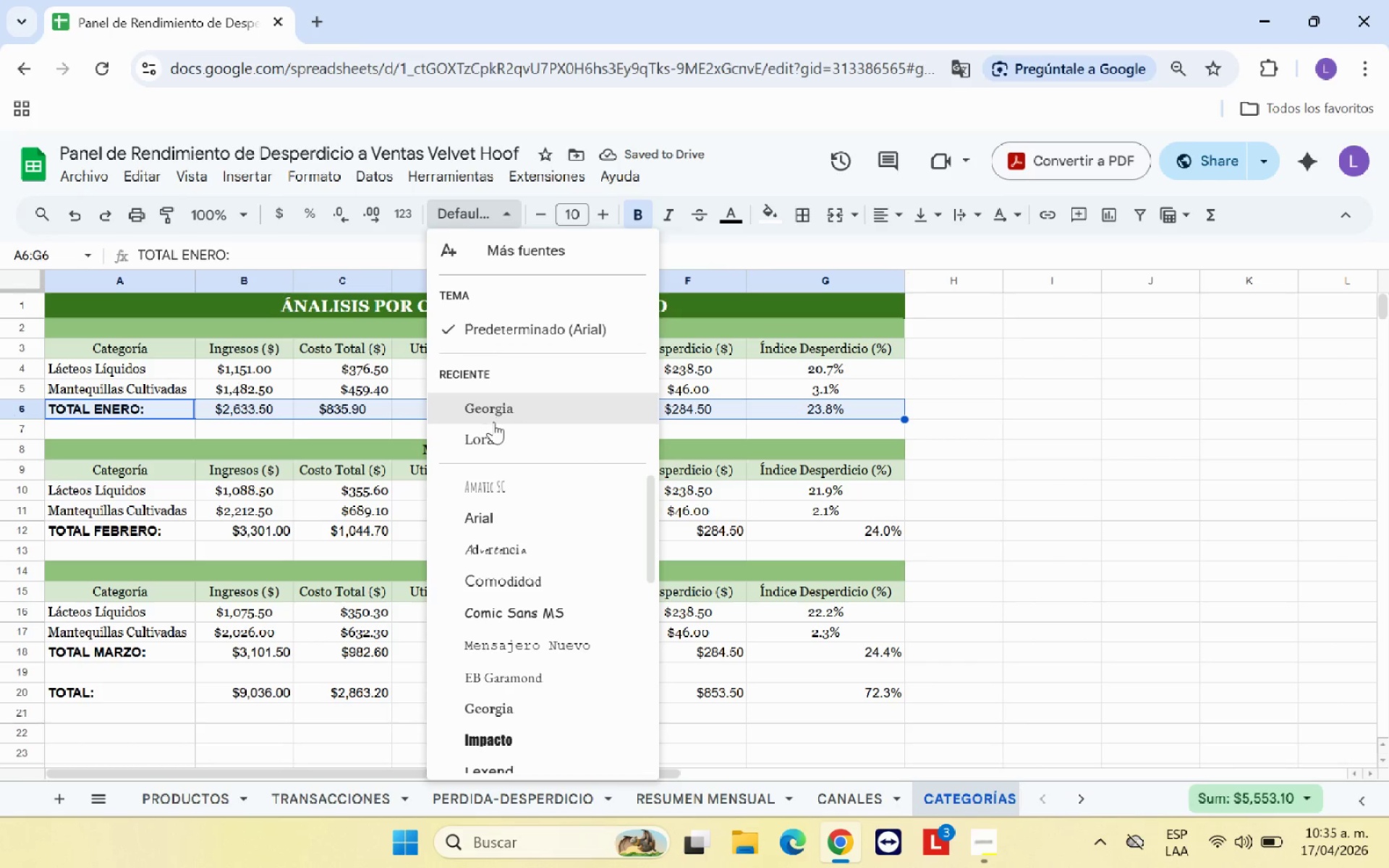 
left_click([504, 416])
 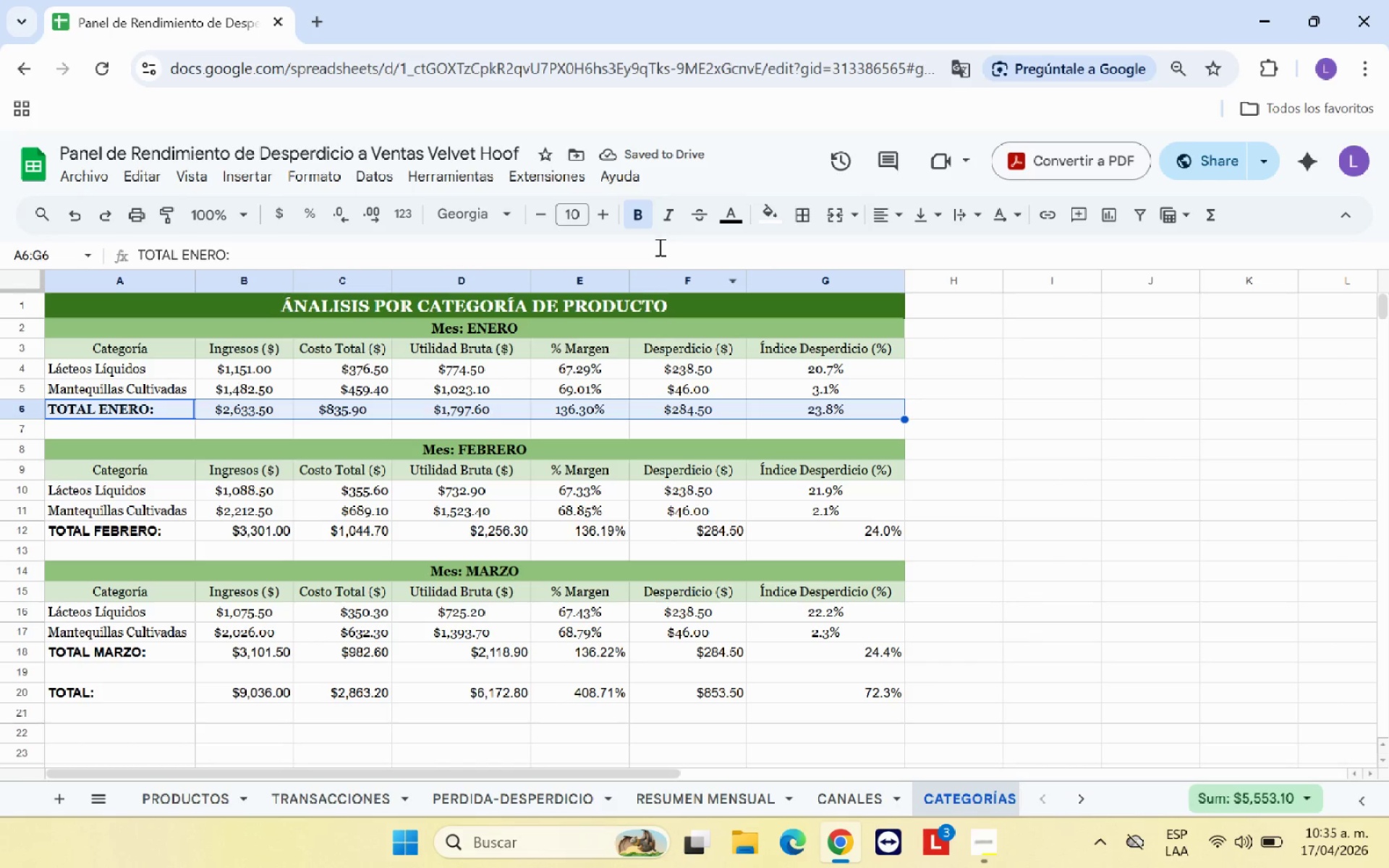 
left_click([641, 221])
 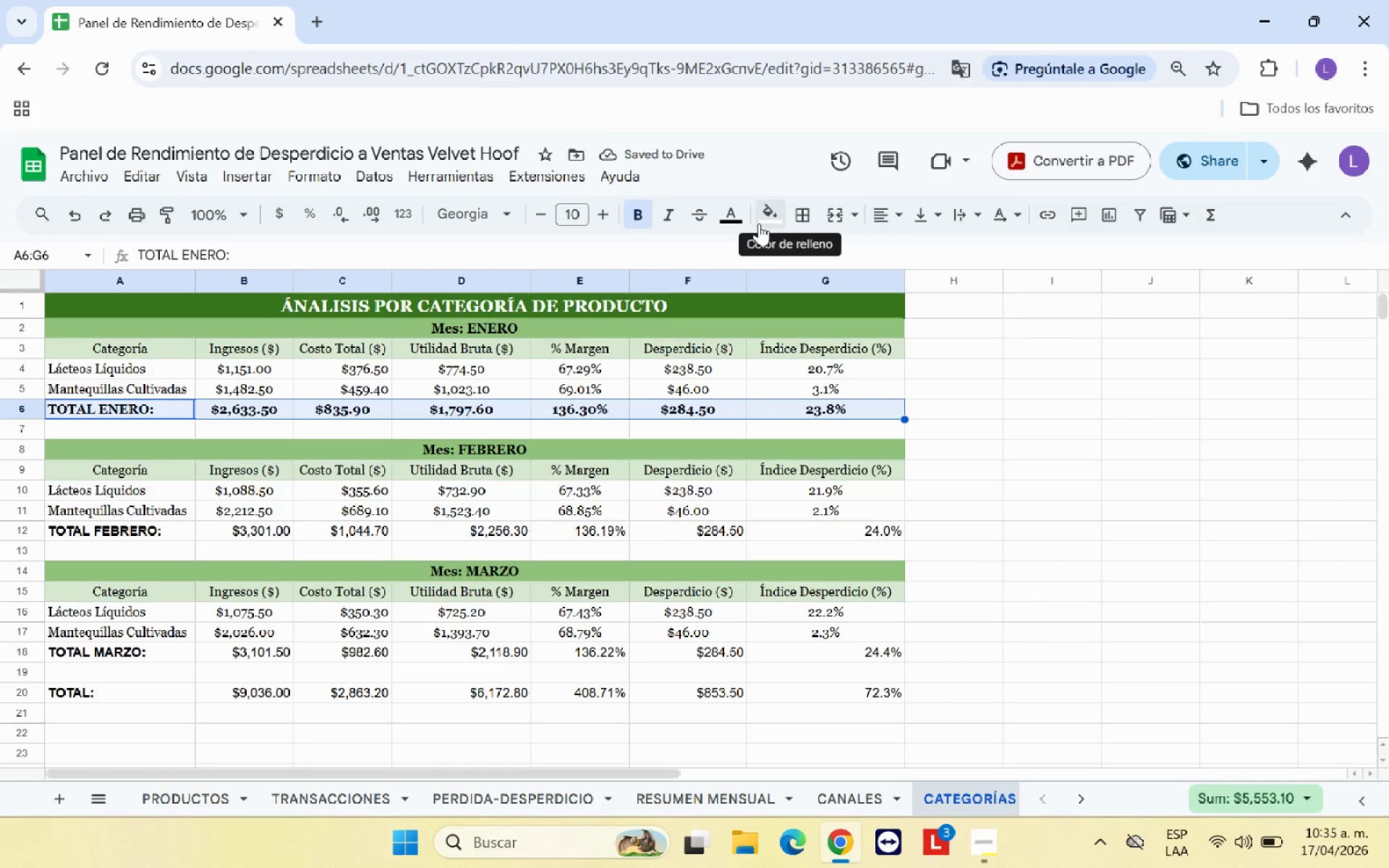 
left_click([759, 224])
 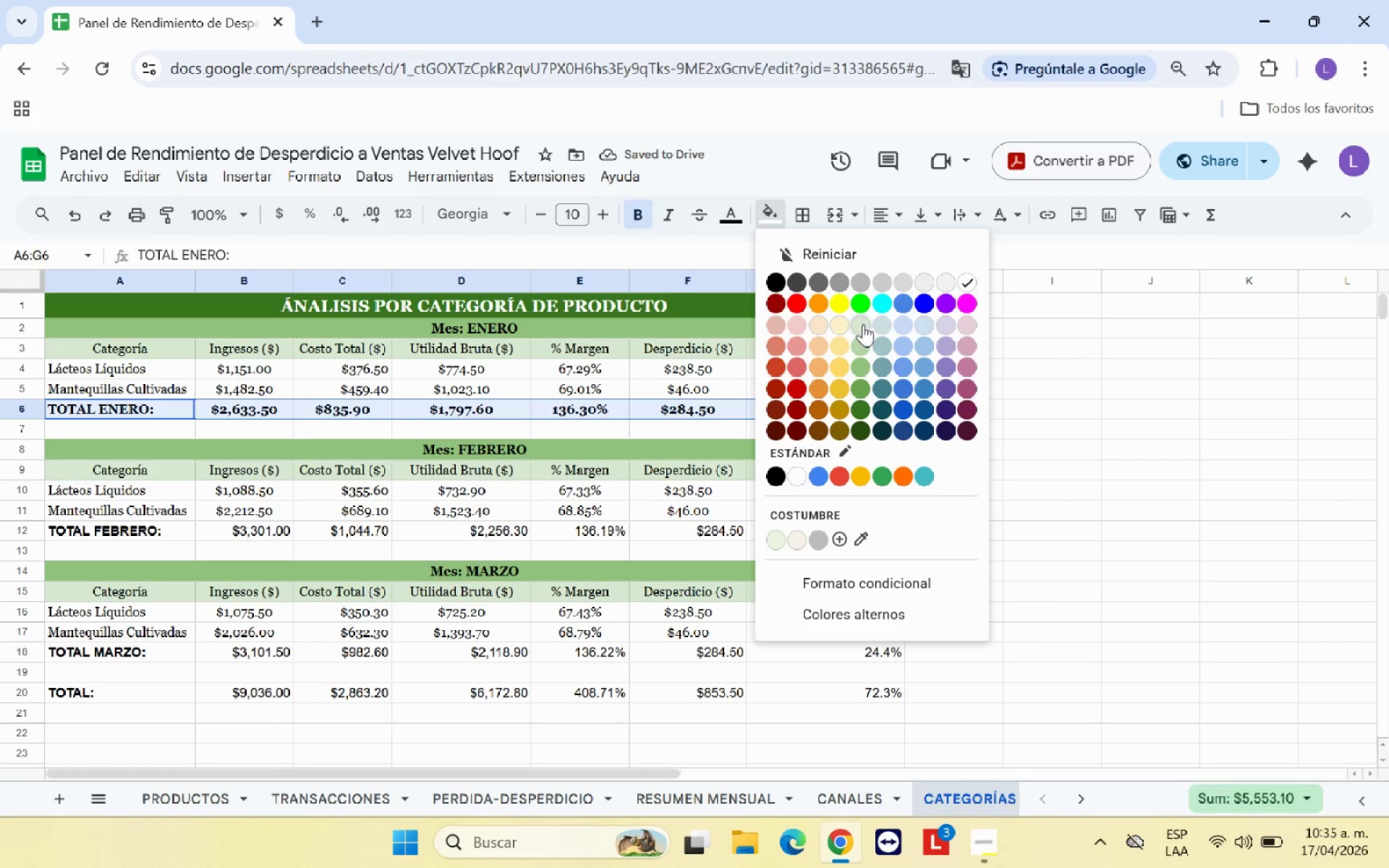 
left_click([863, 343])
 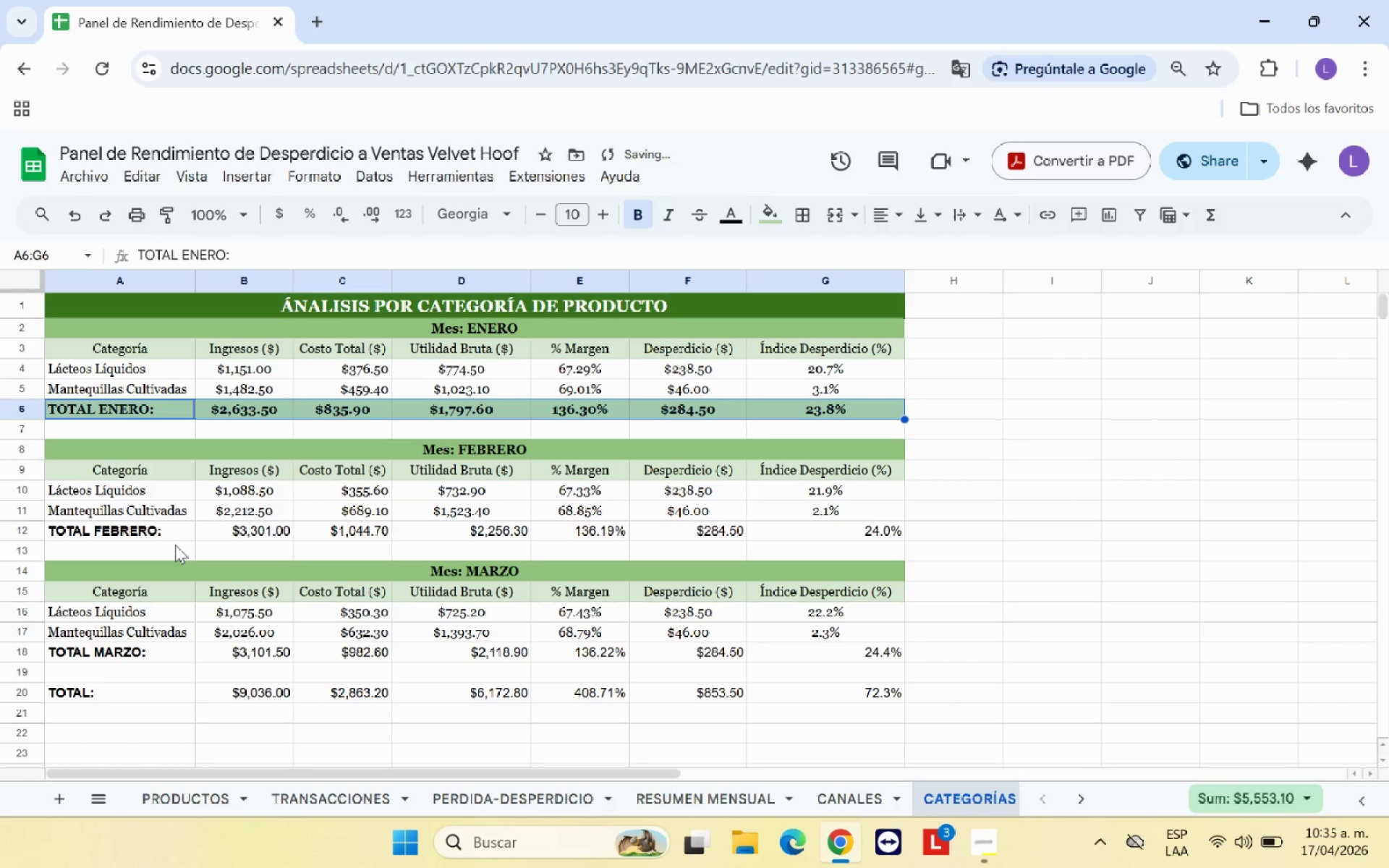 
left_click_drag(start_coordinate=[166, 532], to_coordinate=[781, 538])
 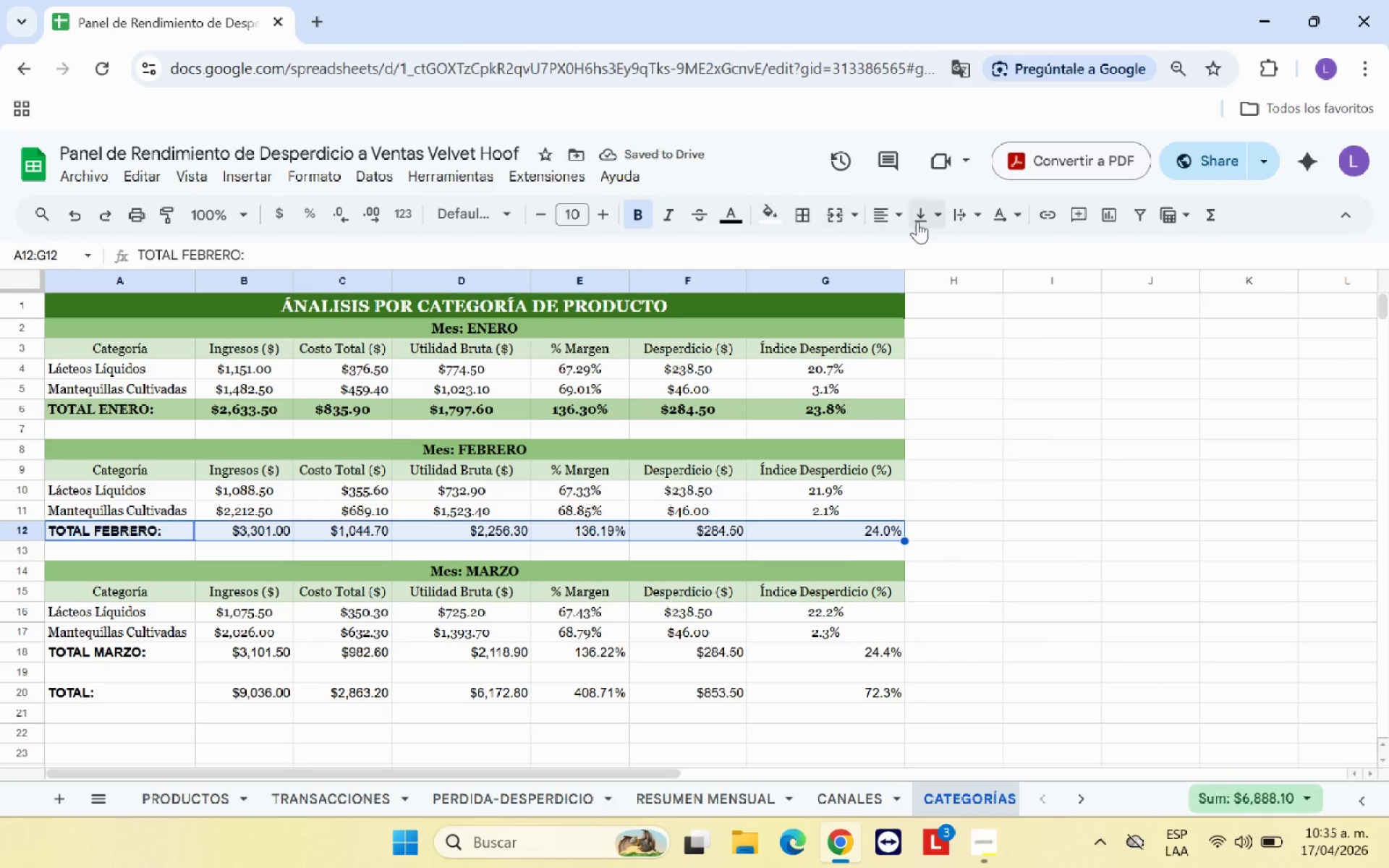 
left_click([895, 218])
 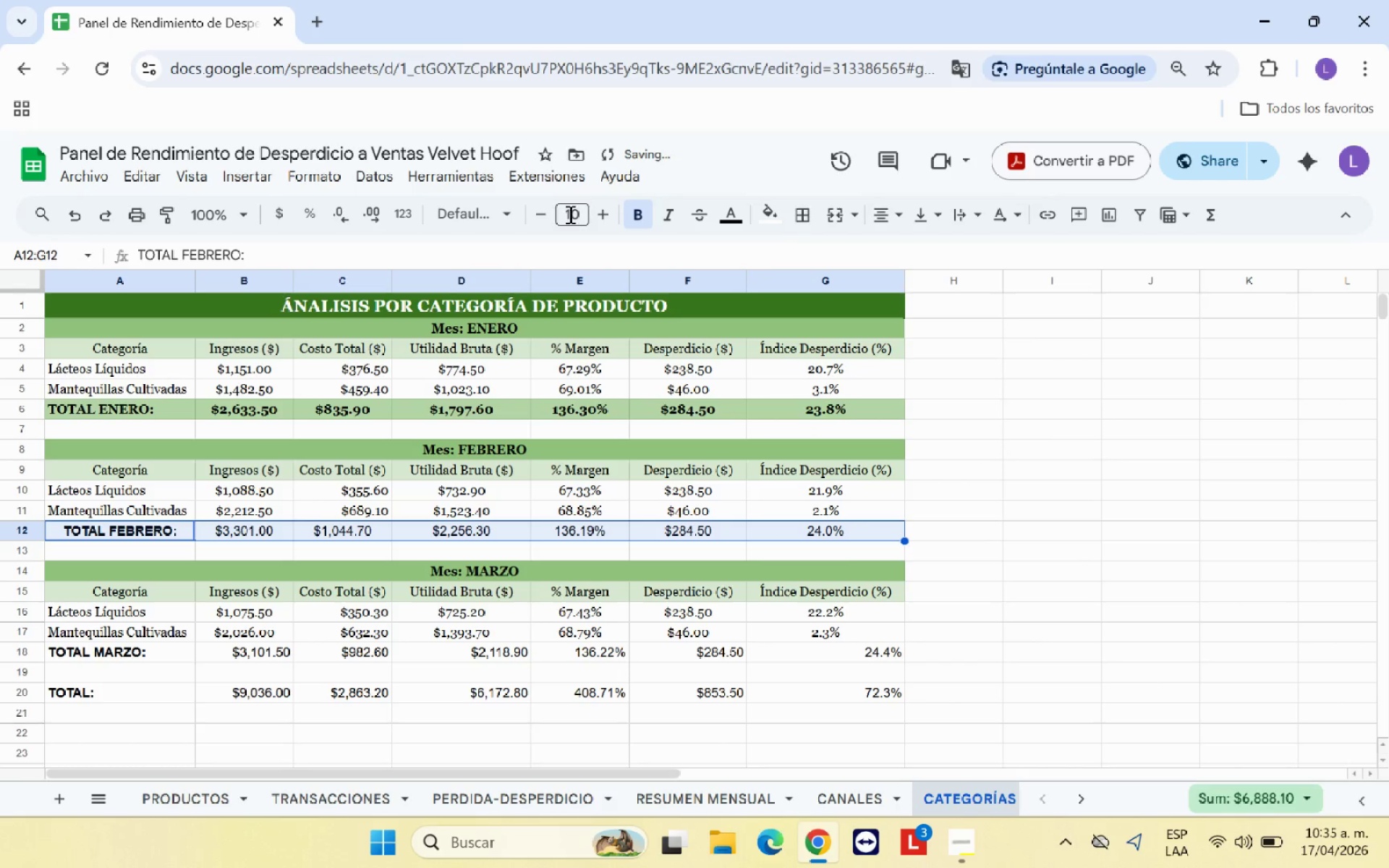 
left_click([641, 213])
 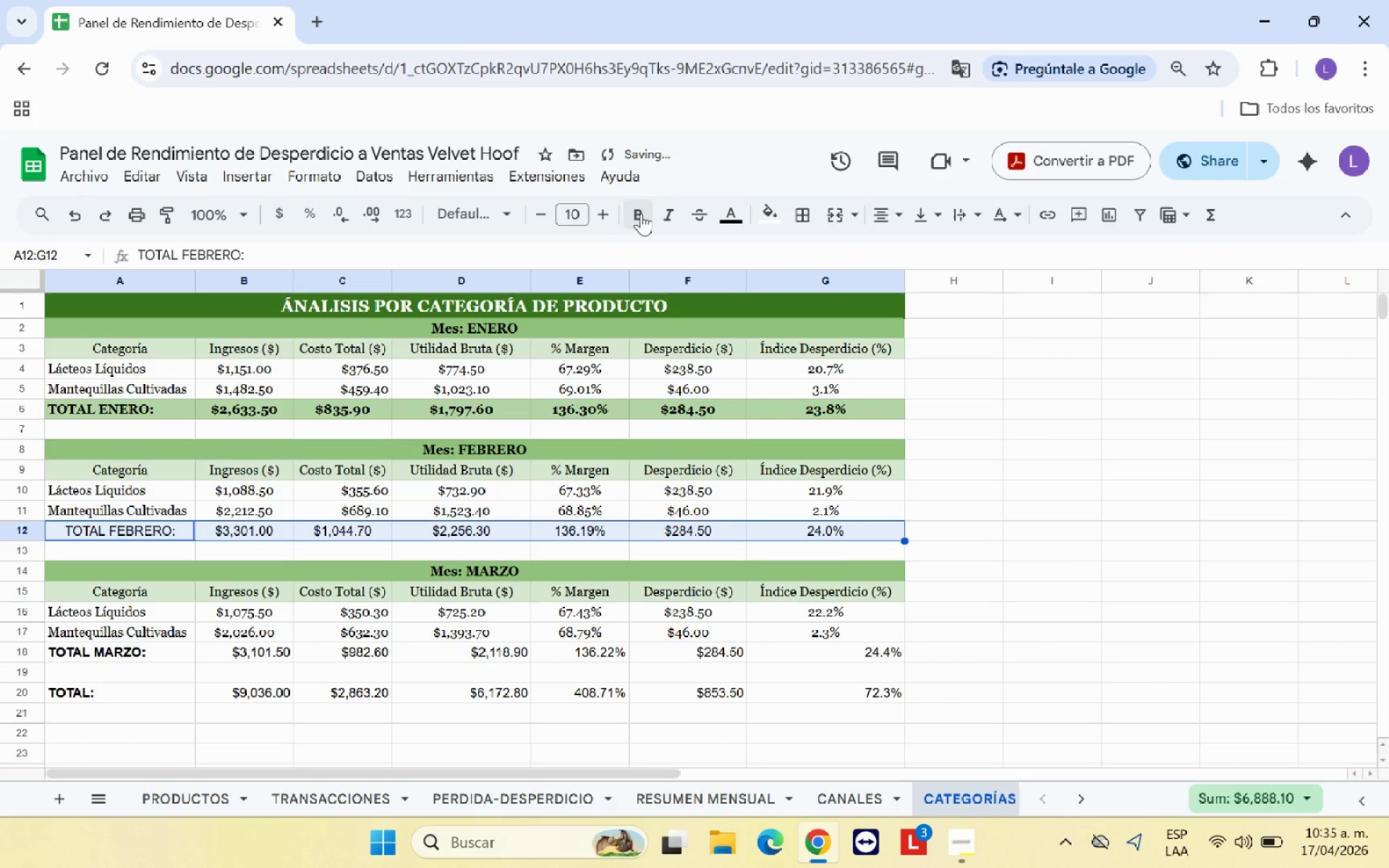 
left_click([641, 213])
 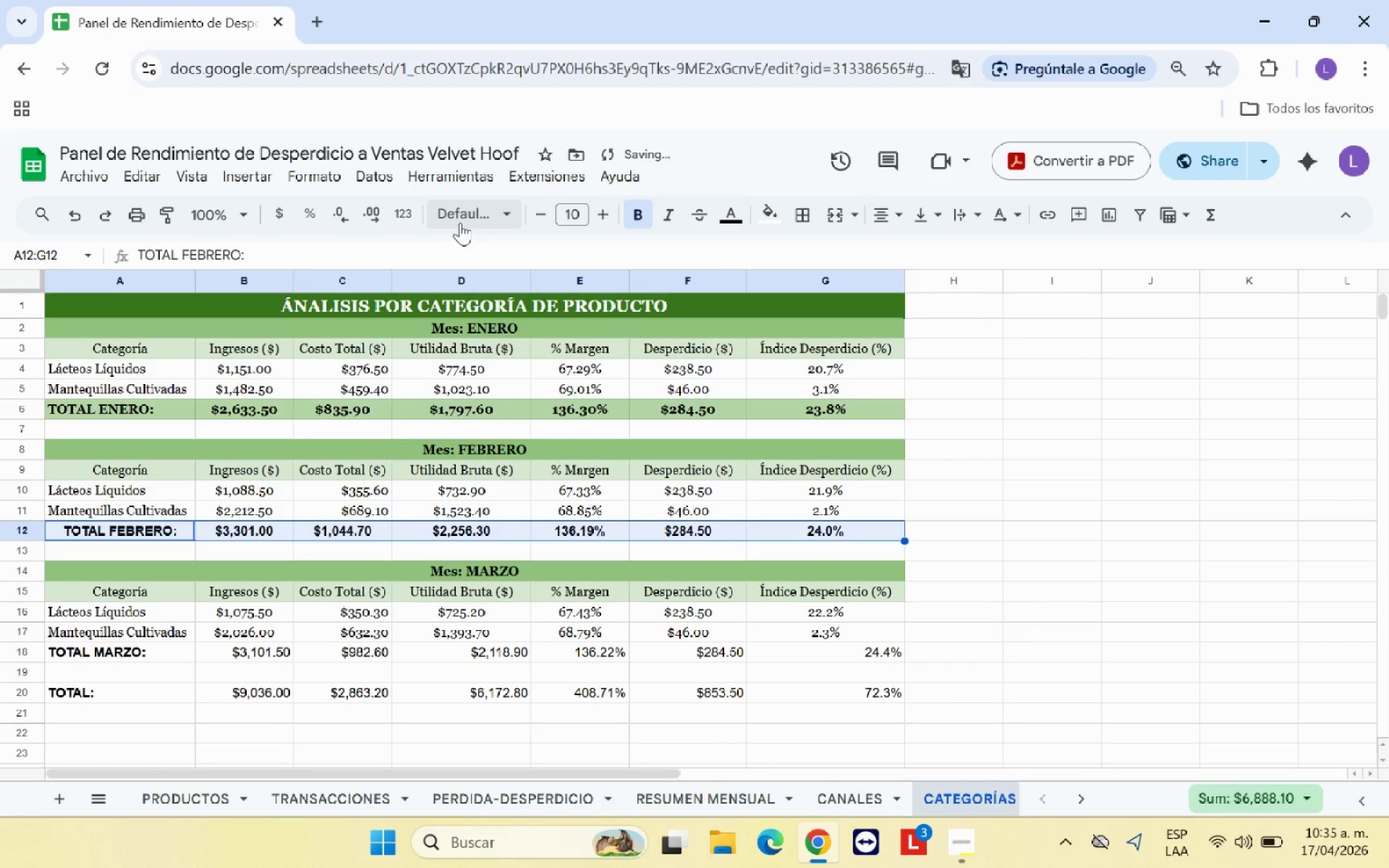 
left_click([456, 223])
 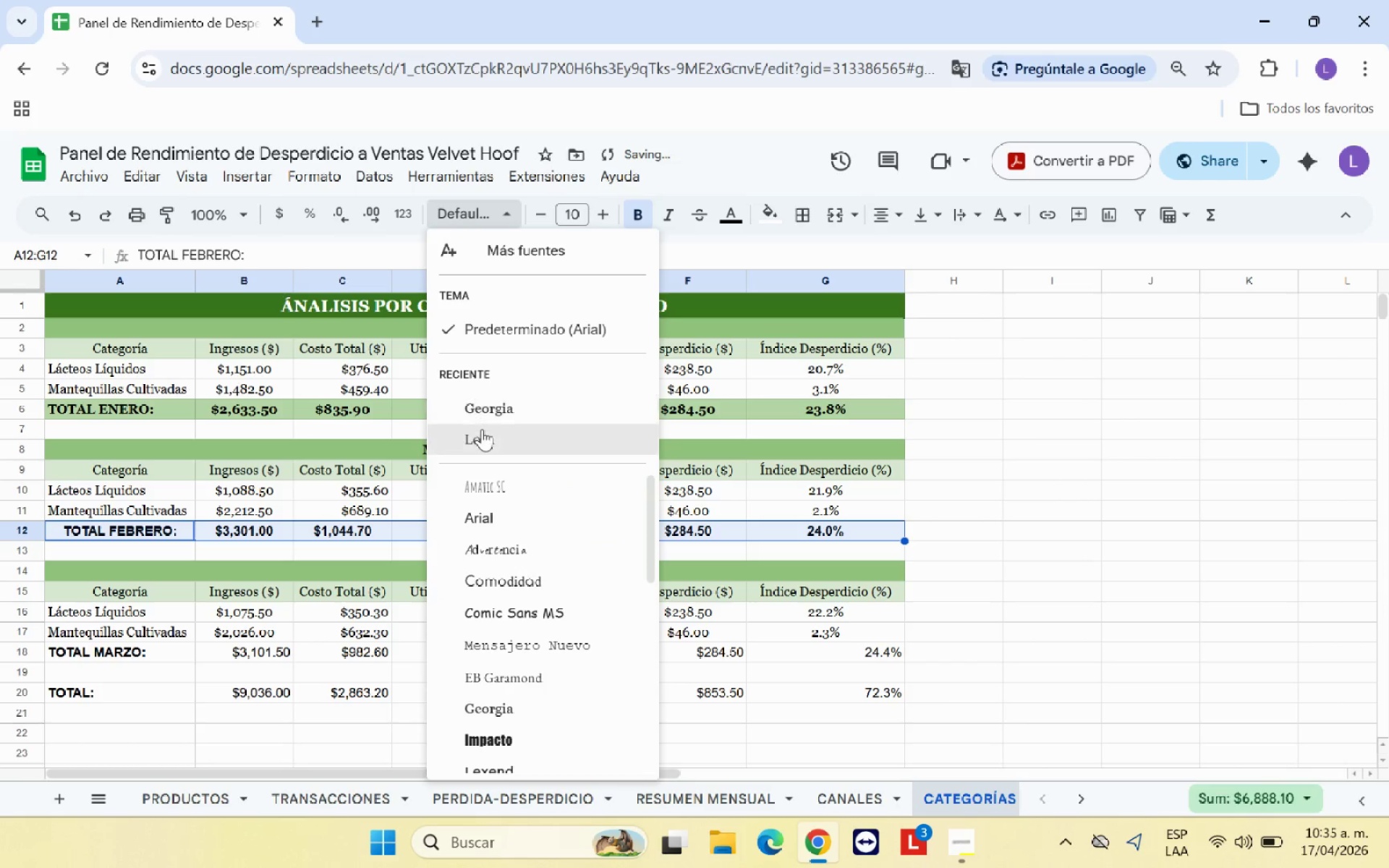 
left_click([499, 414])
 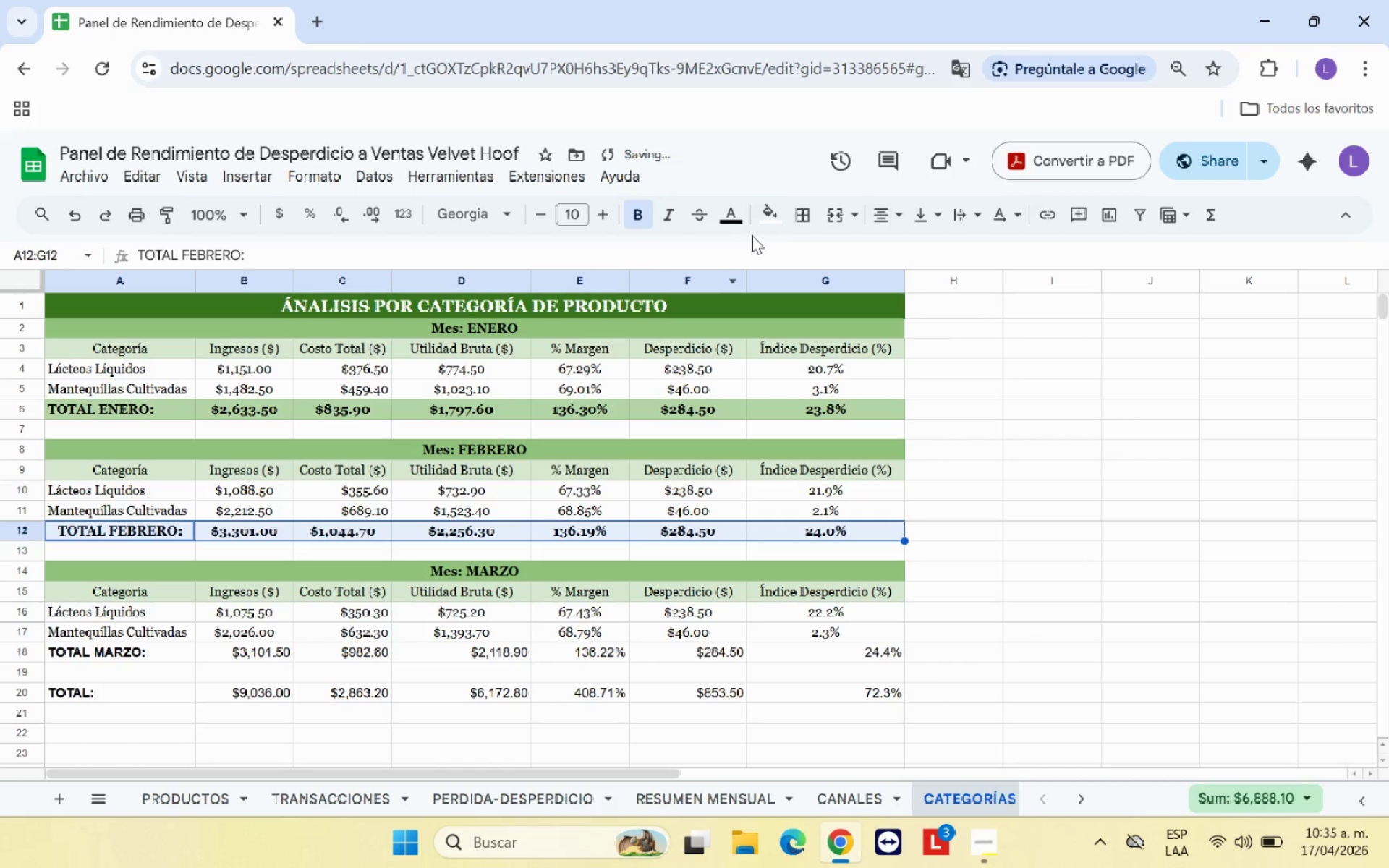 
left_click([772, 224])
 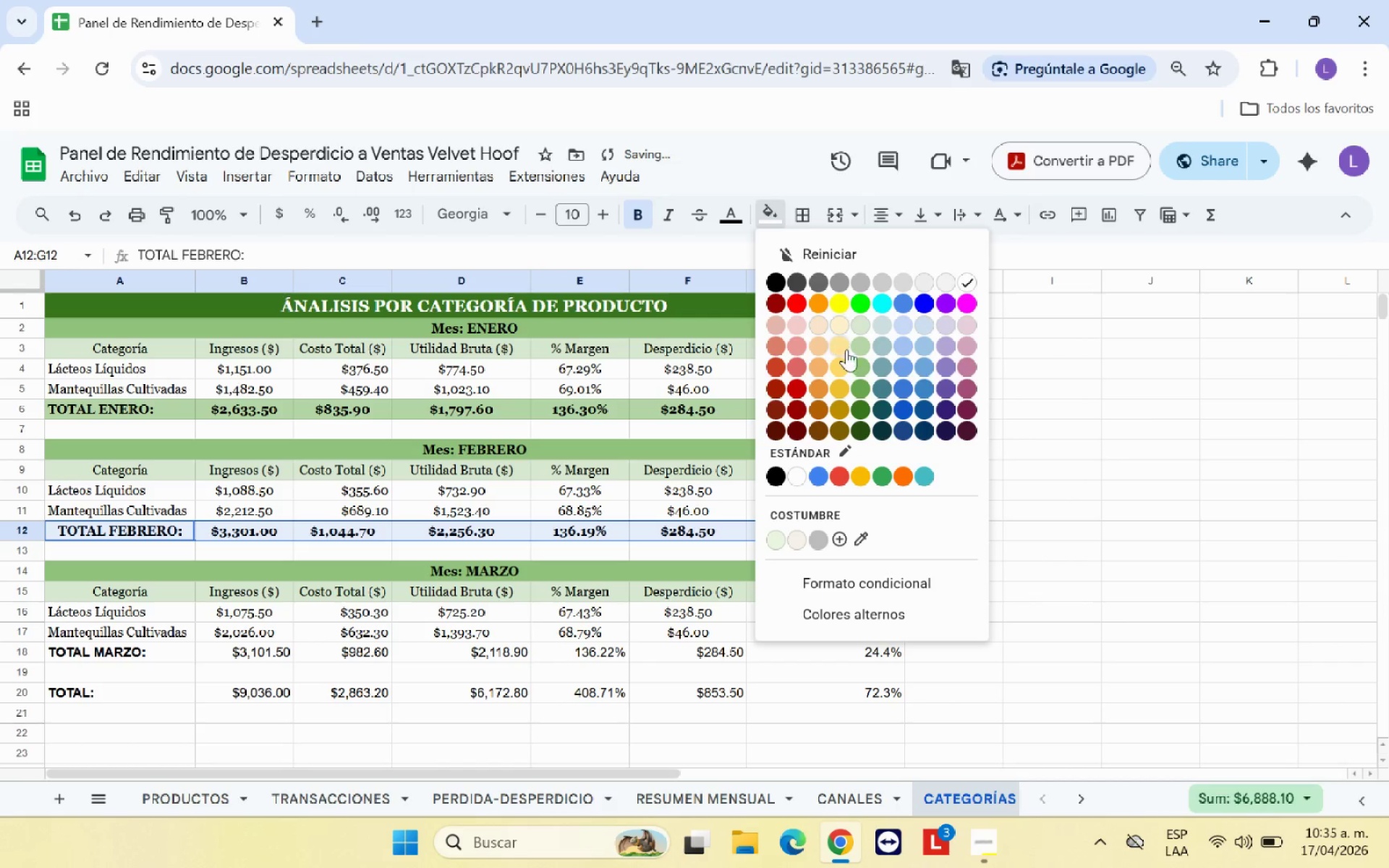 
left_click([858, 368])
 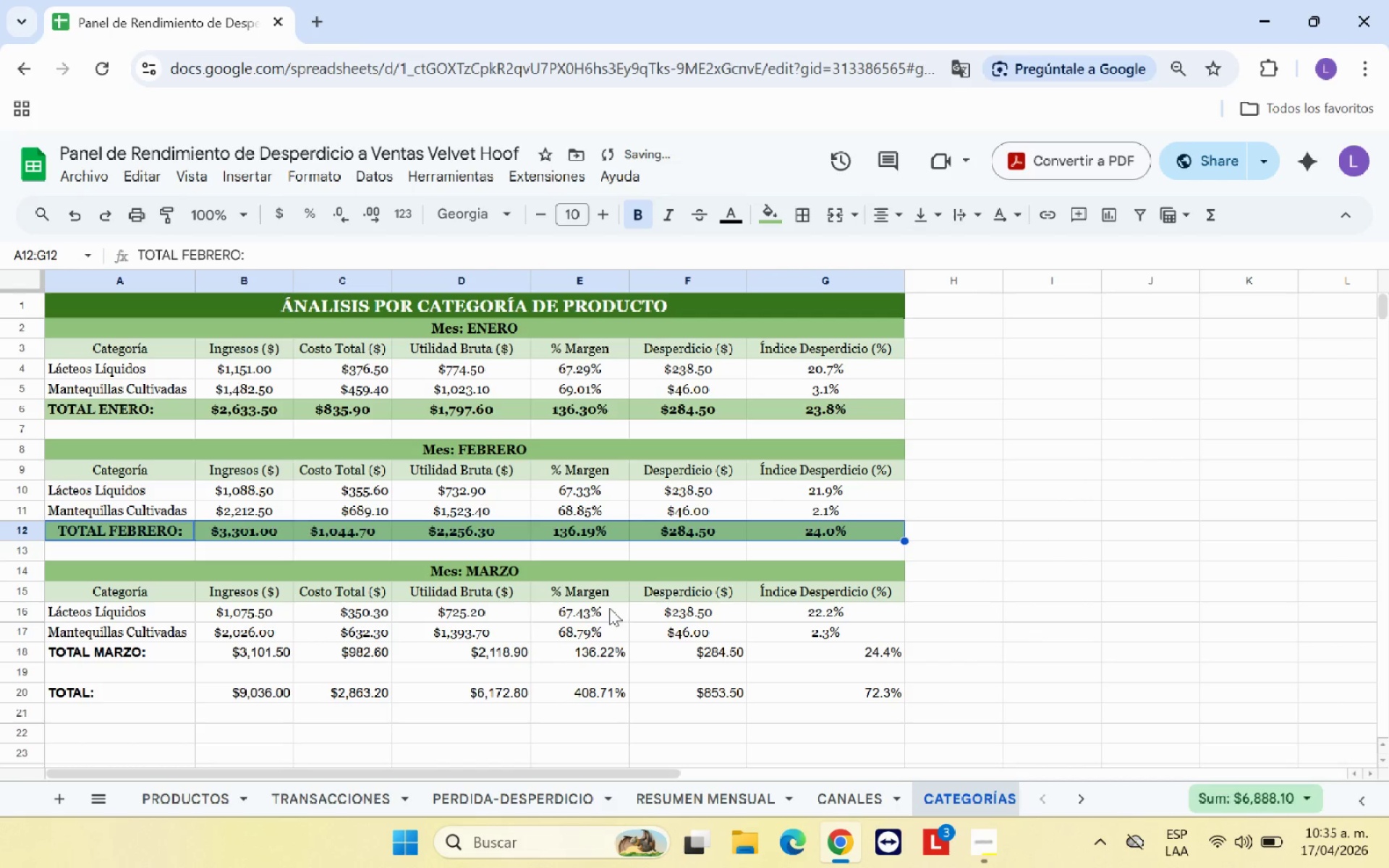 
left_click([592, 610])
 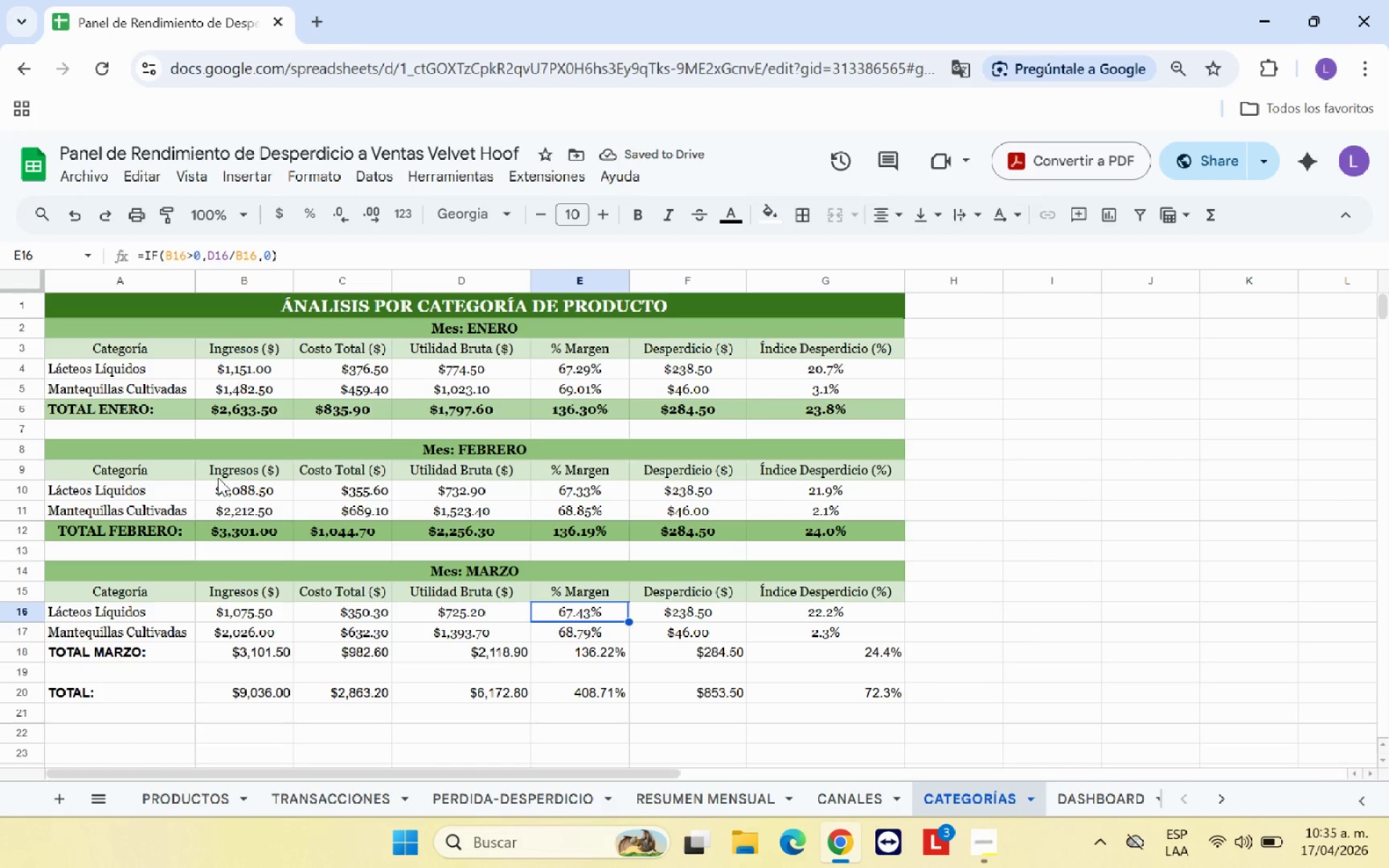 
left_click_drag(start_coordinate=[165, 533], to_coordinate=[833, 532])
 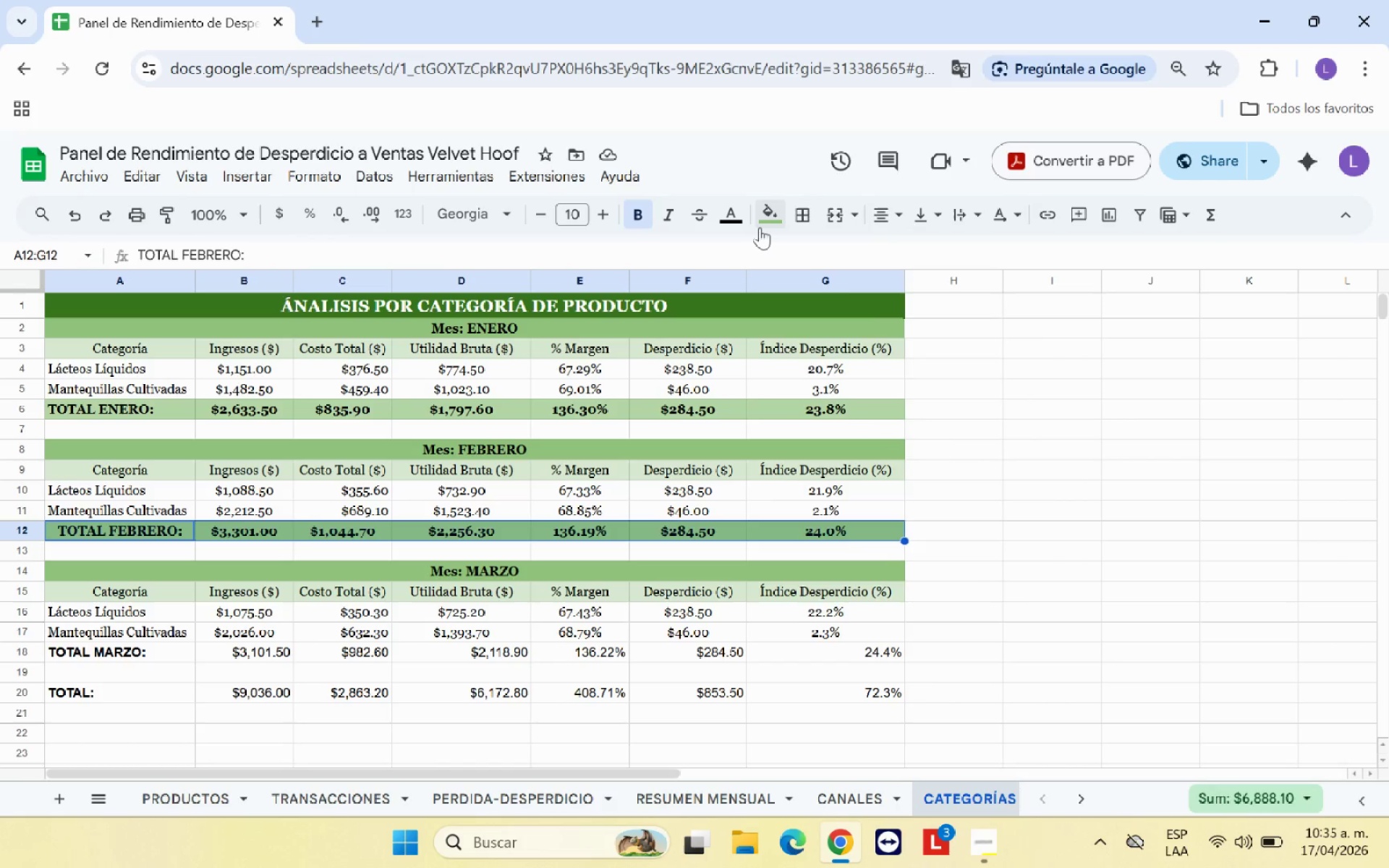 
left_click([760, 226])
 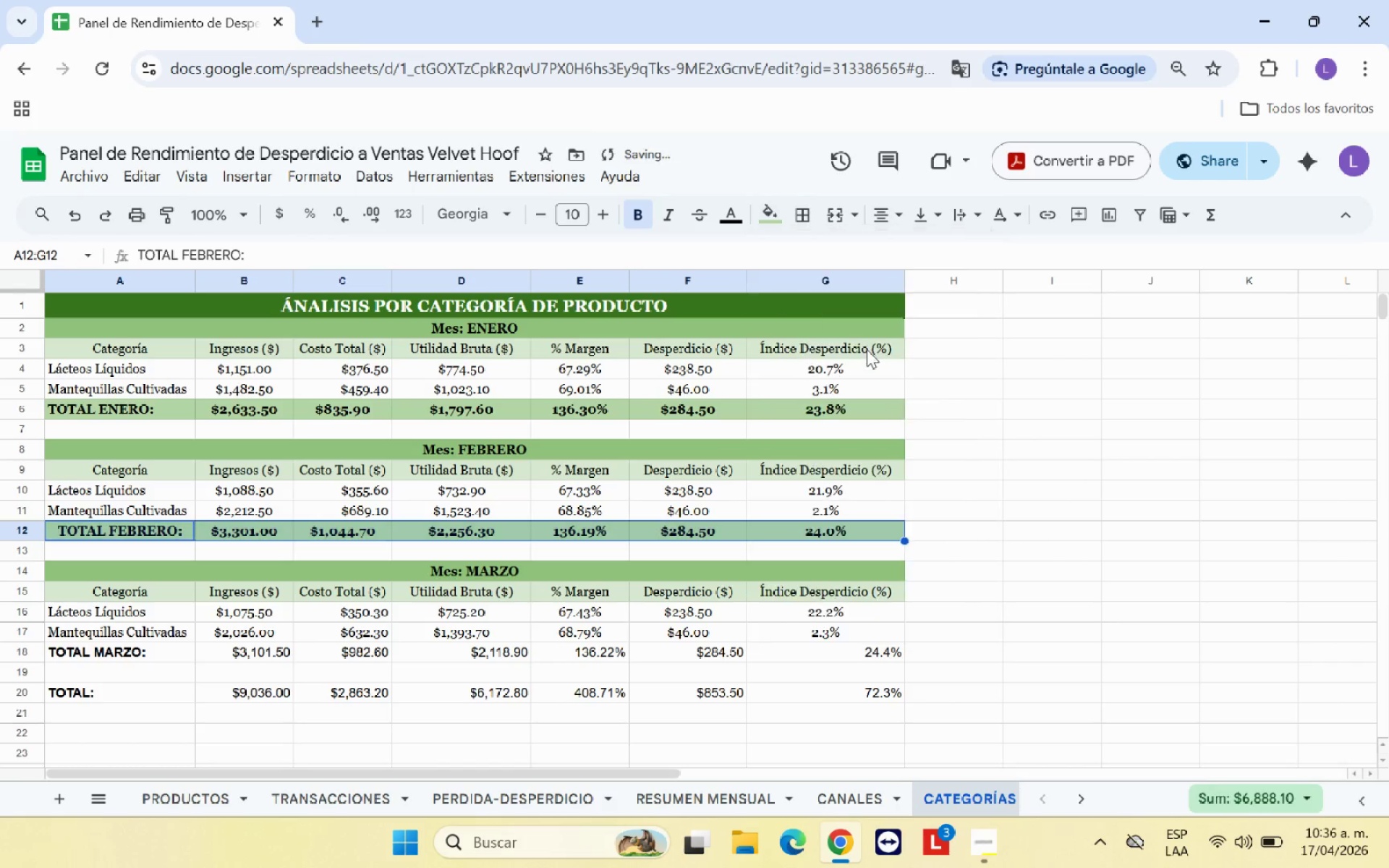 
double_click([998, 480])
 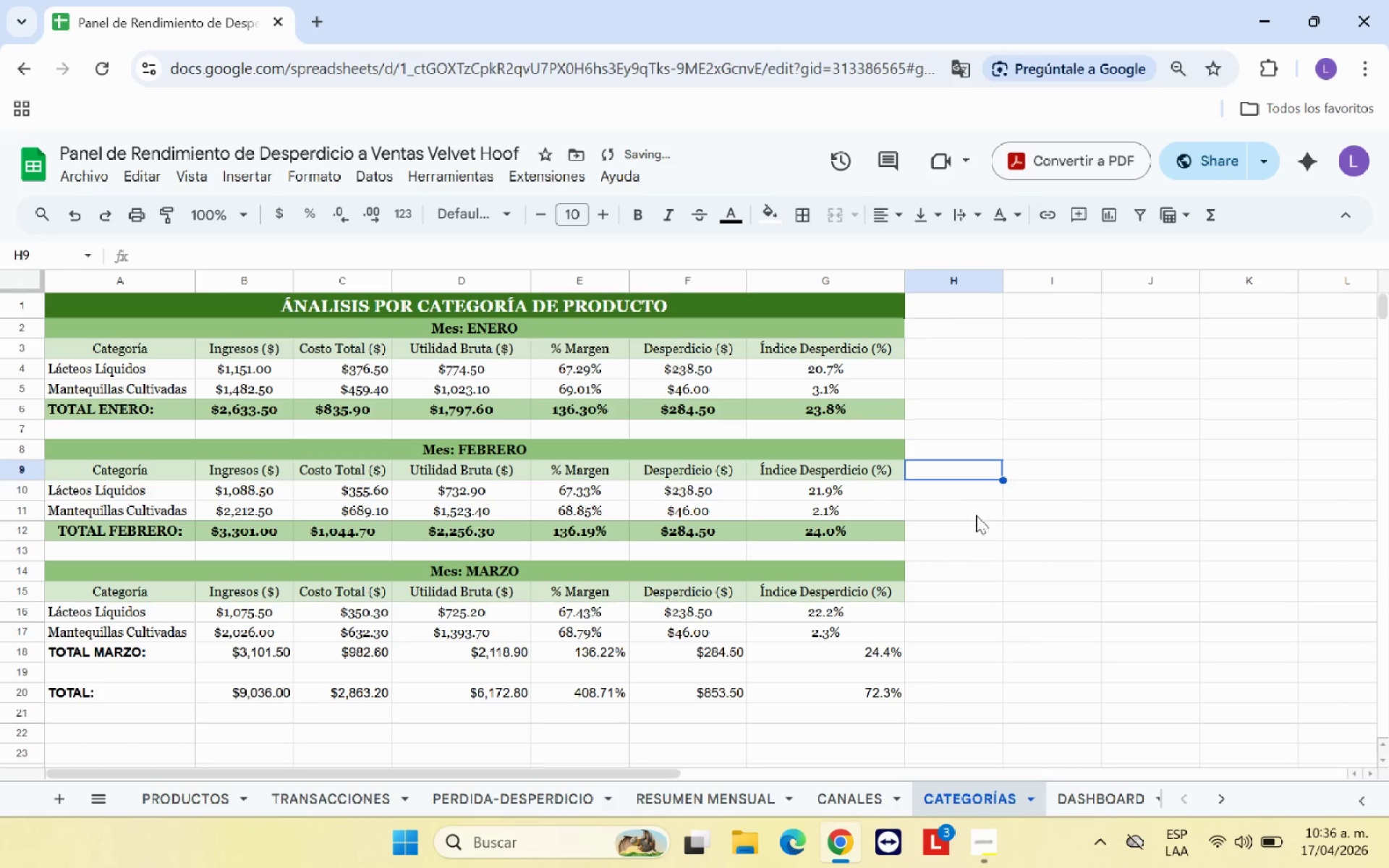 
scroll: coordinate [978, 535], scroll_direction: down, amount: 1.0
 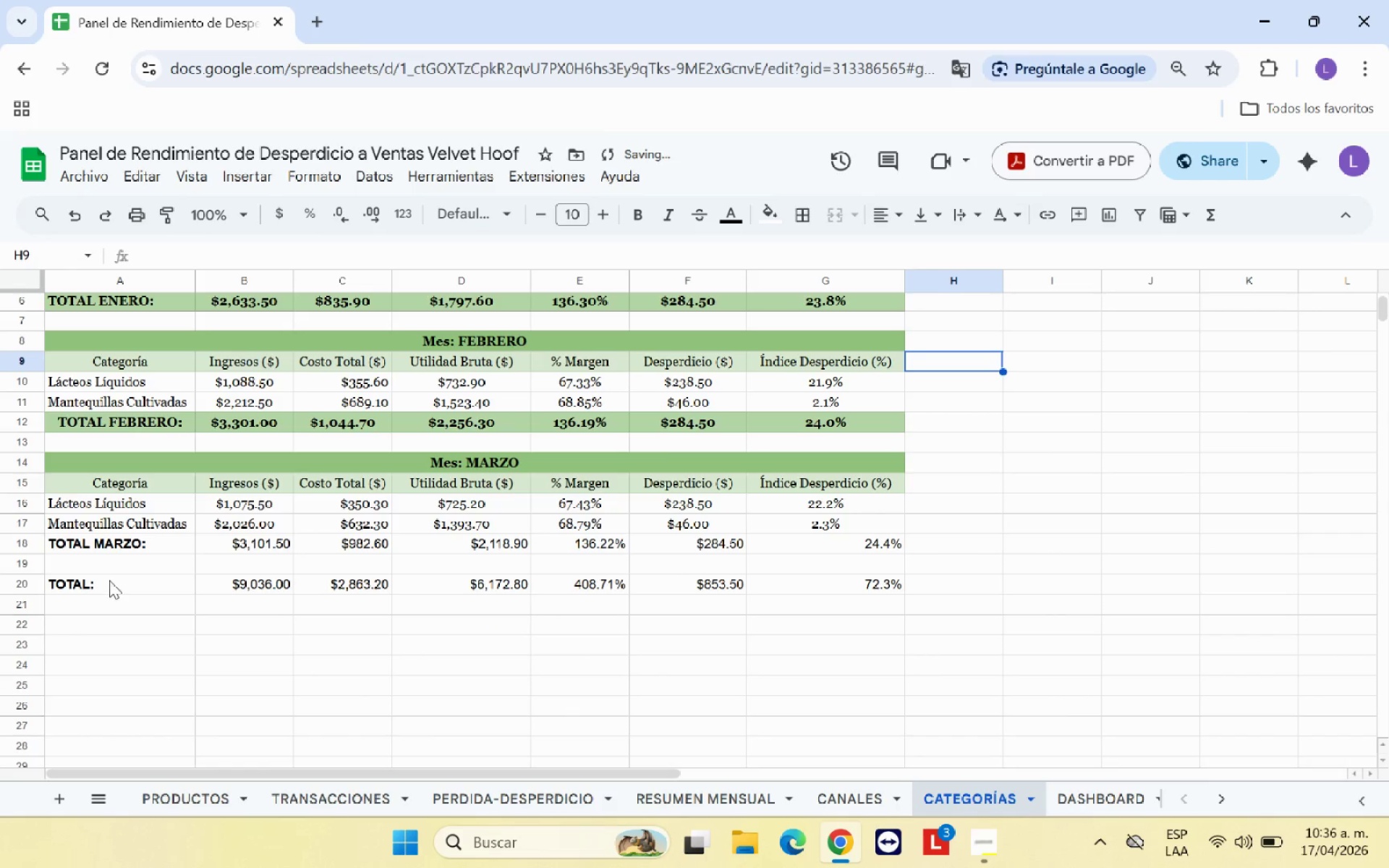 
left_click_drag(start_coordinate=[132, 540], to_coordinate=[826, 551])
 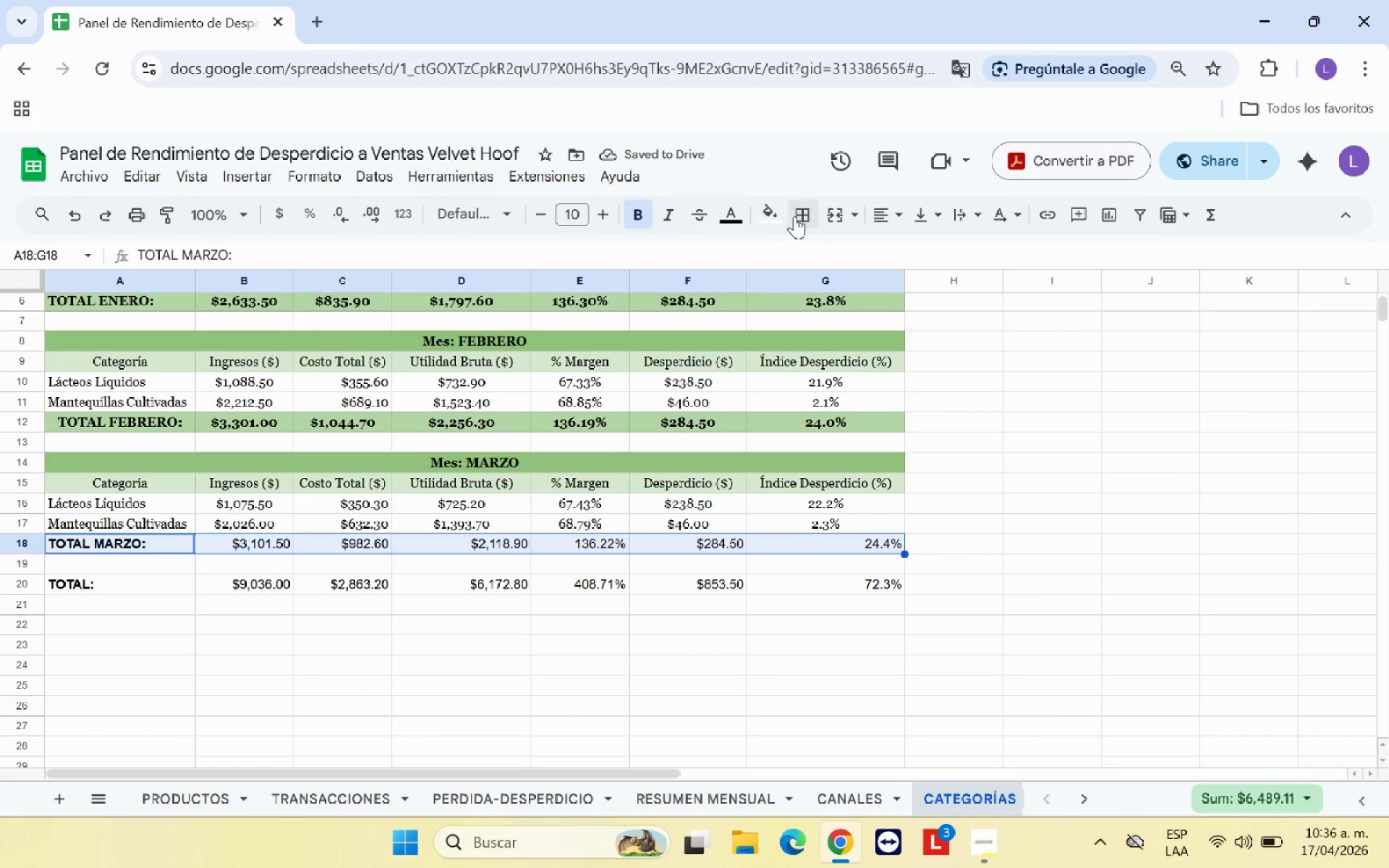 
left_click([776, 216])
 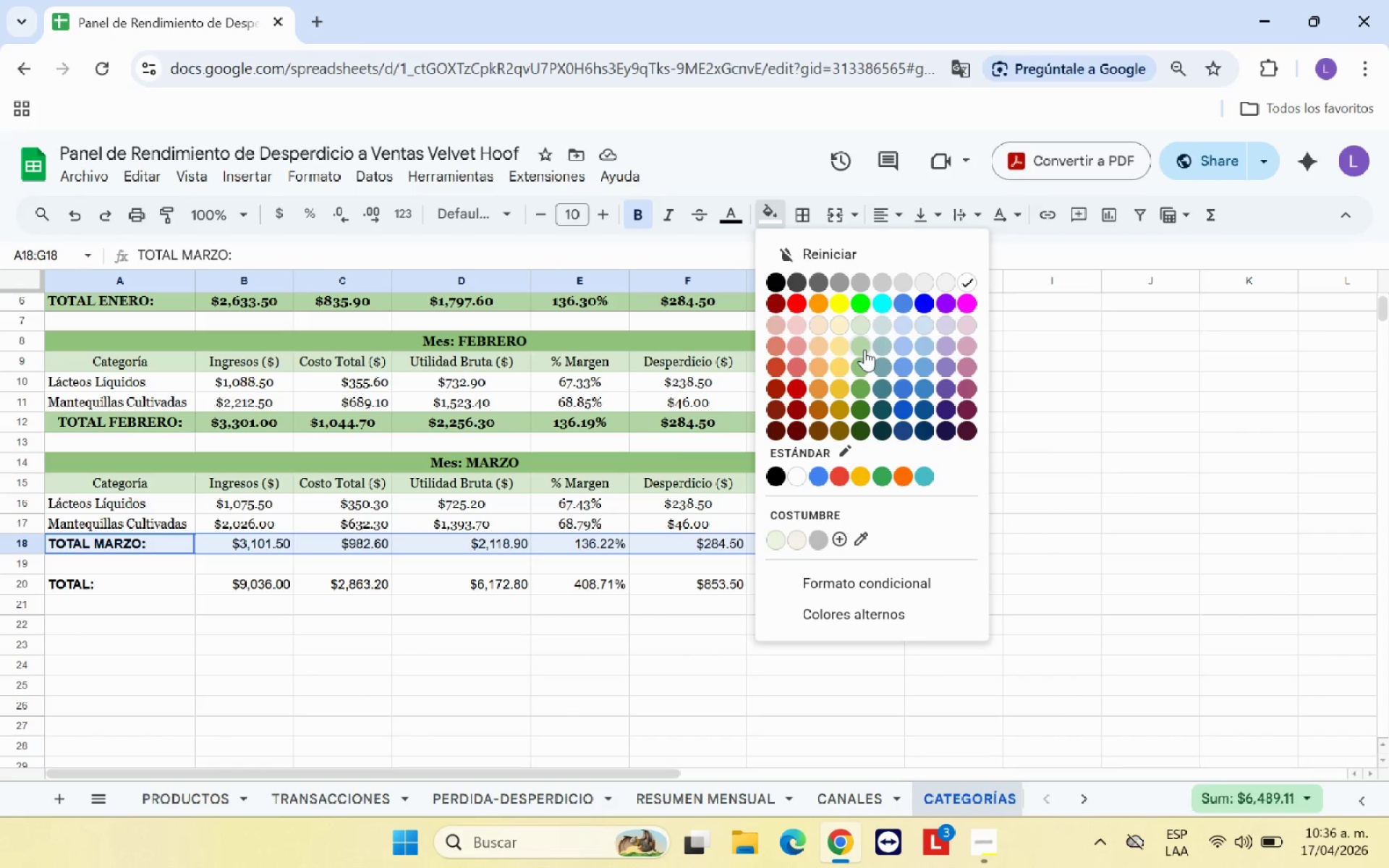 
left_click([865, 349])
 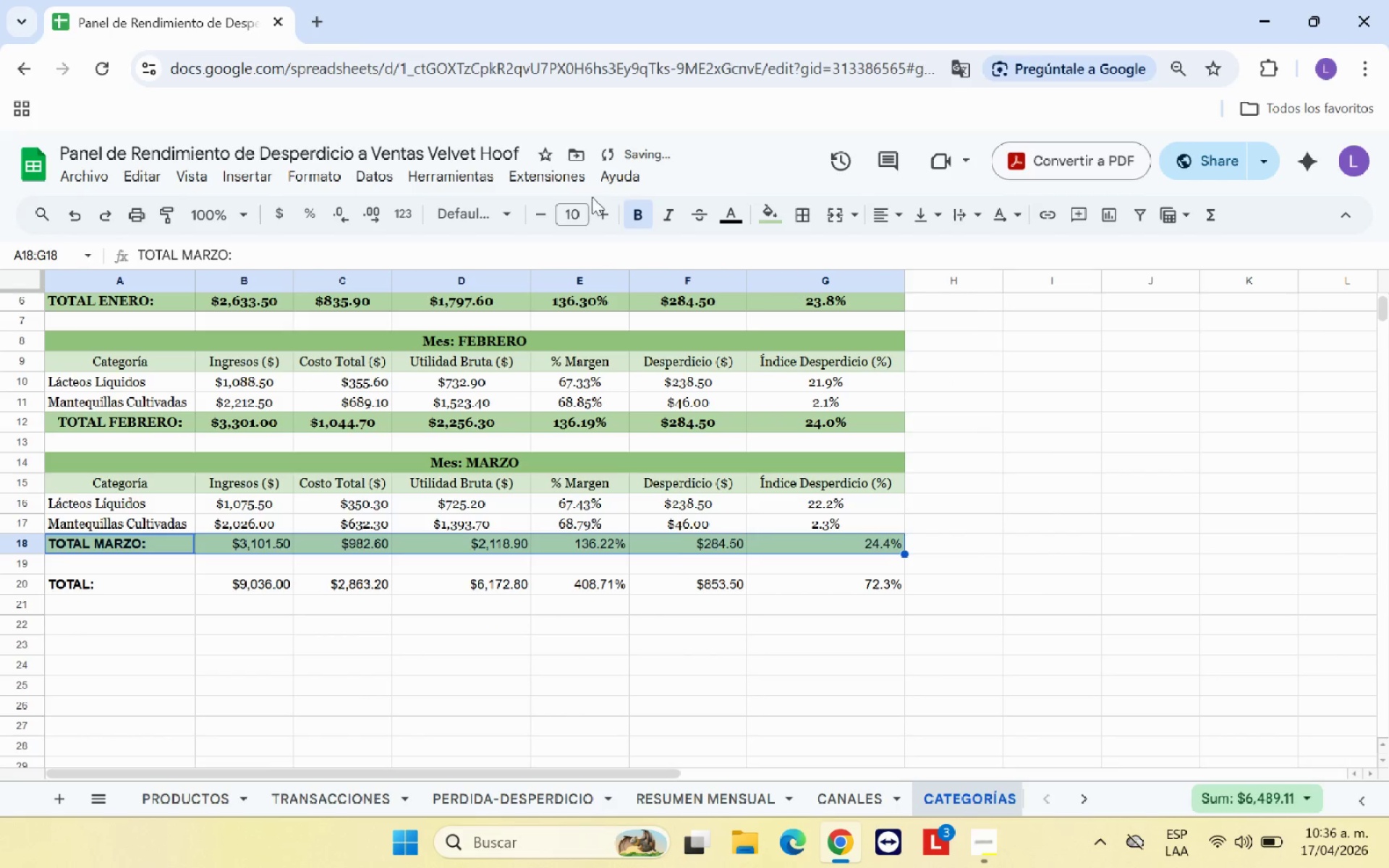 
left_click([638, 207])
 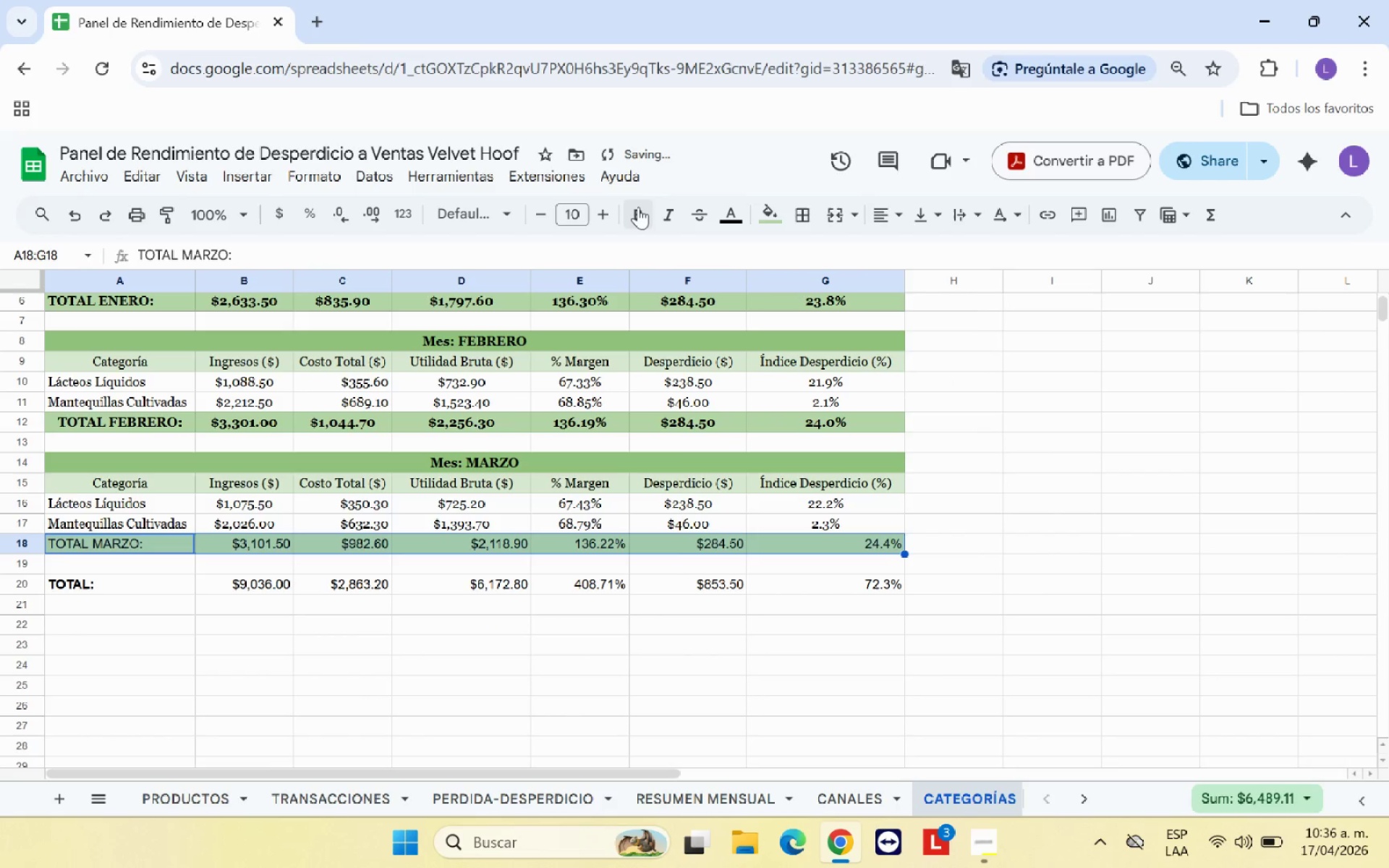 
left_click([638, 207])
 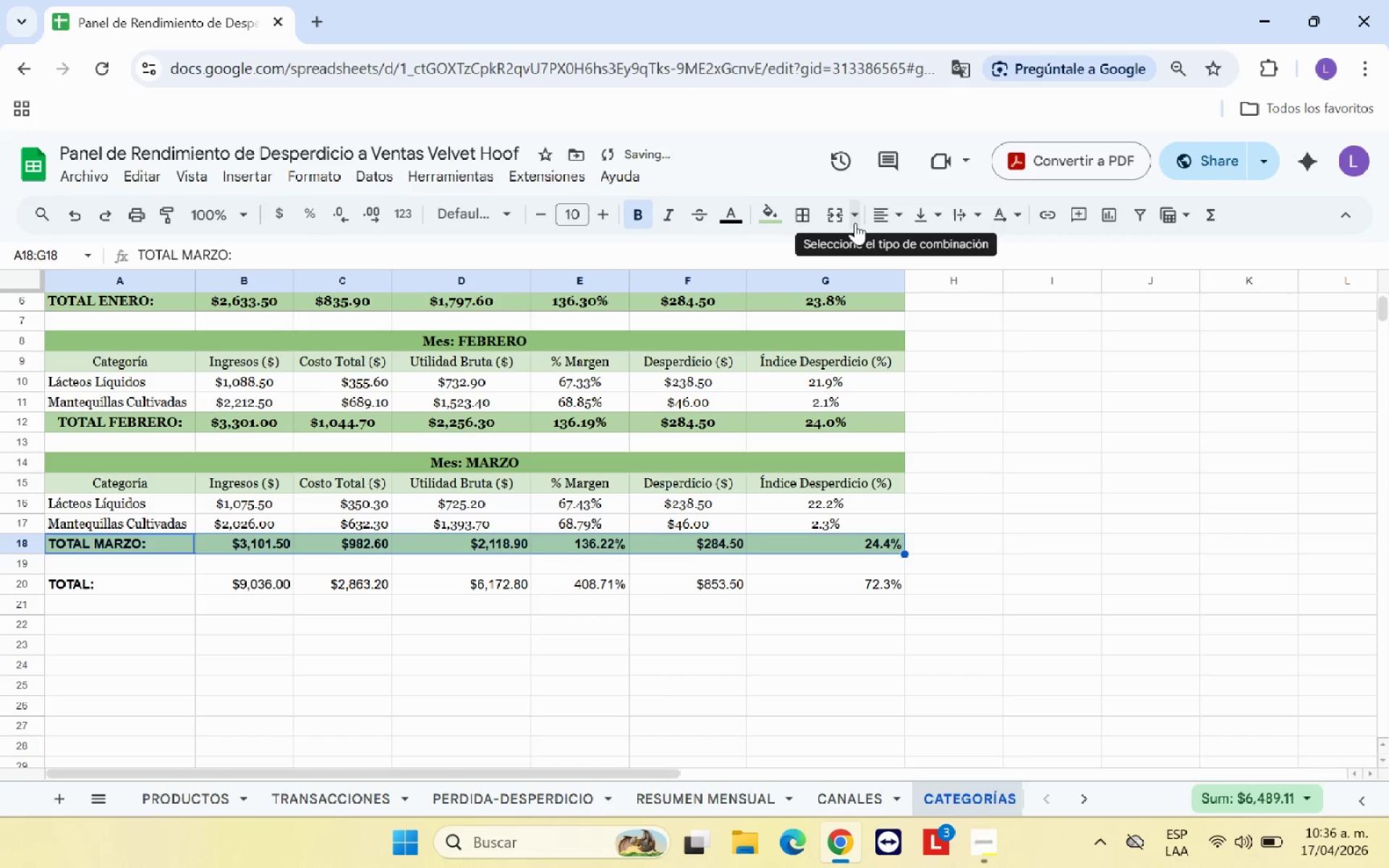 
left_click([871, 224])
 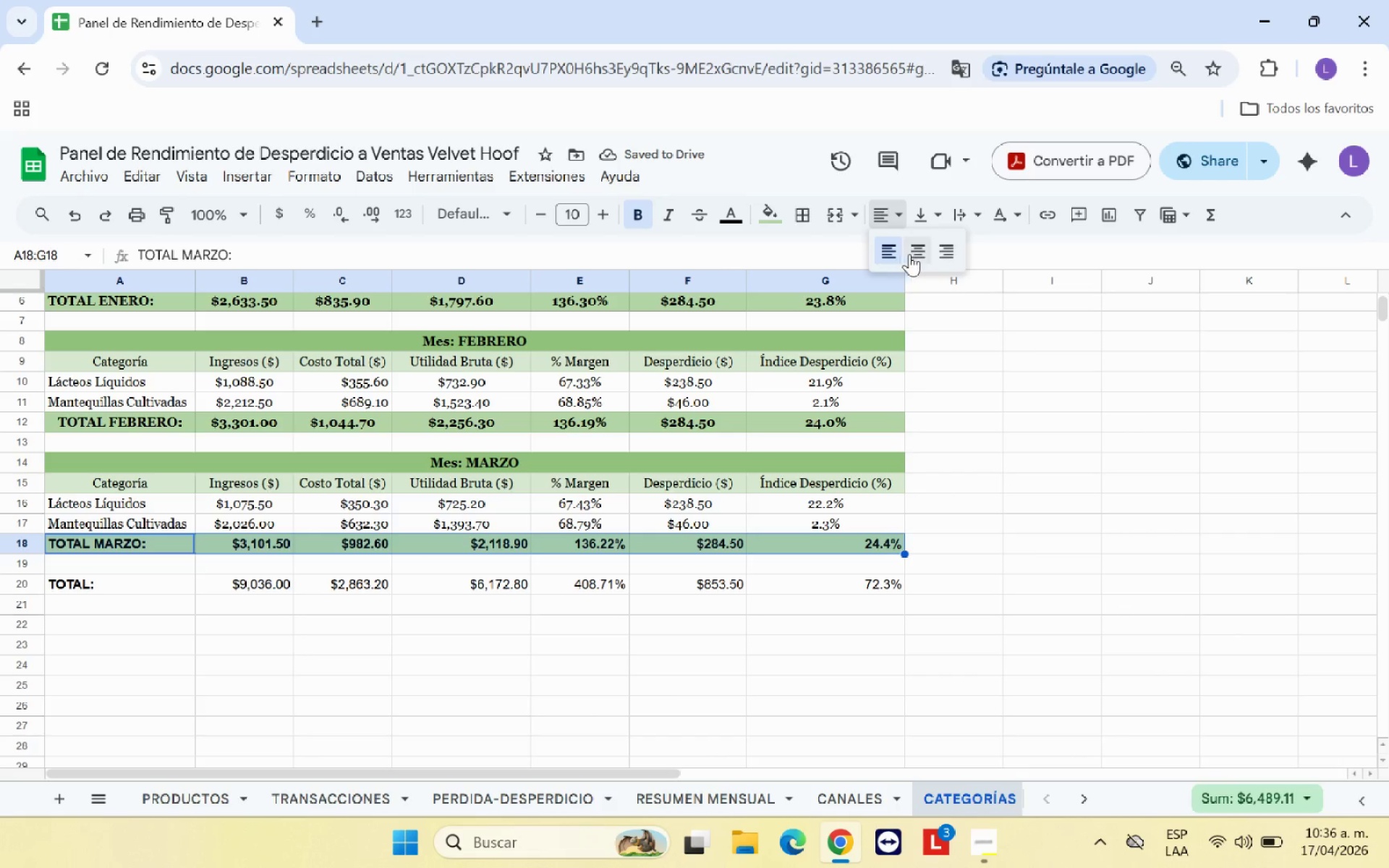 
left_click([912, 254])
 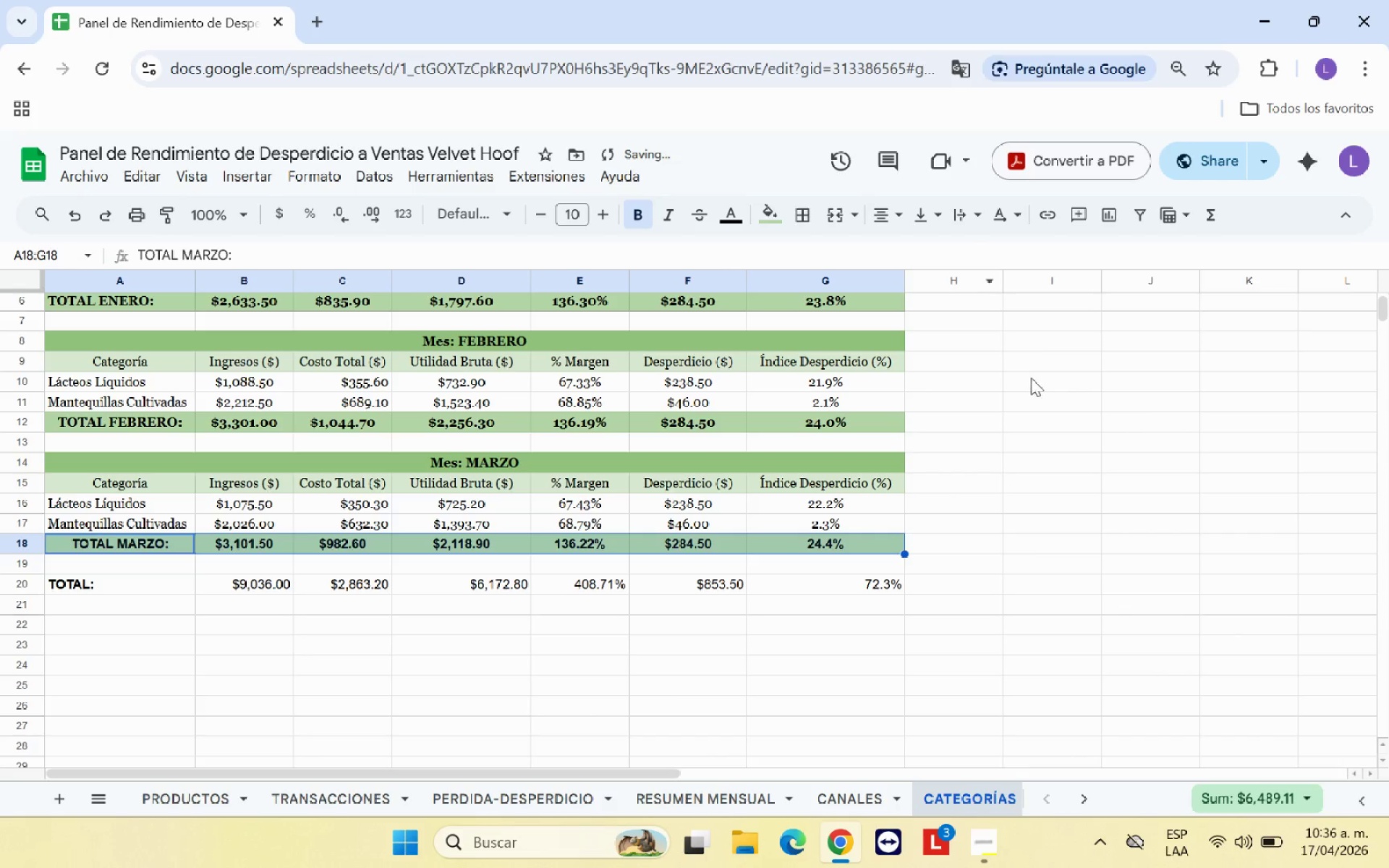 
left_click([1036, 380])
 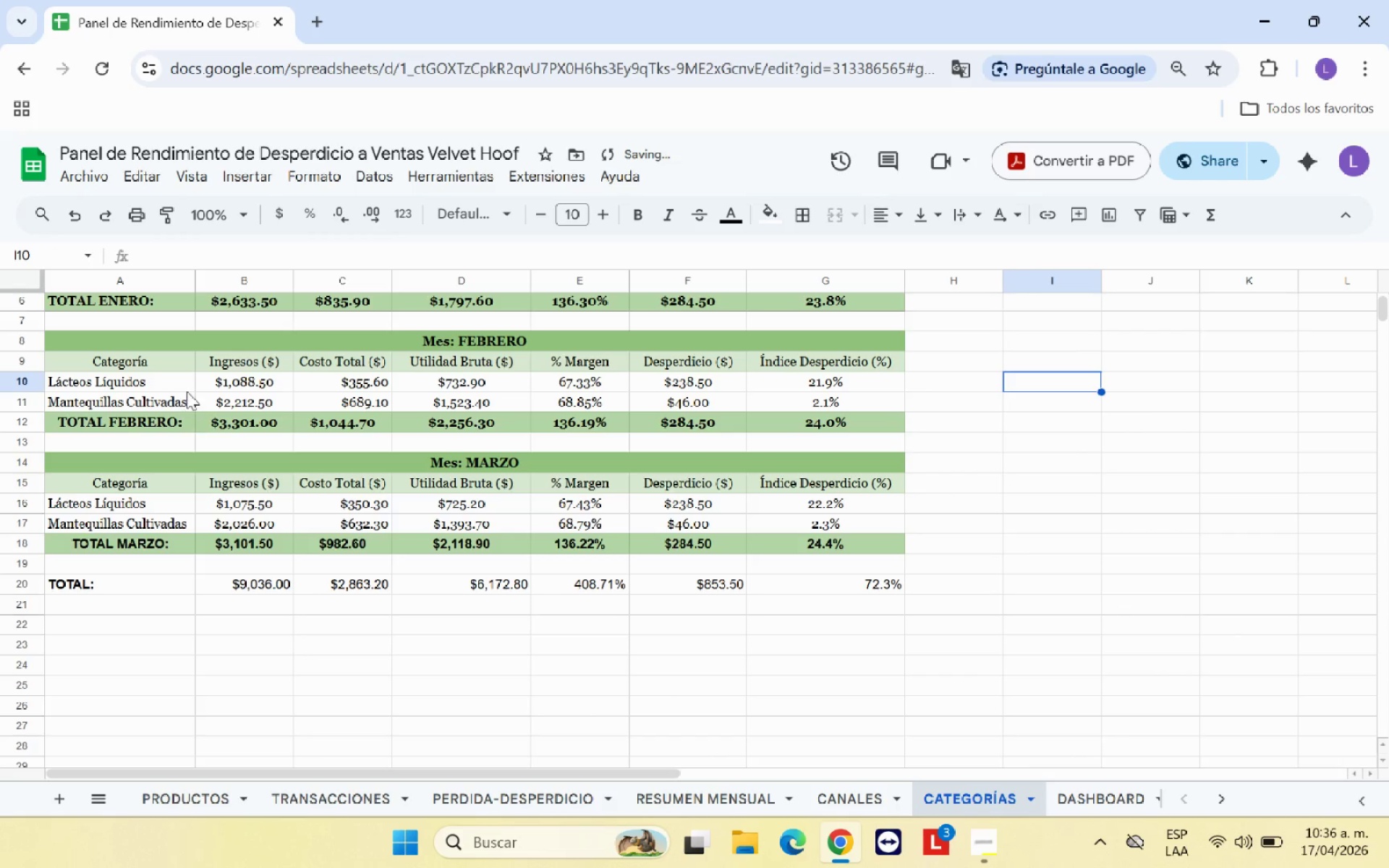 
scroll: coordinate [178, 377], scroll_direction: up, amount: 1.0
 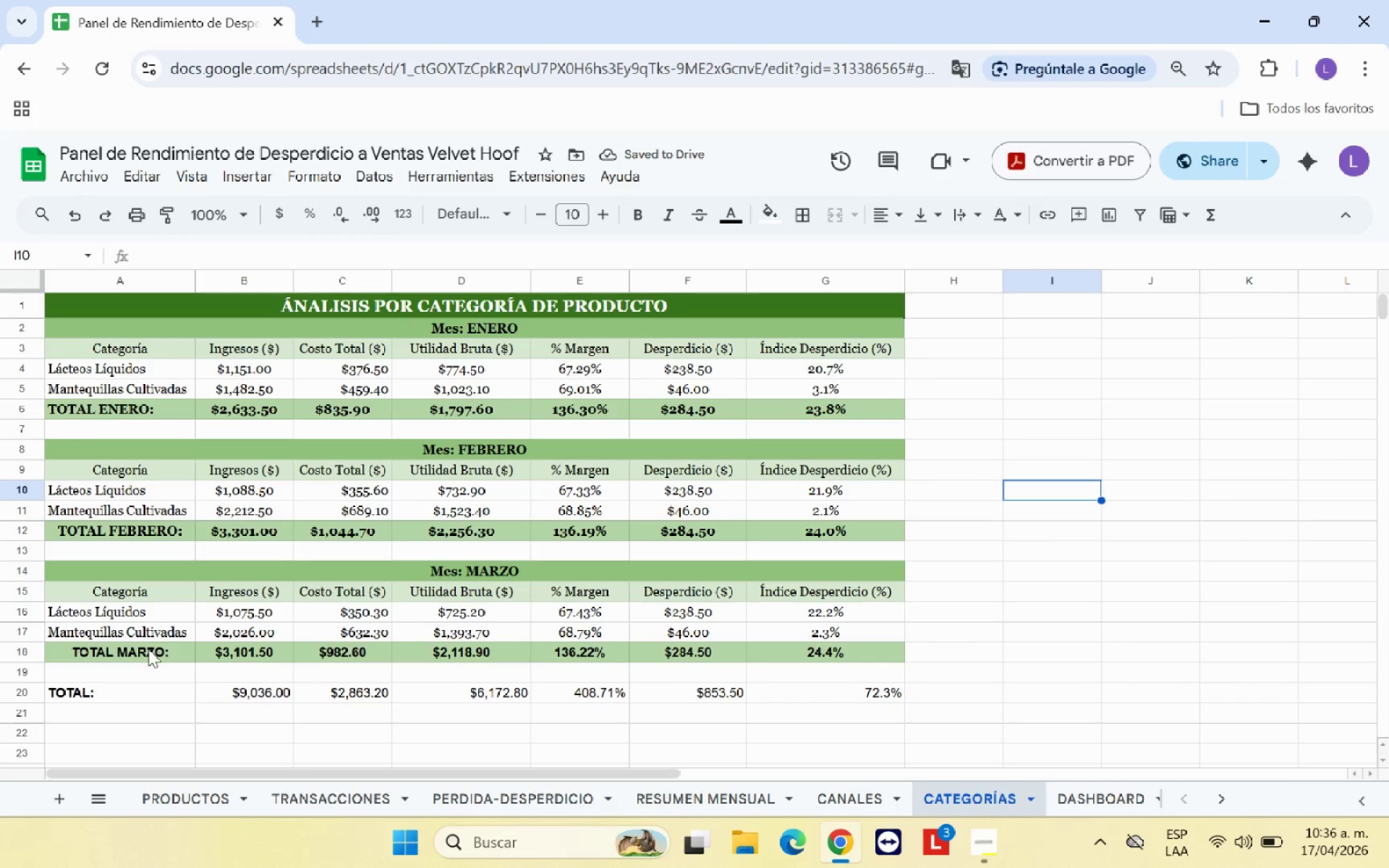 
left_click_drag(start_coordinate=[153, 650], to_coordinate=[795, 651])
 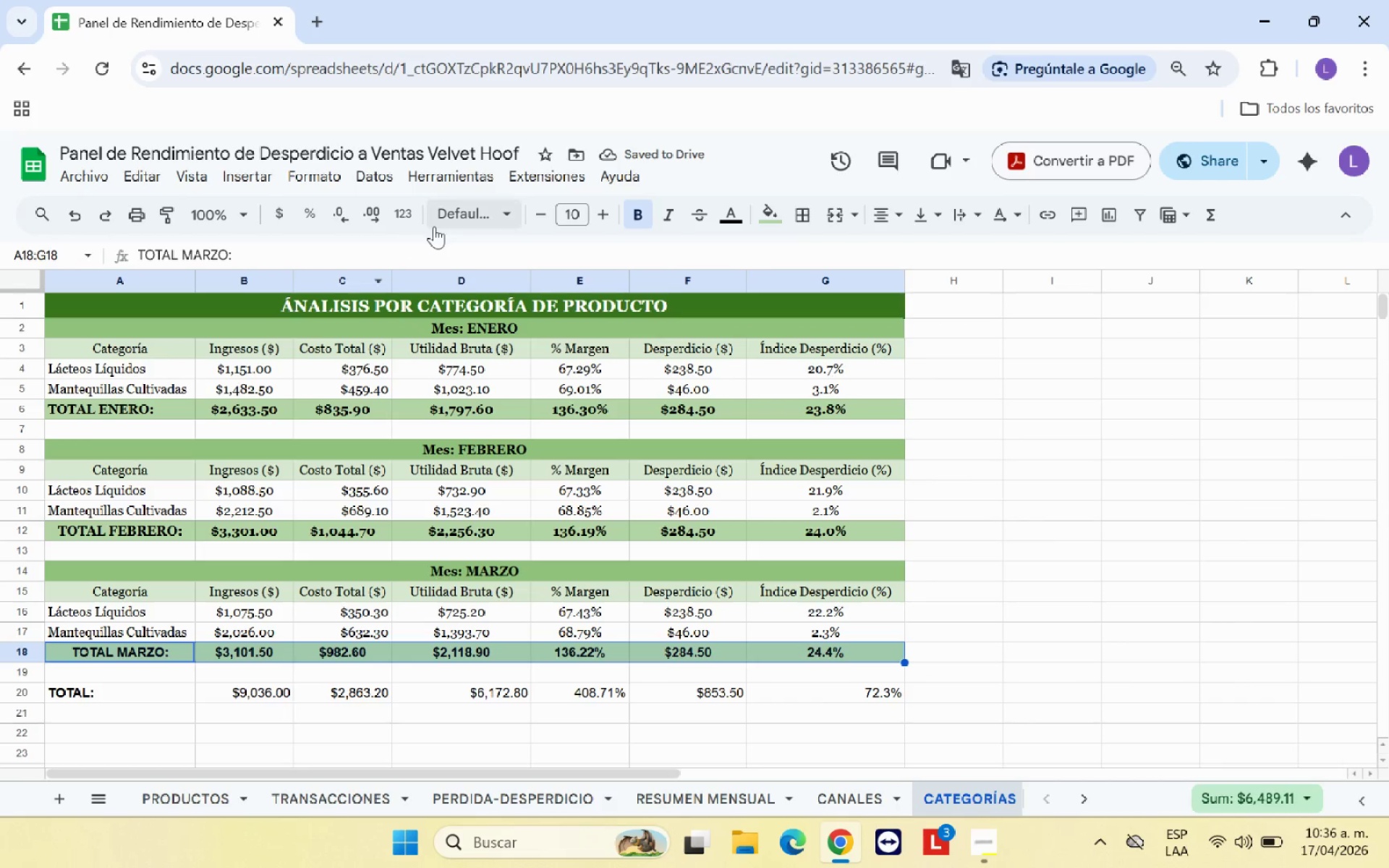 
left_click([438, 224])
 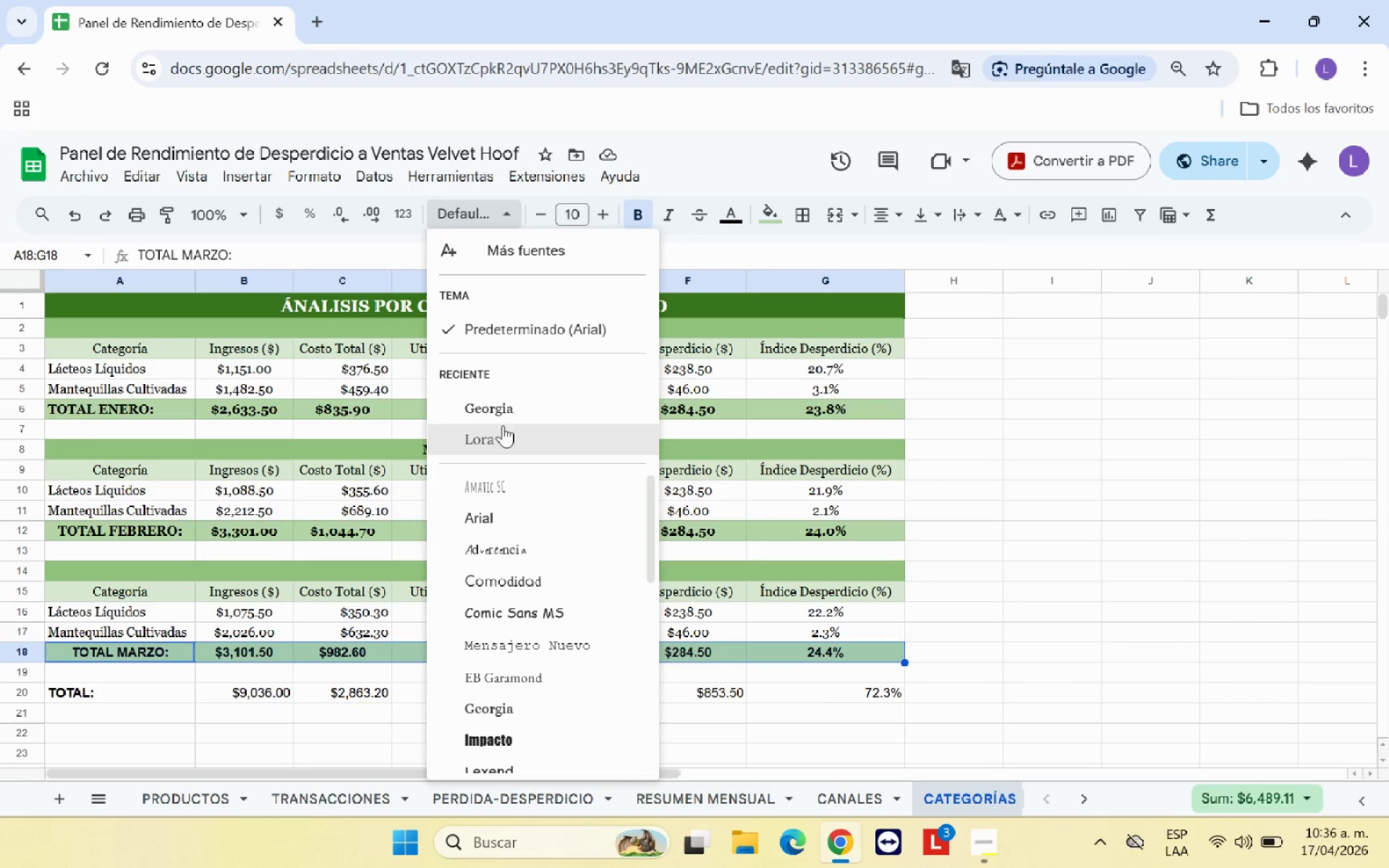 
left_click([507, 409])
 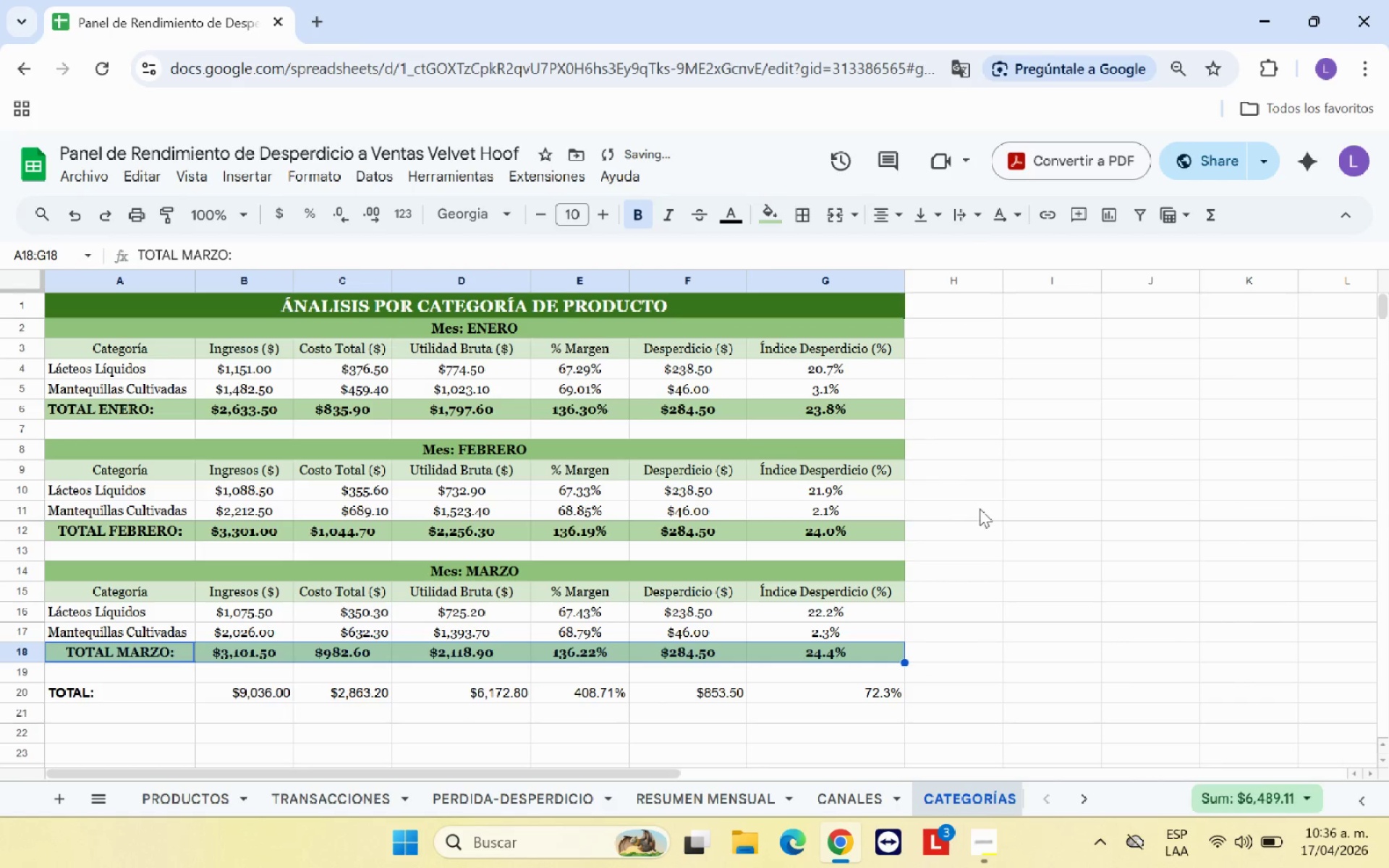 
left_click([984, 509])
 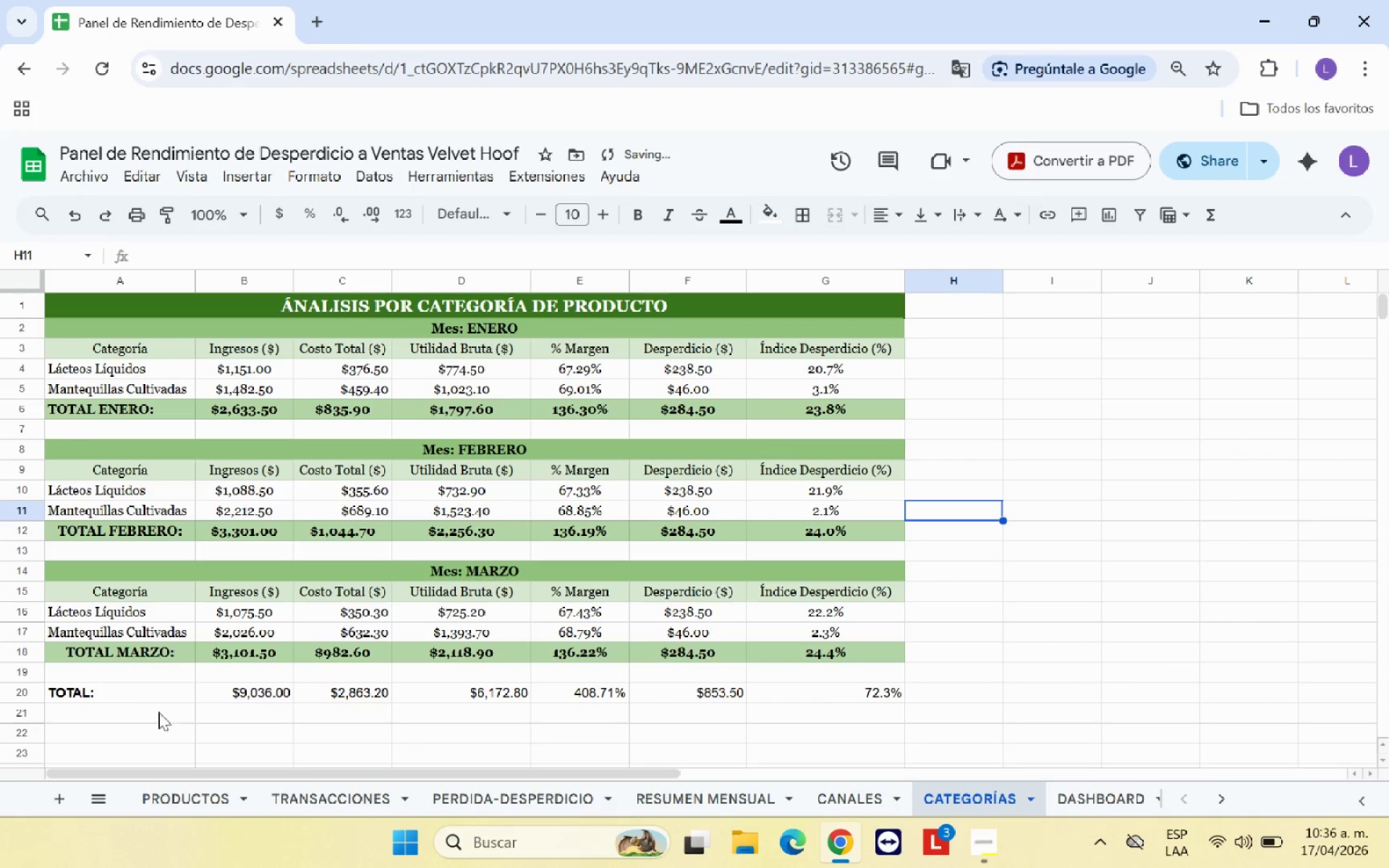 
left_click_drag(start_coordinate=[137, 691], to_coordinate=[879, 694])
 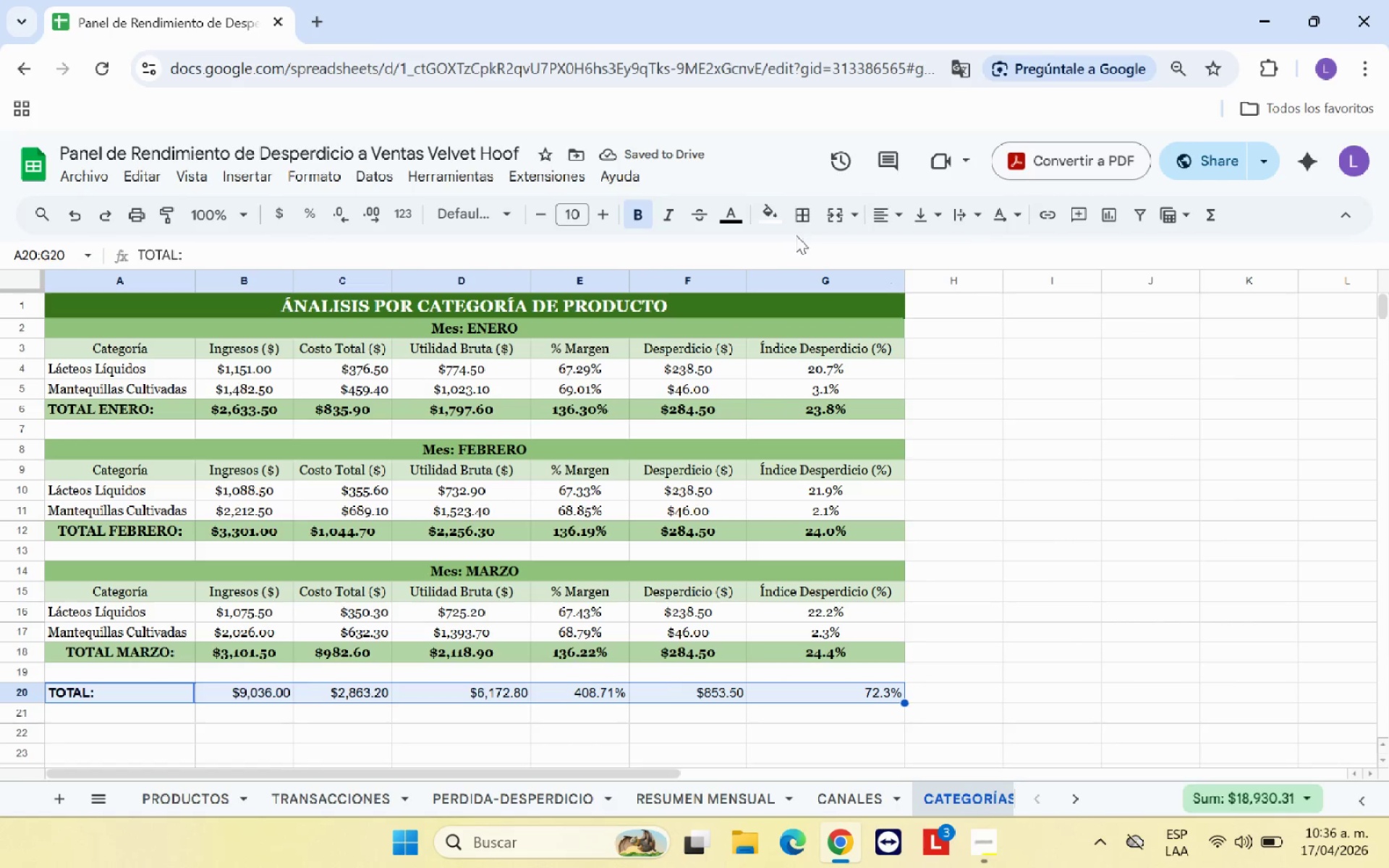 
left_click([780, 226])
 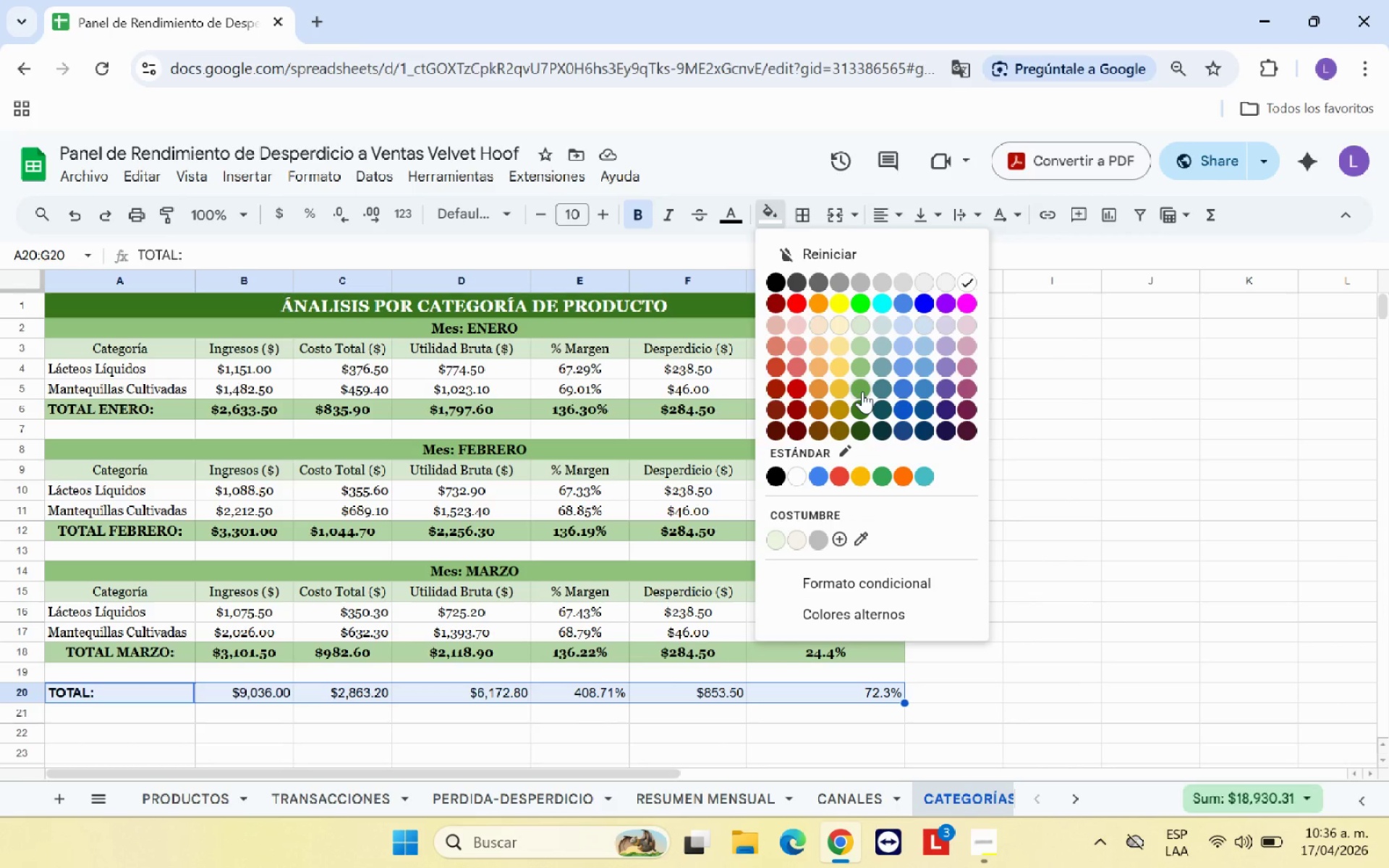 
left_click([862, 392])
 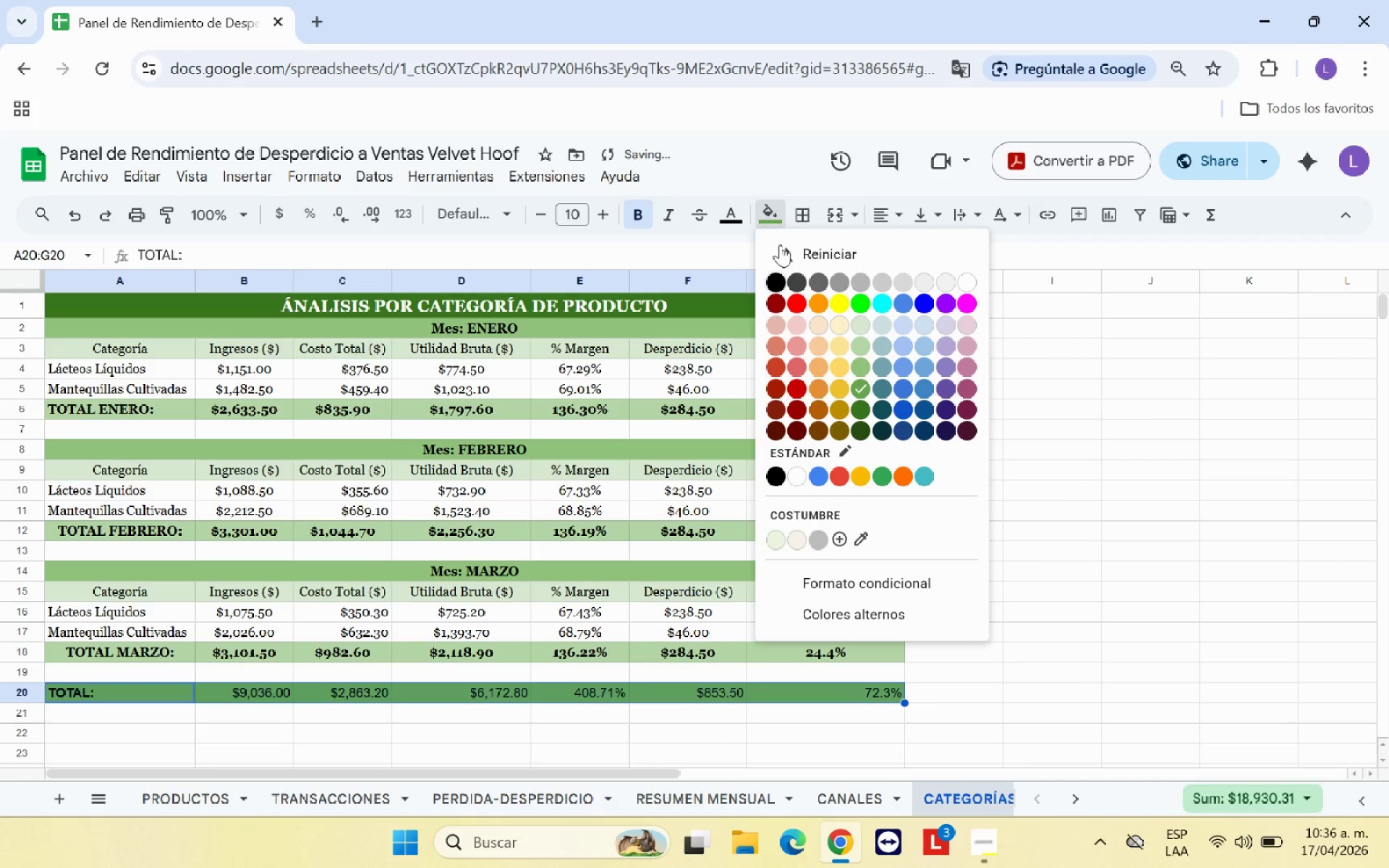 
left_click([861, 410])
 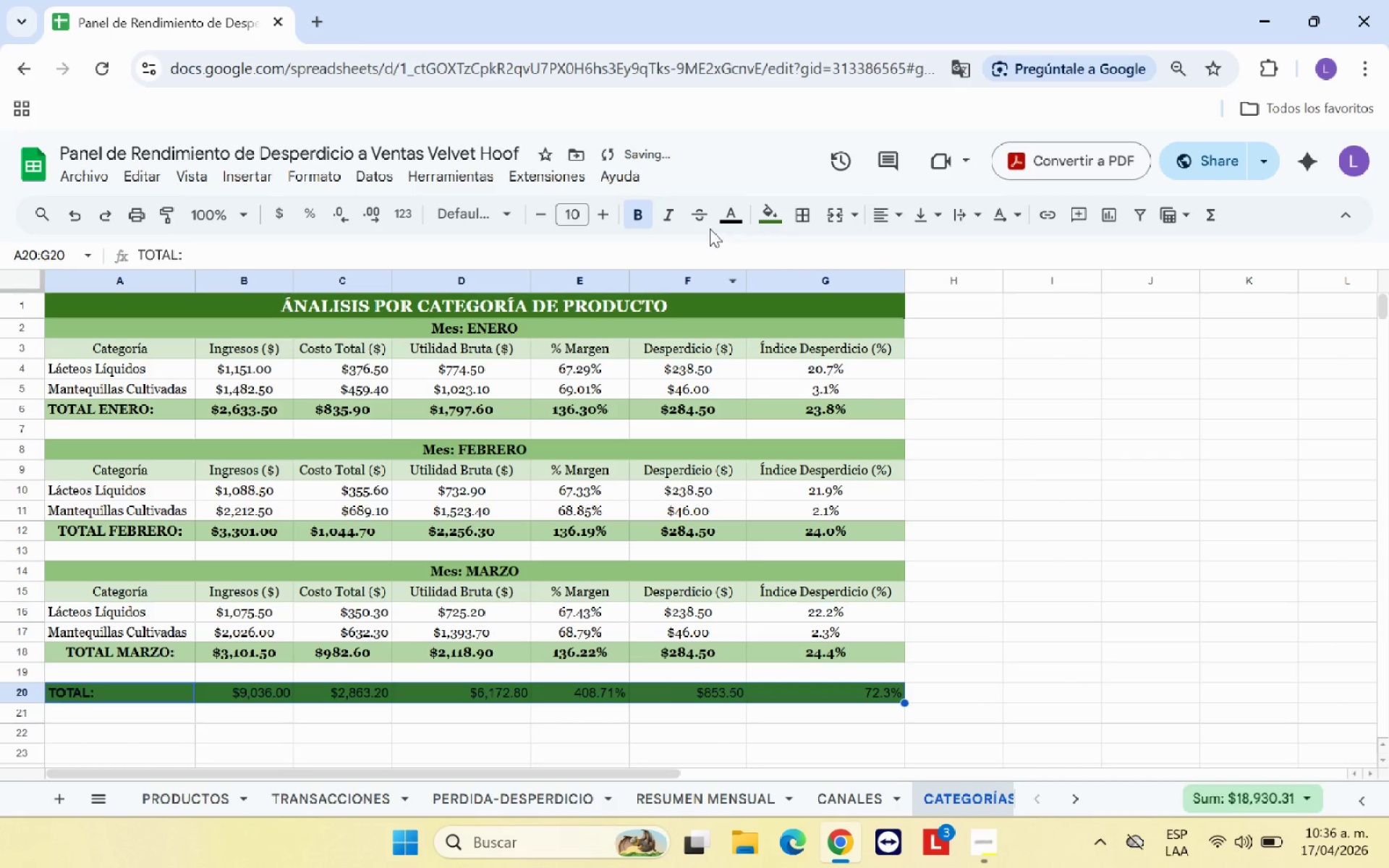 
left_click([734, 219])
 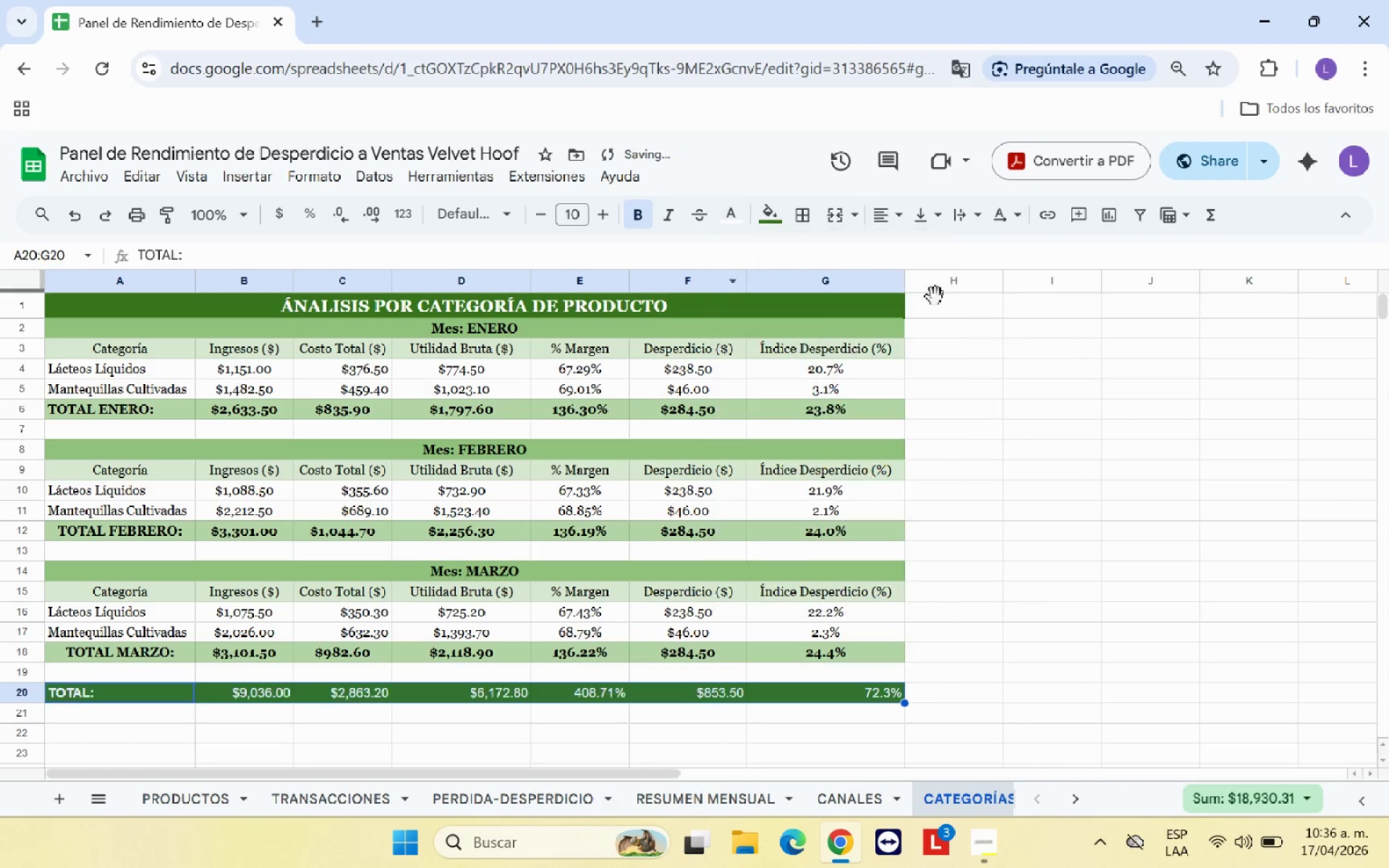 
double_click([1014, 524])
 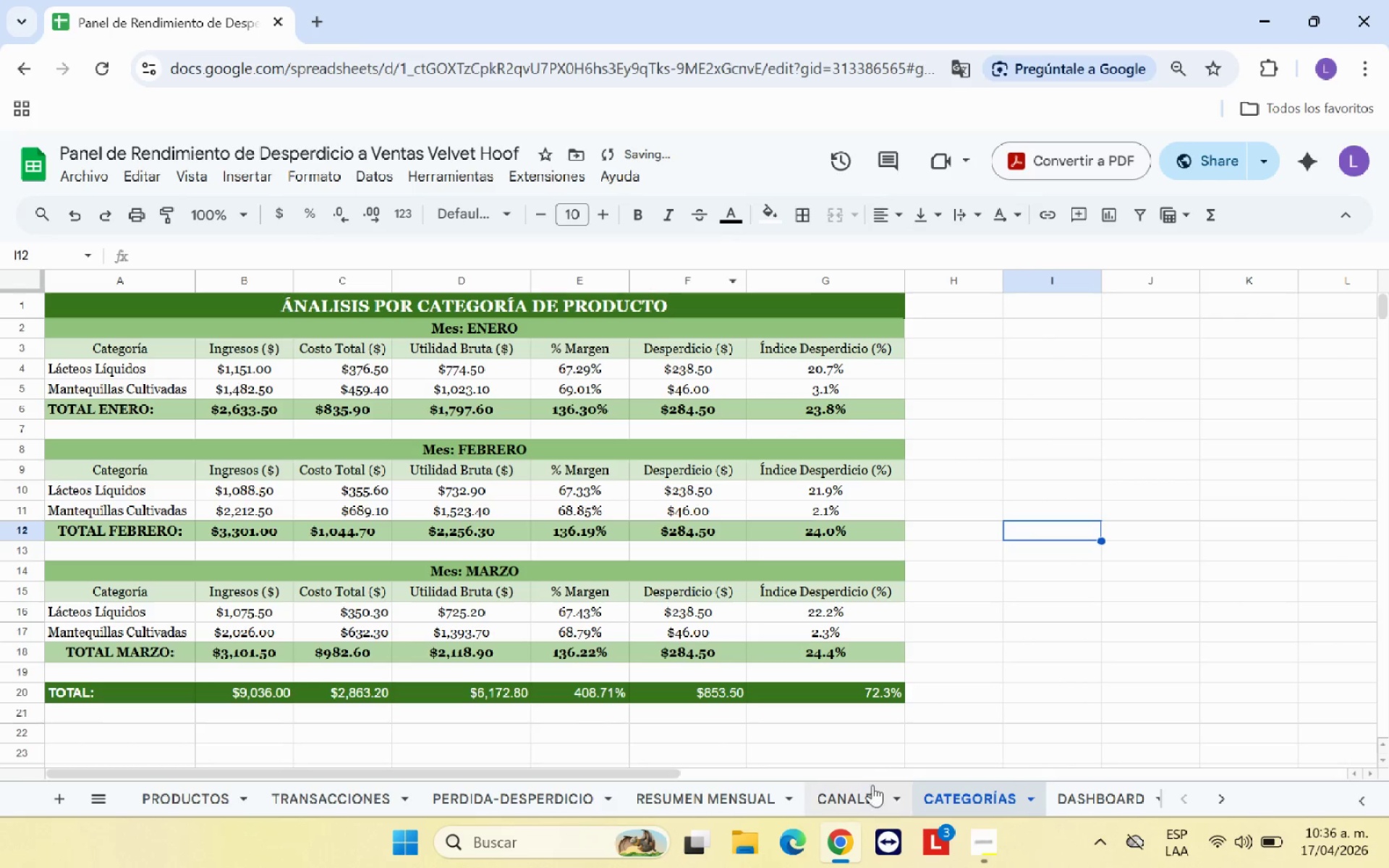 
left_click([871, 789])
 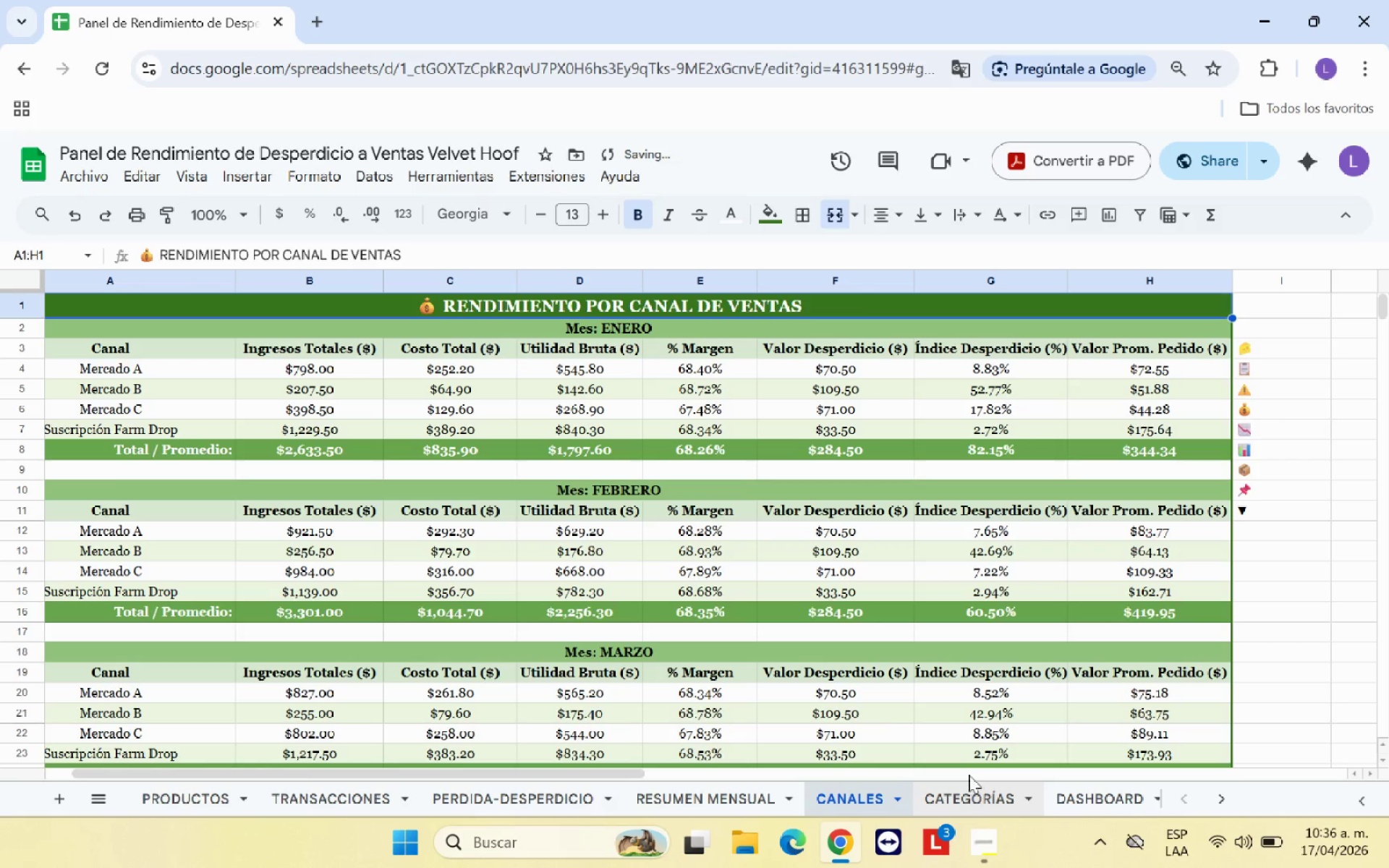 
scroll: coordinate [919, 681], scroll_direction: down, amount: 3.0
 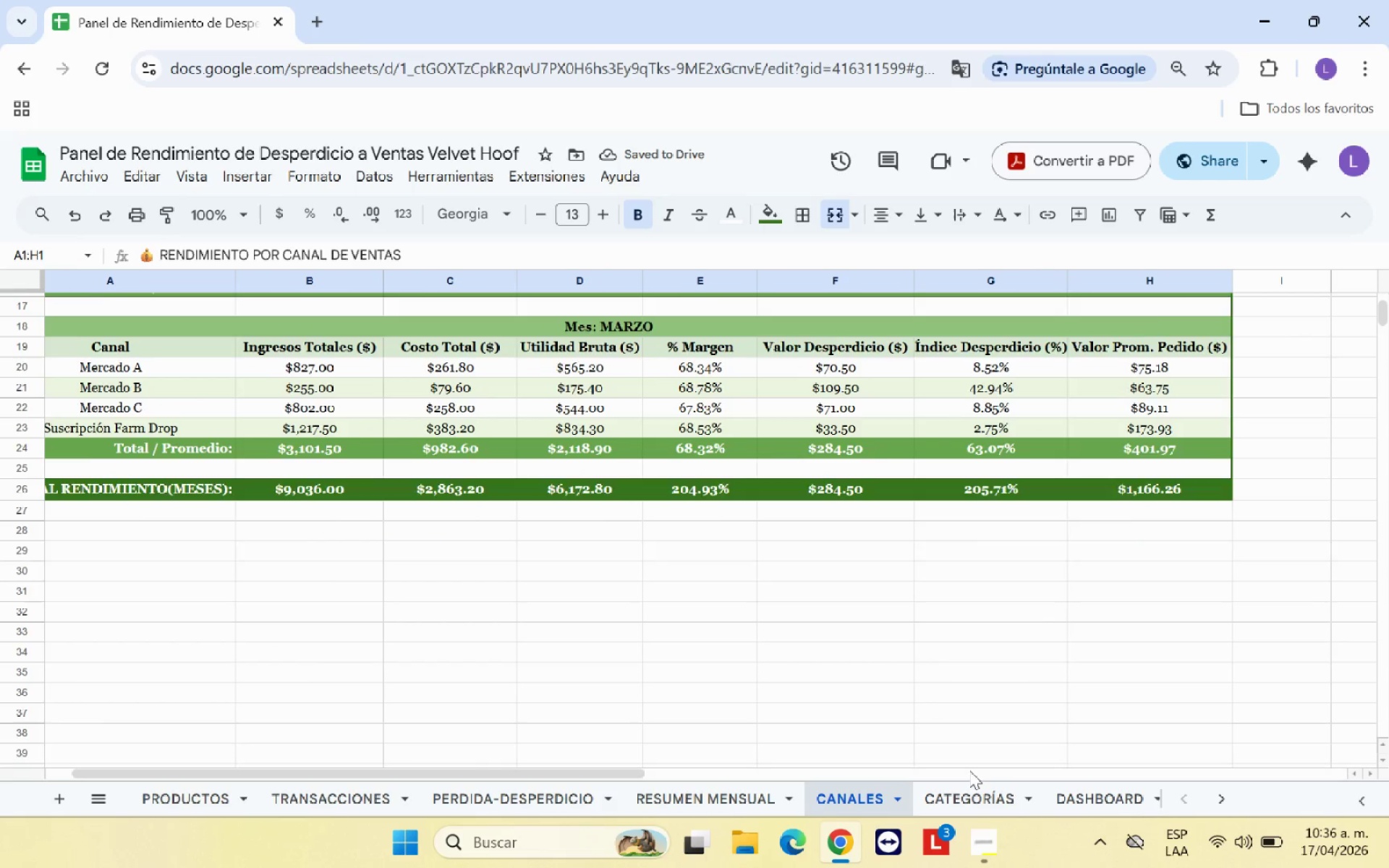 
left_click([976, 788])
 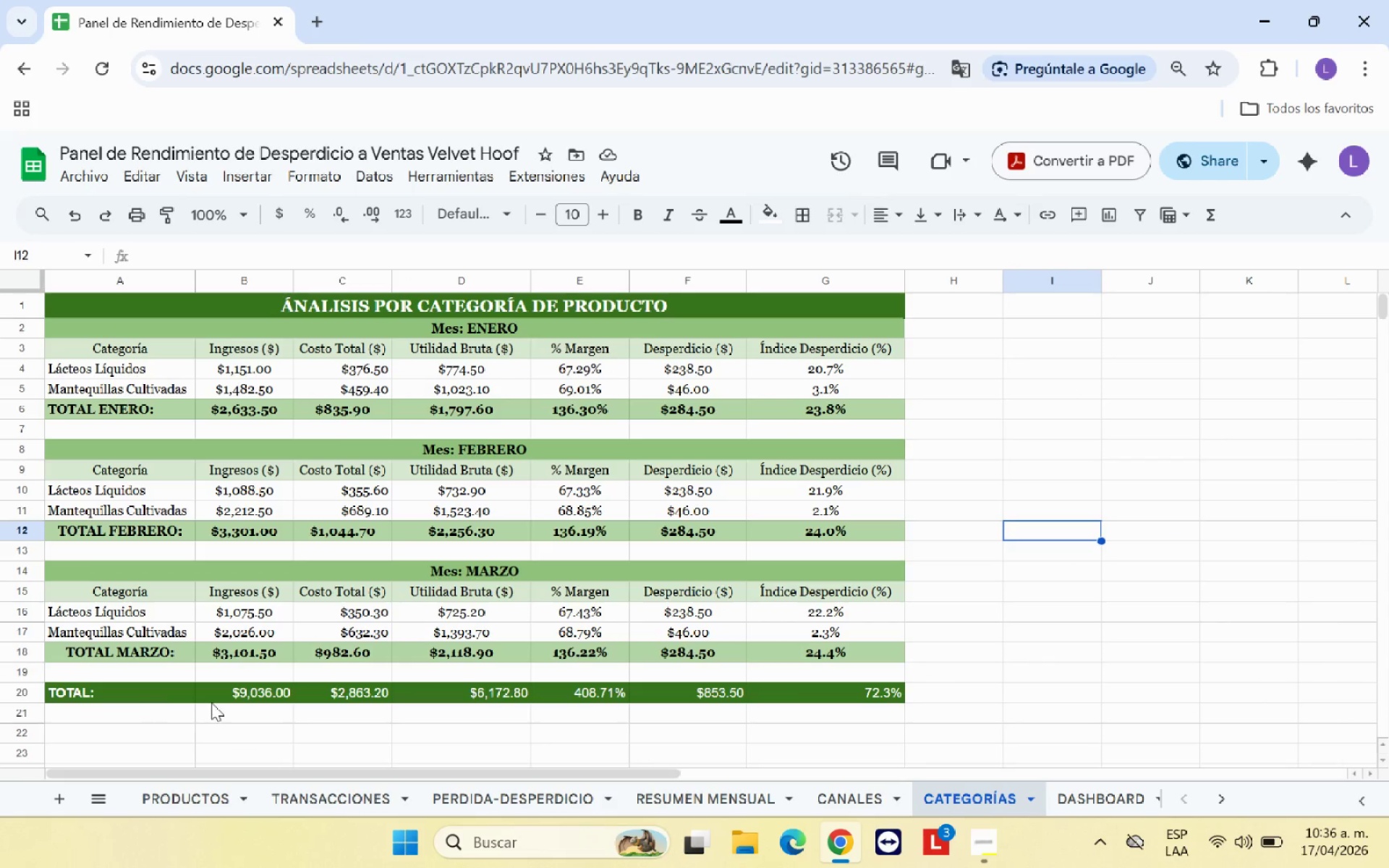 
scroll: coordinate [969, 770], scroll_direction: up, amount: 1.0
 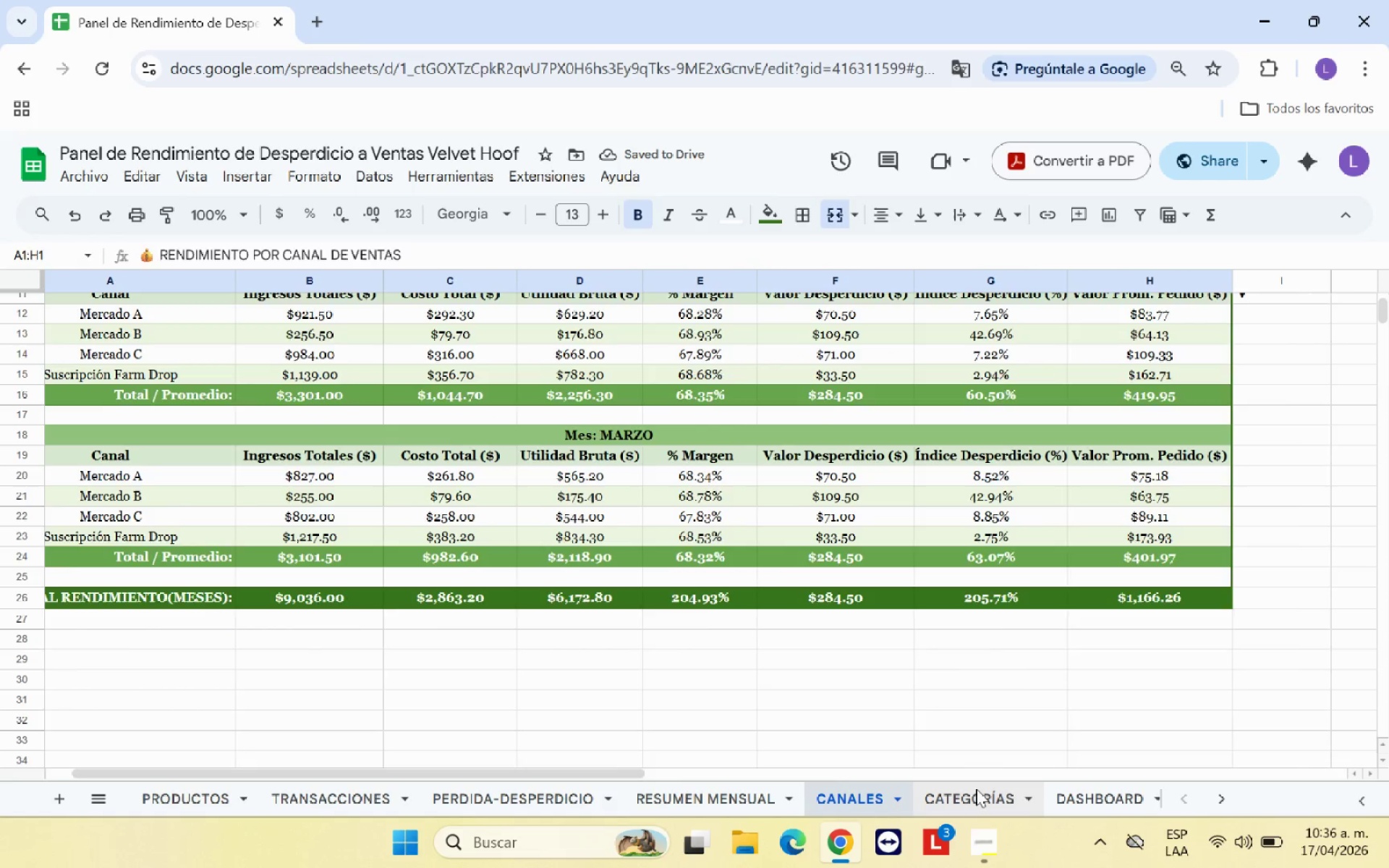 
left_click_drag(start_coordinate=[271, 691], to_coordinate=[834, 689])
 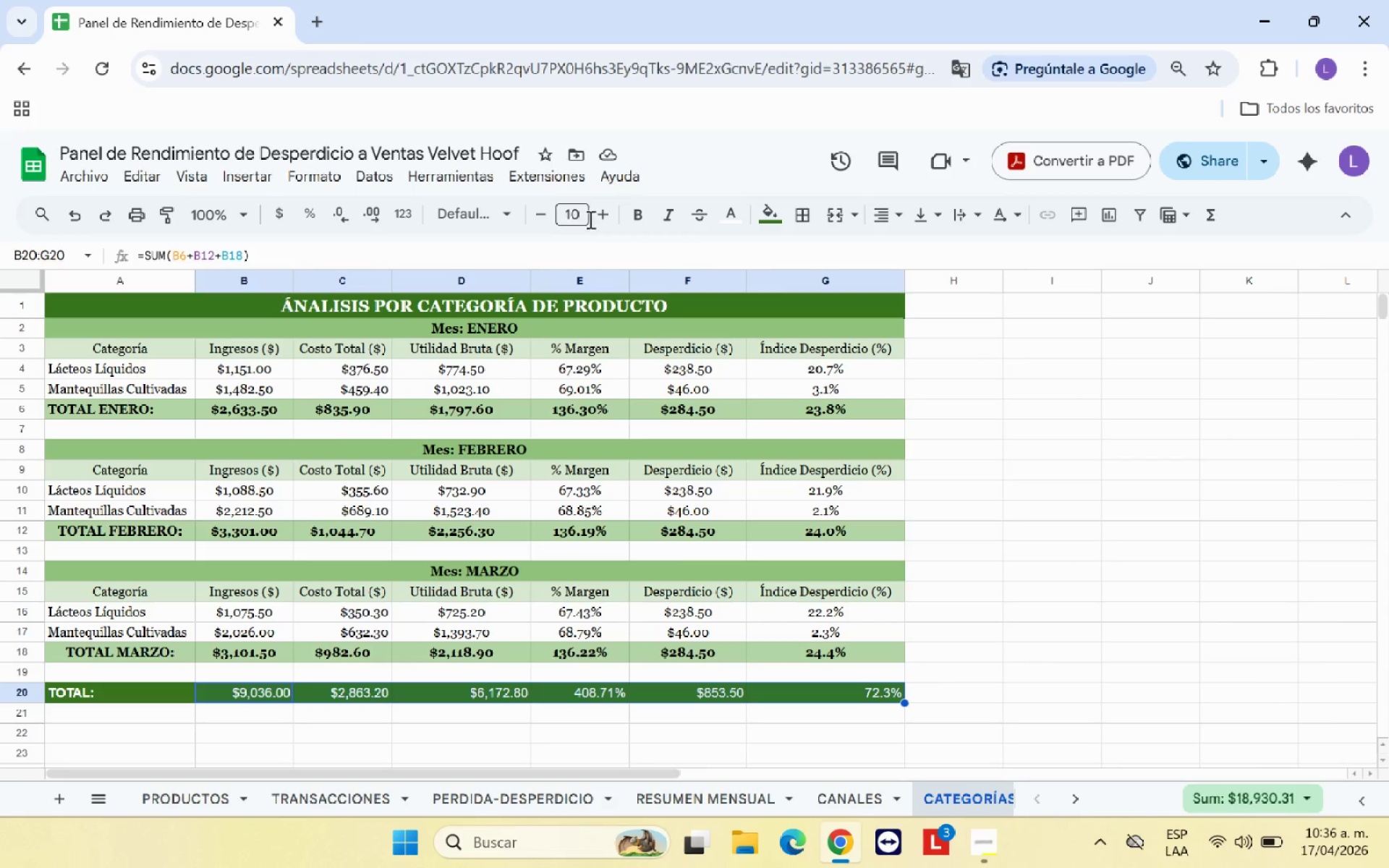 
left_click([629, 218])
 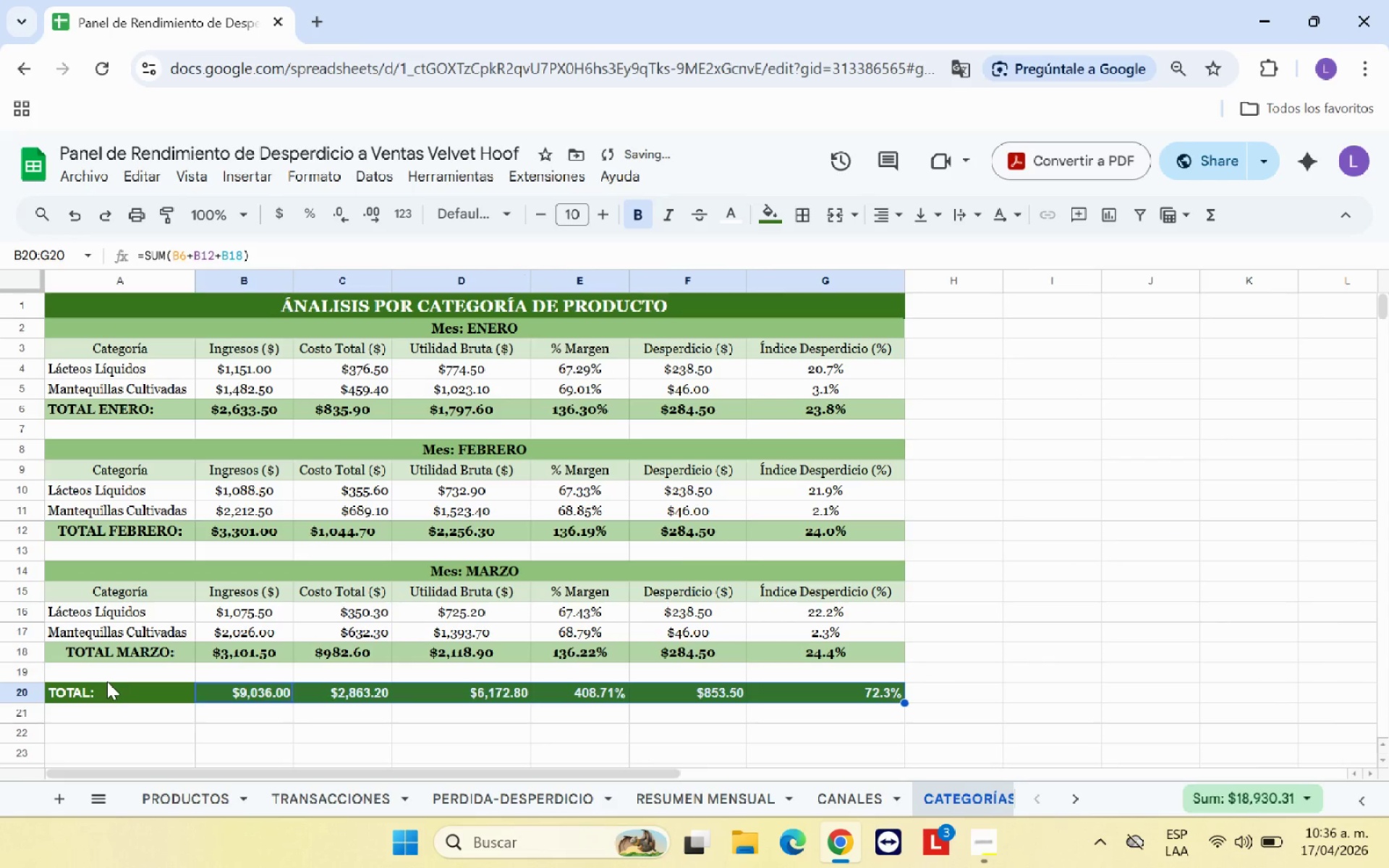 
left_click_drag(start_coordinate=[129, 694], to_coordinate=[796, 694])
 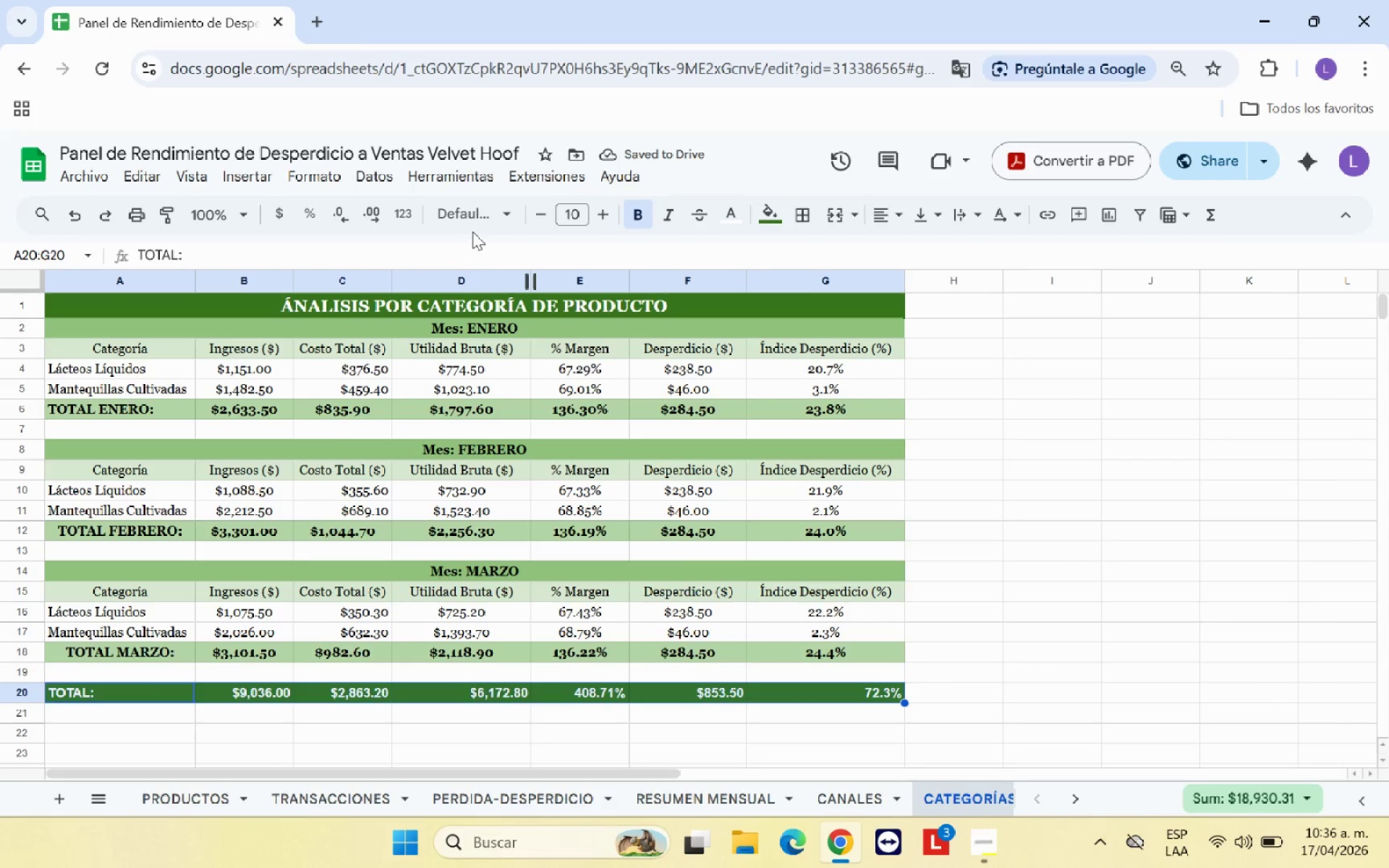 
left_click([471, 224])
 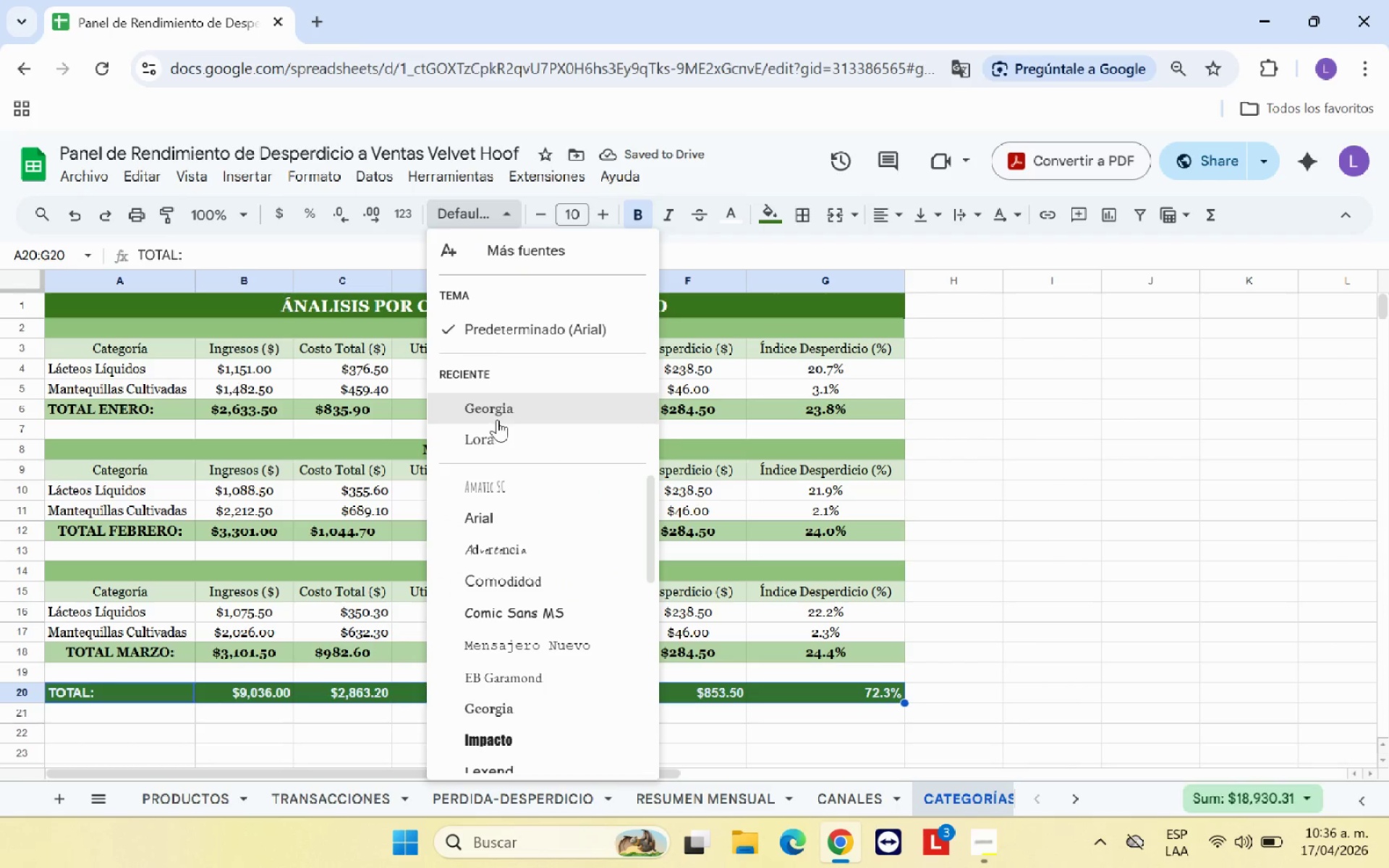 
left_click([500, 415])
 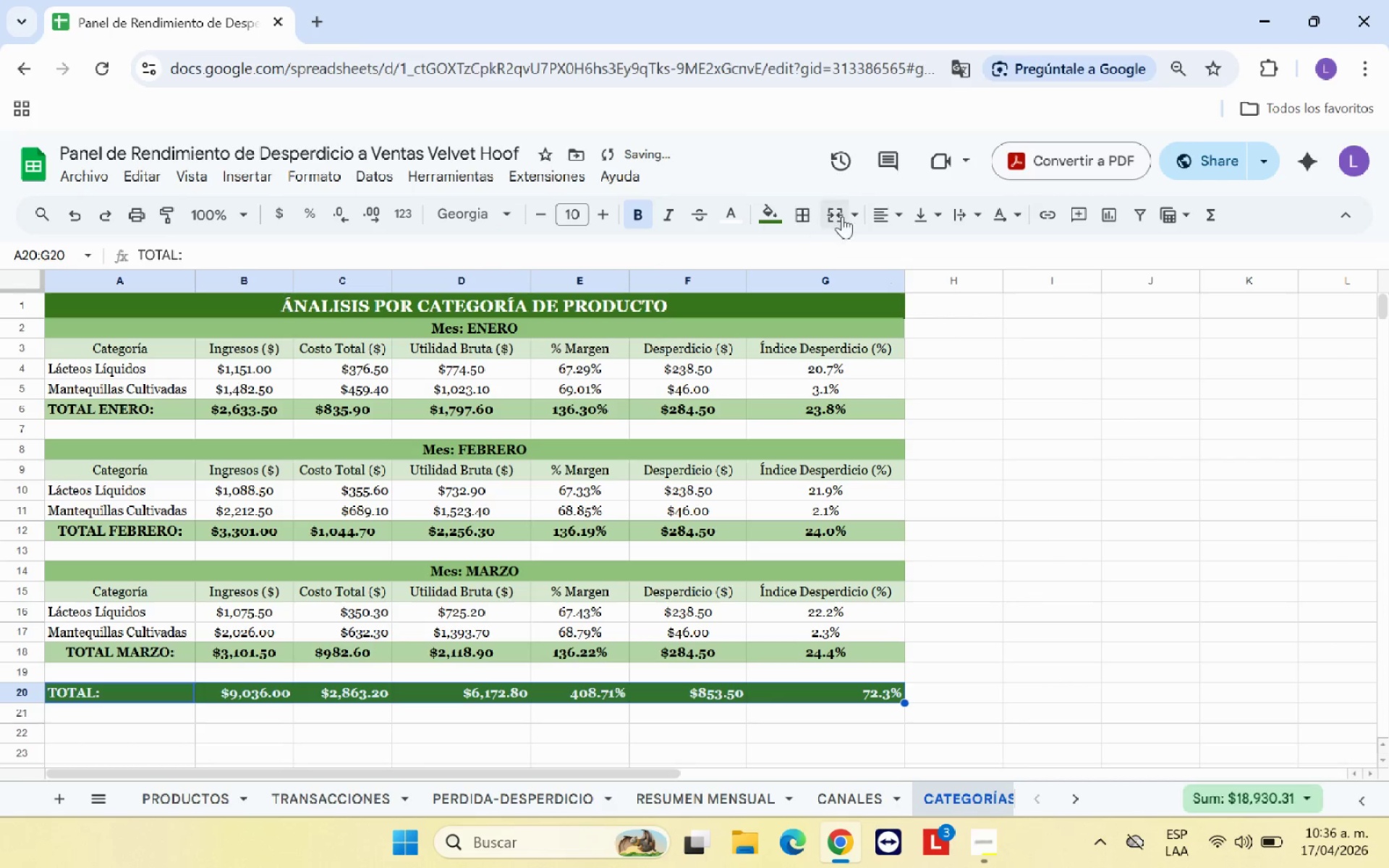 
left_click([880, 208])
 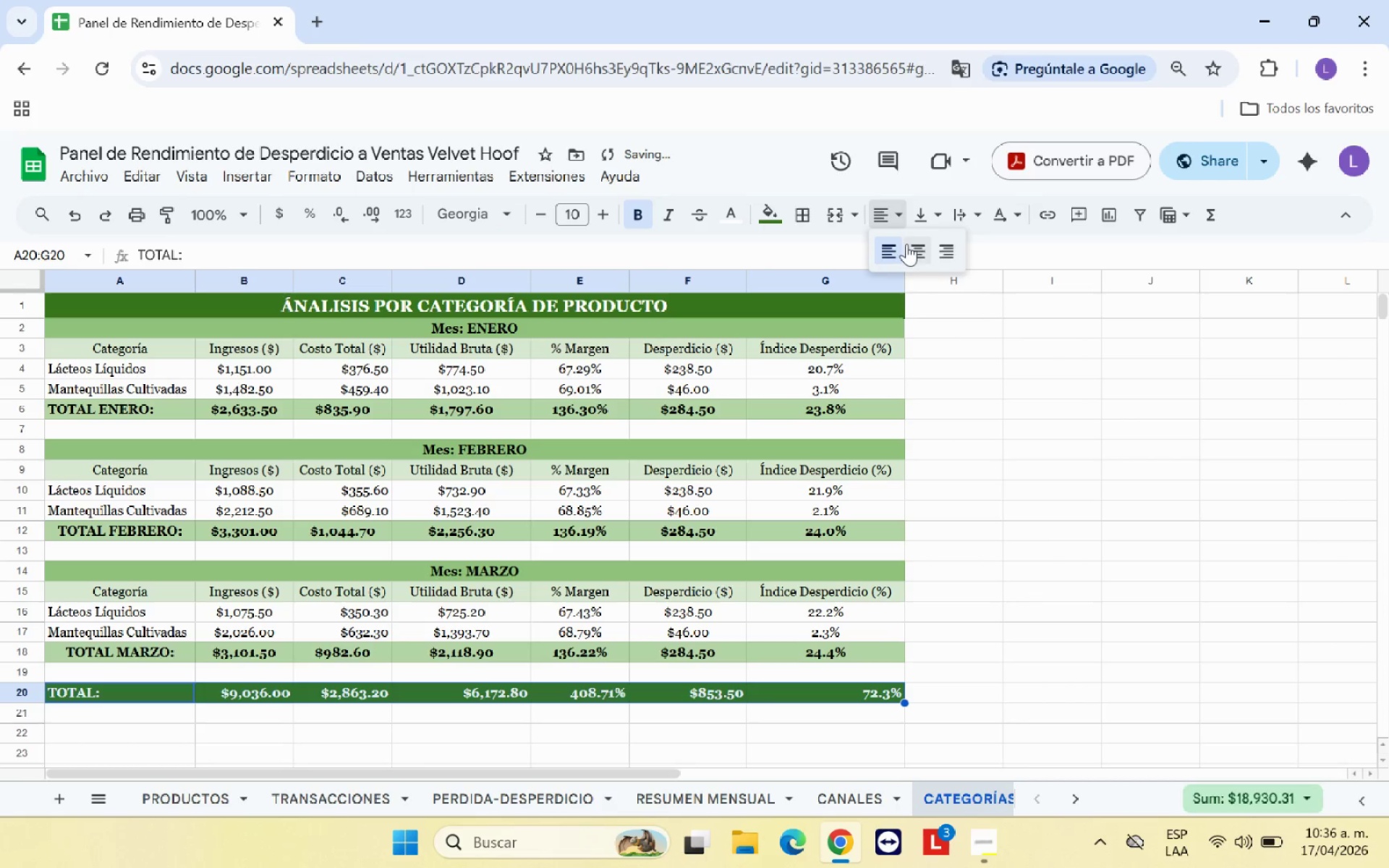 
left_click([909, 244])
 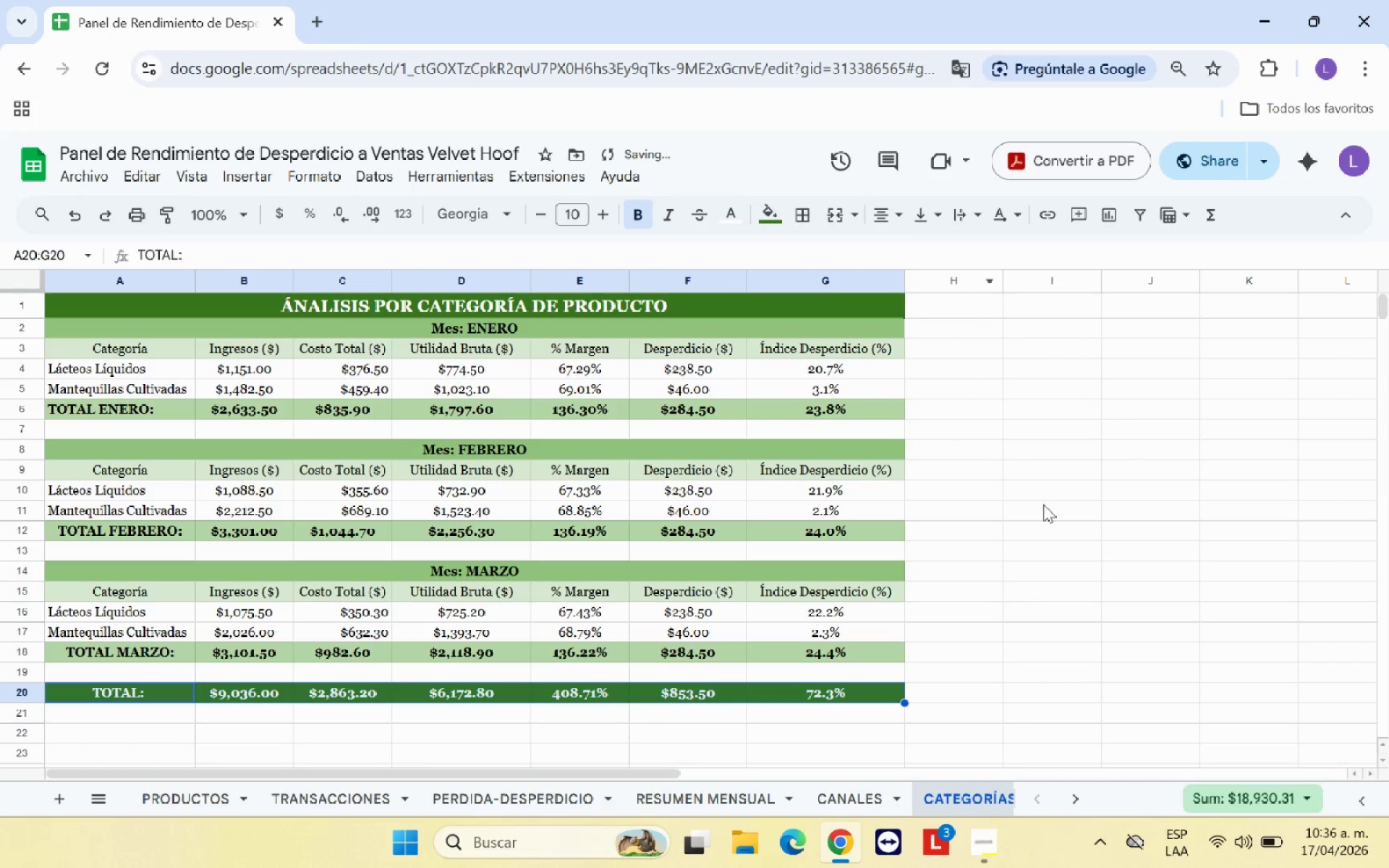 
left_click([1048, 509])
 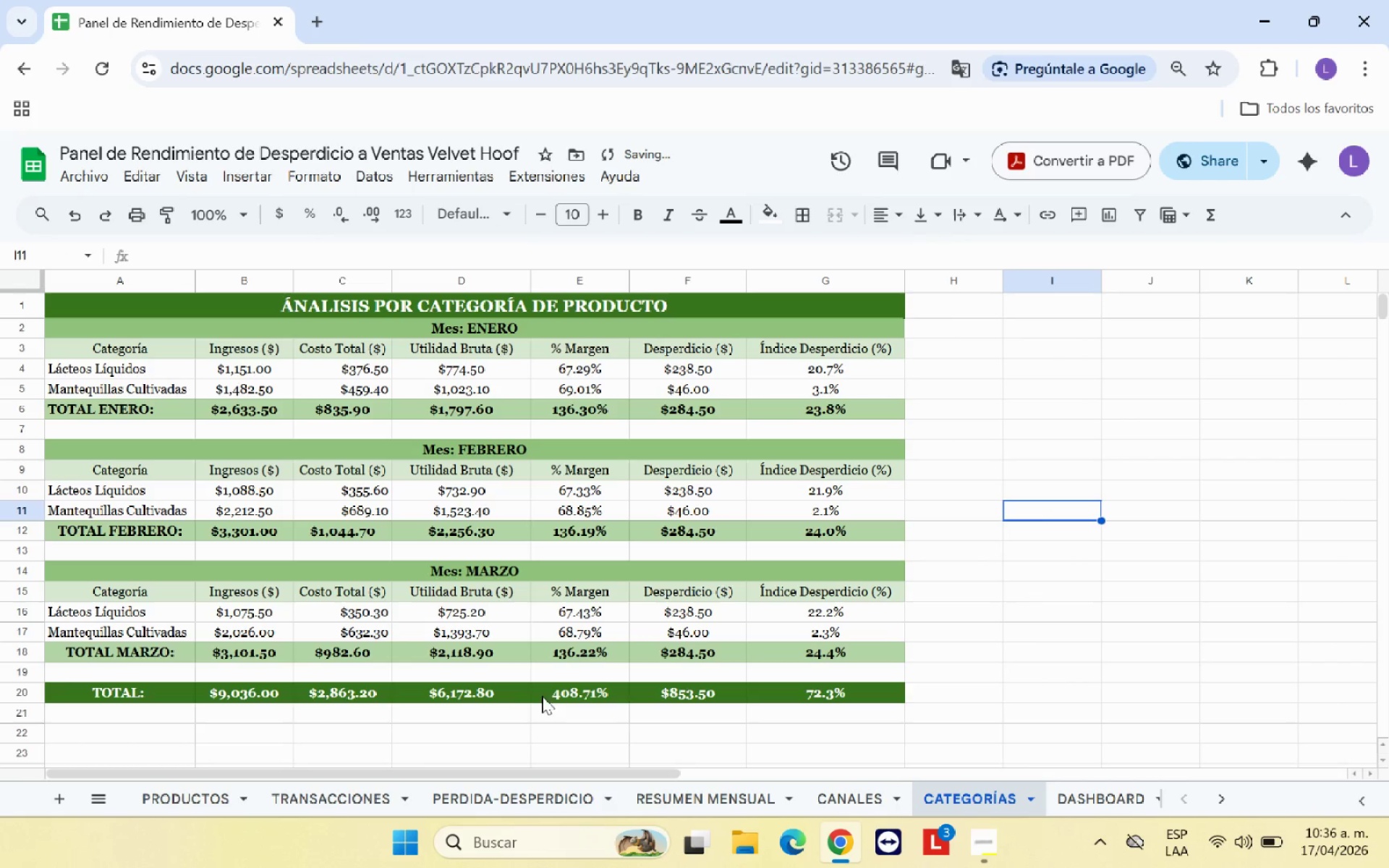 
scroll: coordinate [1009, 635], scroll_direction: up, amount: 12.0
 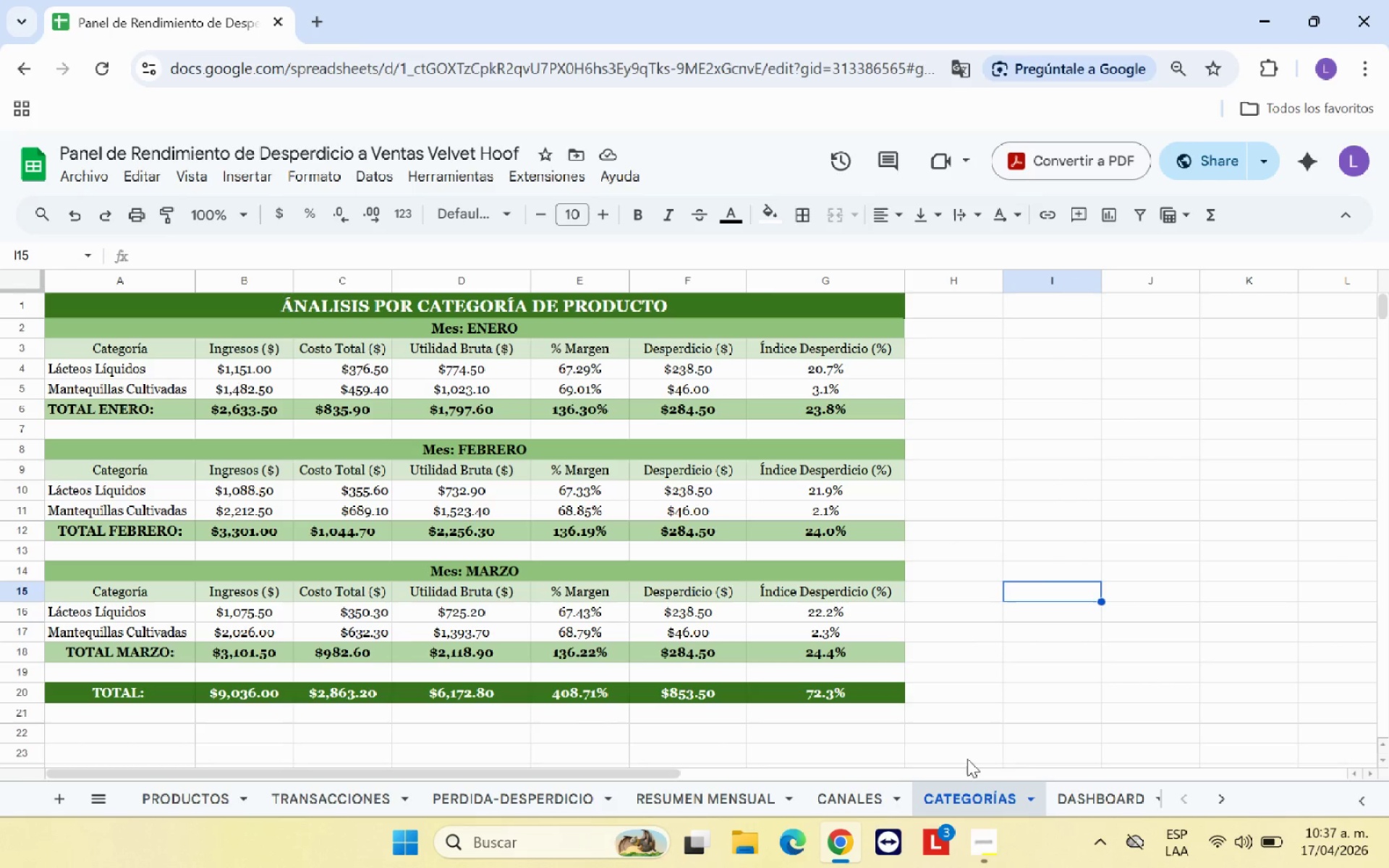 
wait(16.95)
 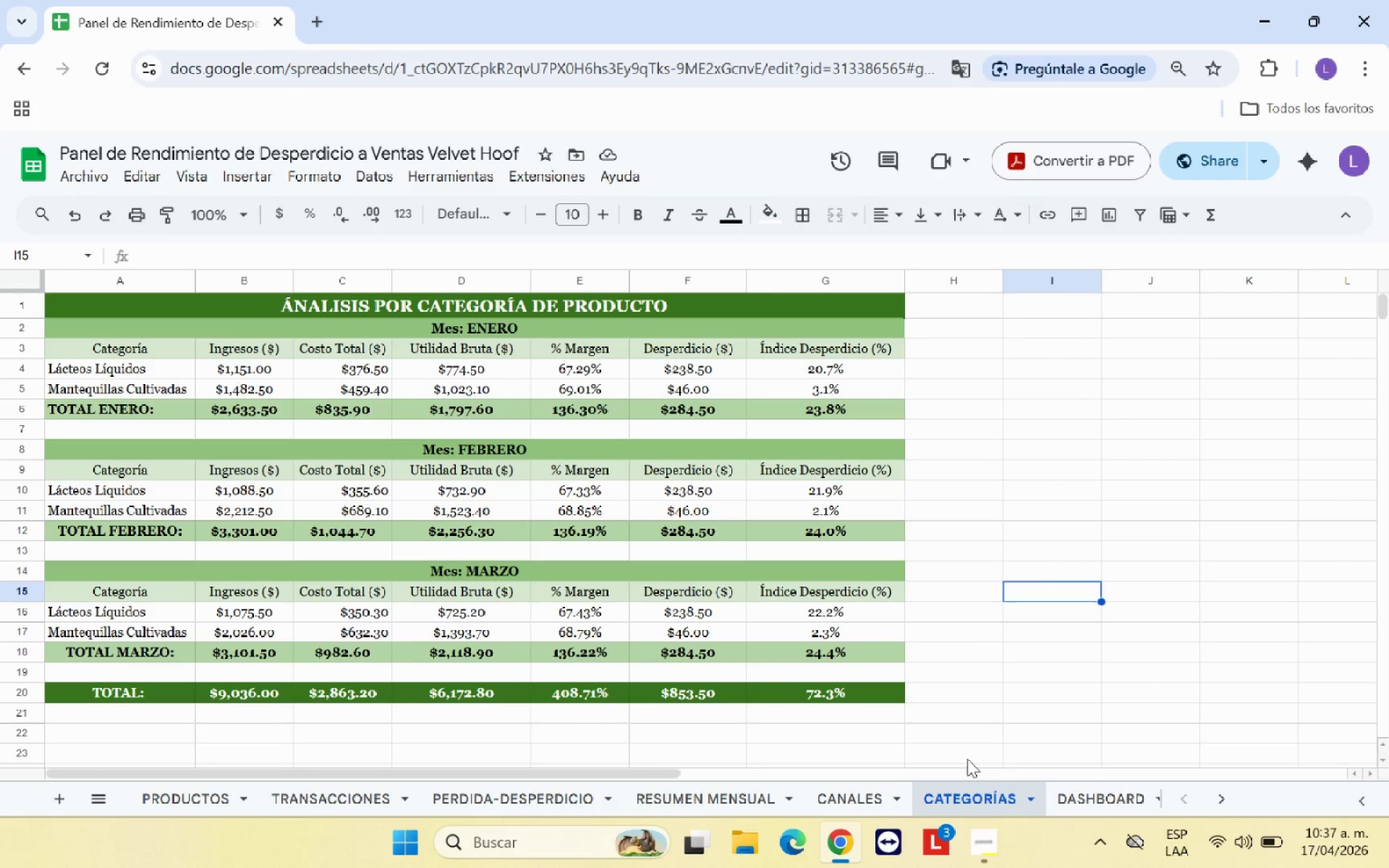 
left_click([718, 799])
 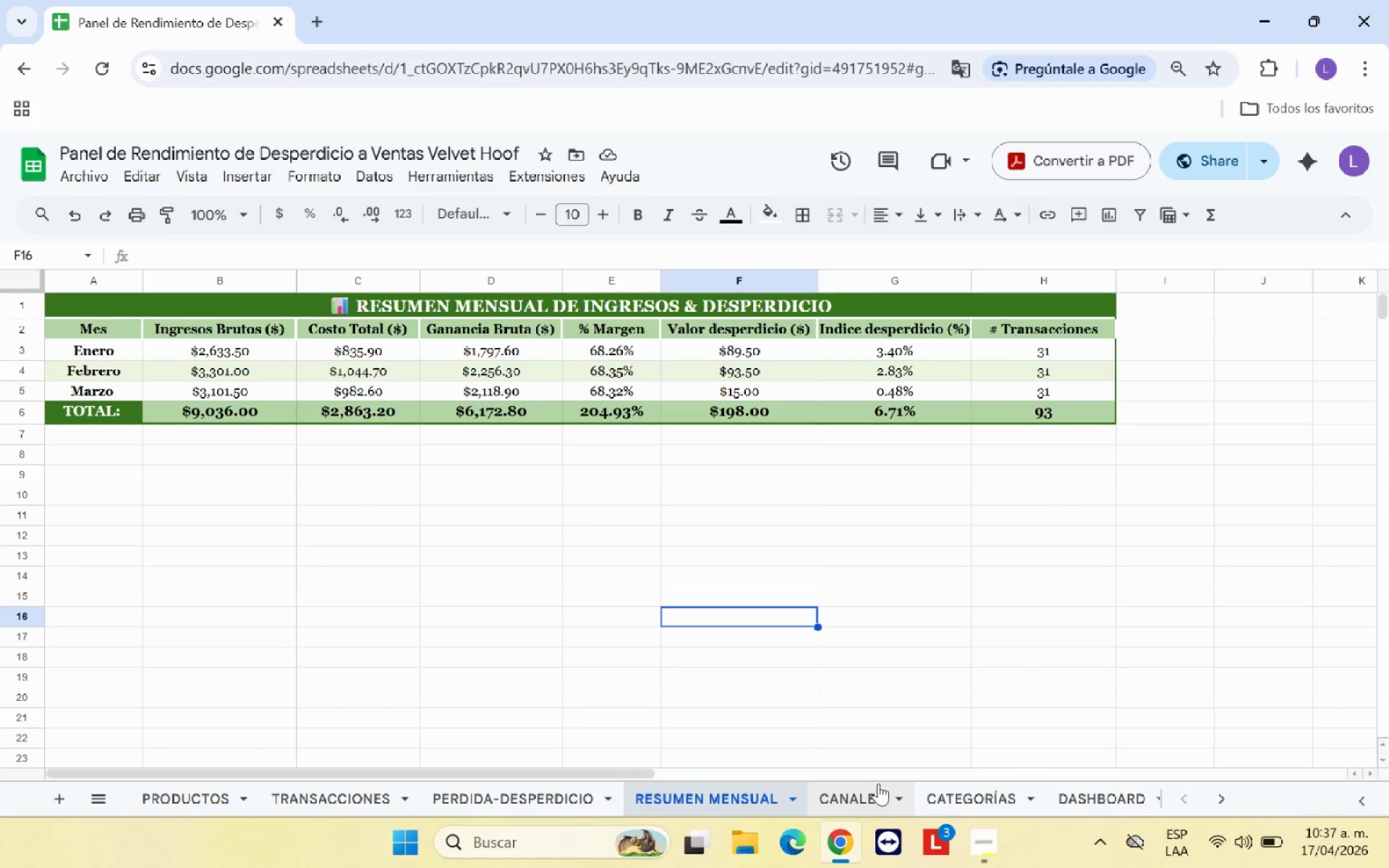 
wait(5.72)
 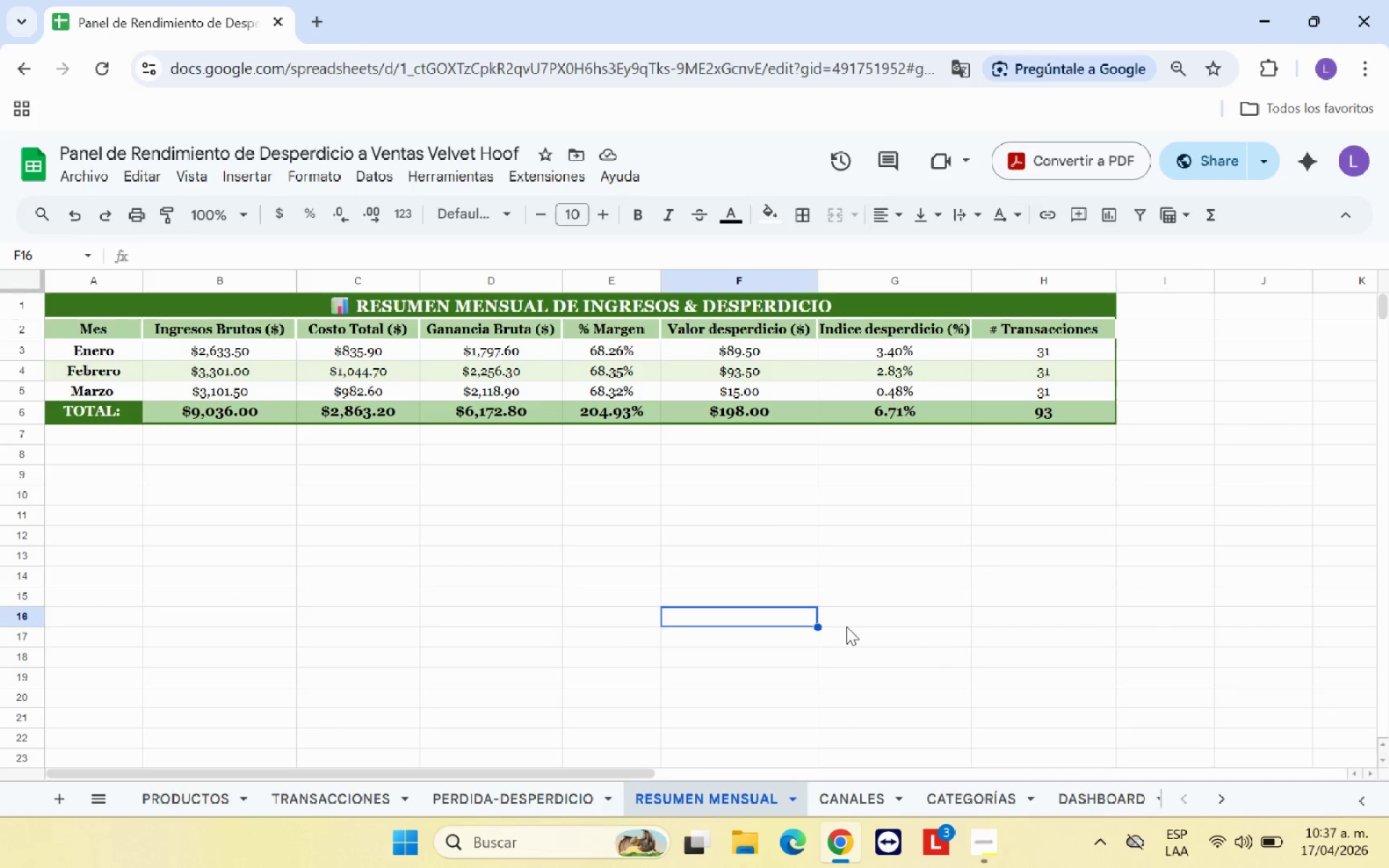 
left_click([1126, 804])
 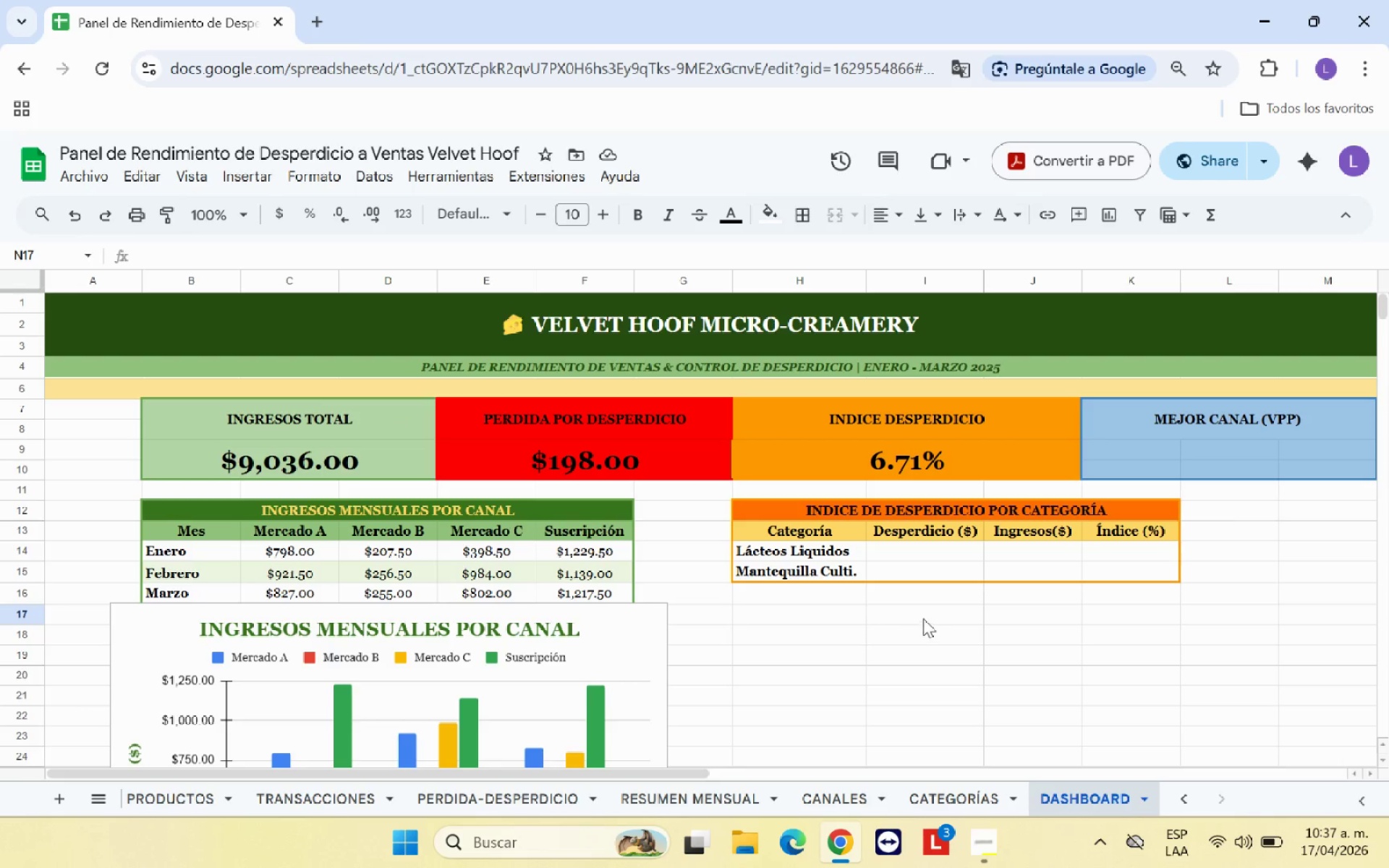 
scroll: coordinate [954, 600], scroll_direction: up, amount: 1.0
 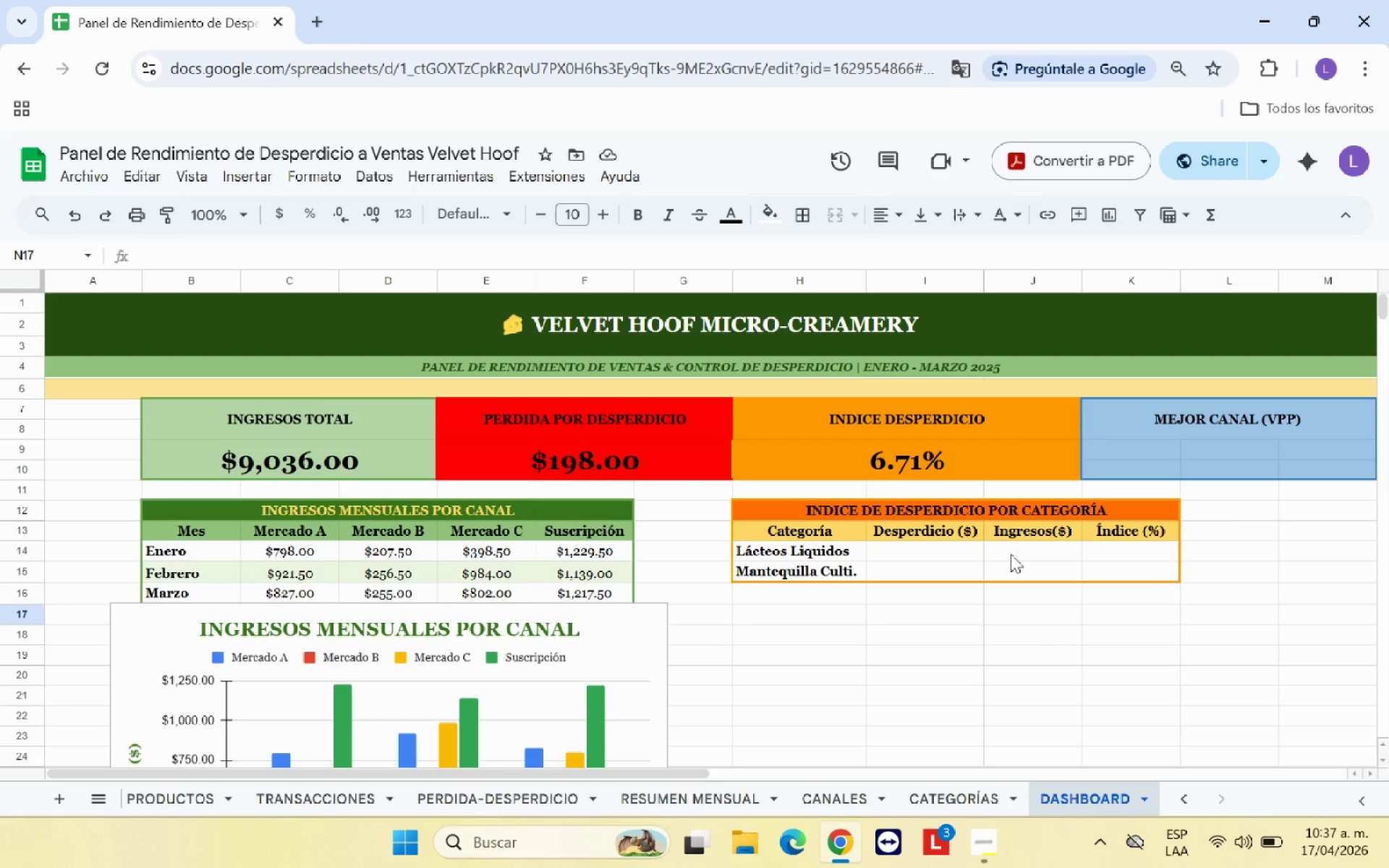 
wait(8.63)
 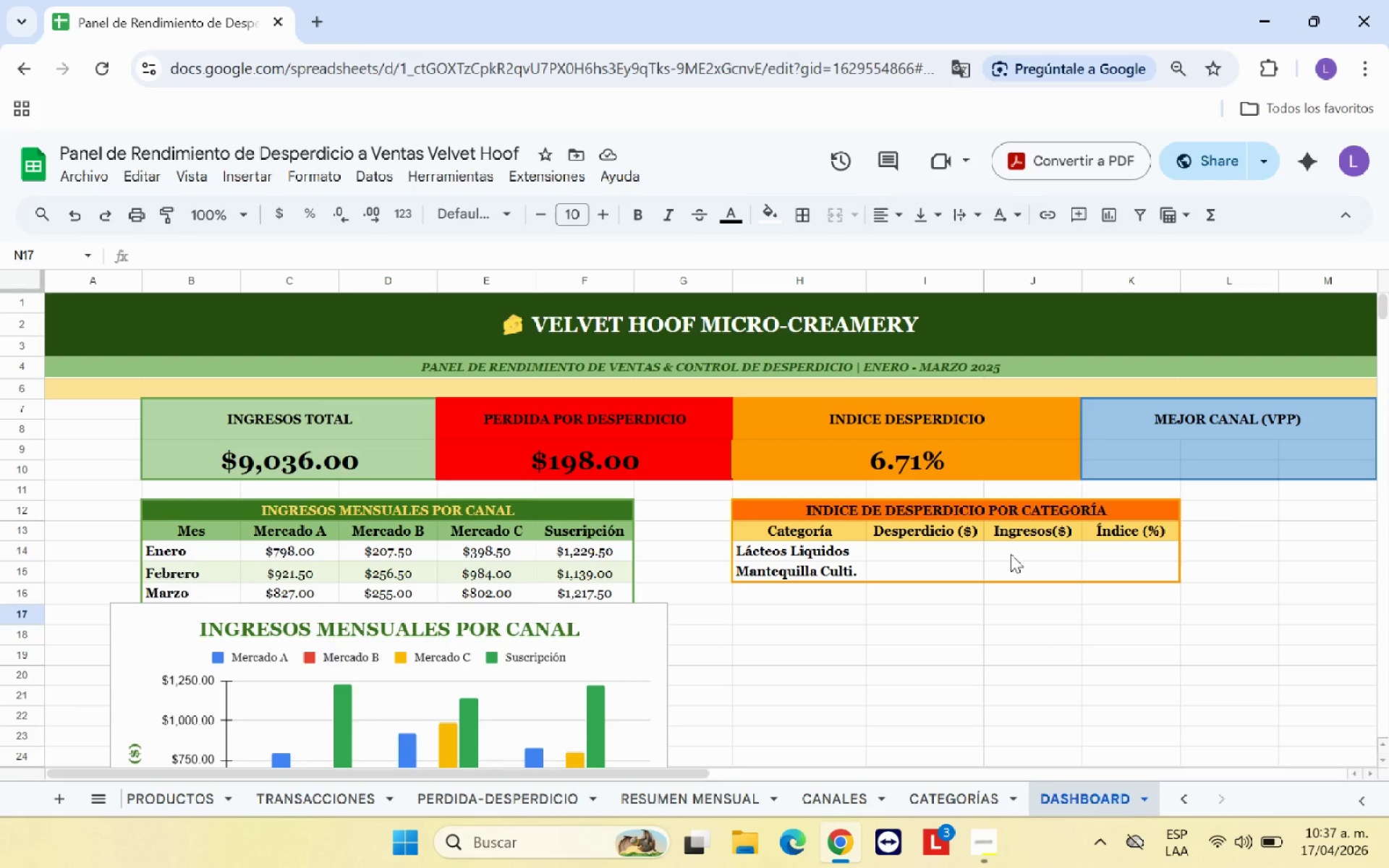 
type()indice*)
 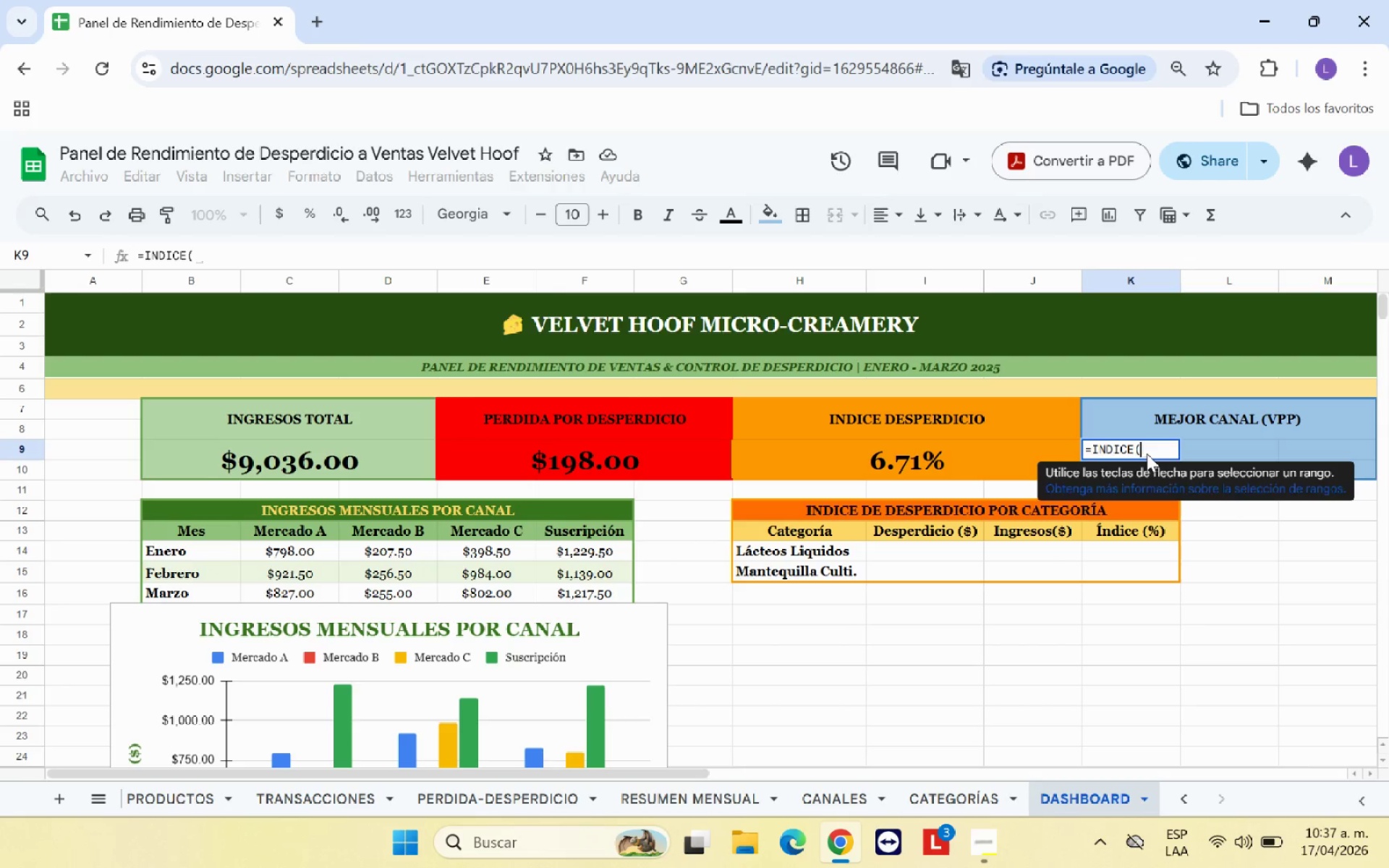 
wait(8.02)
 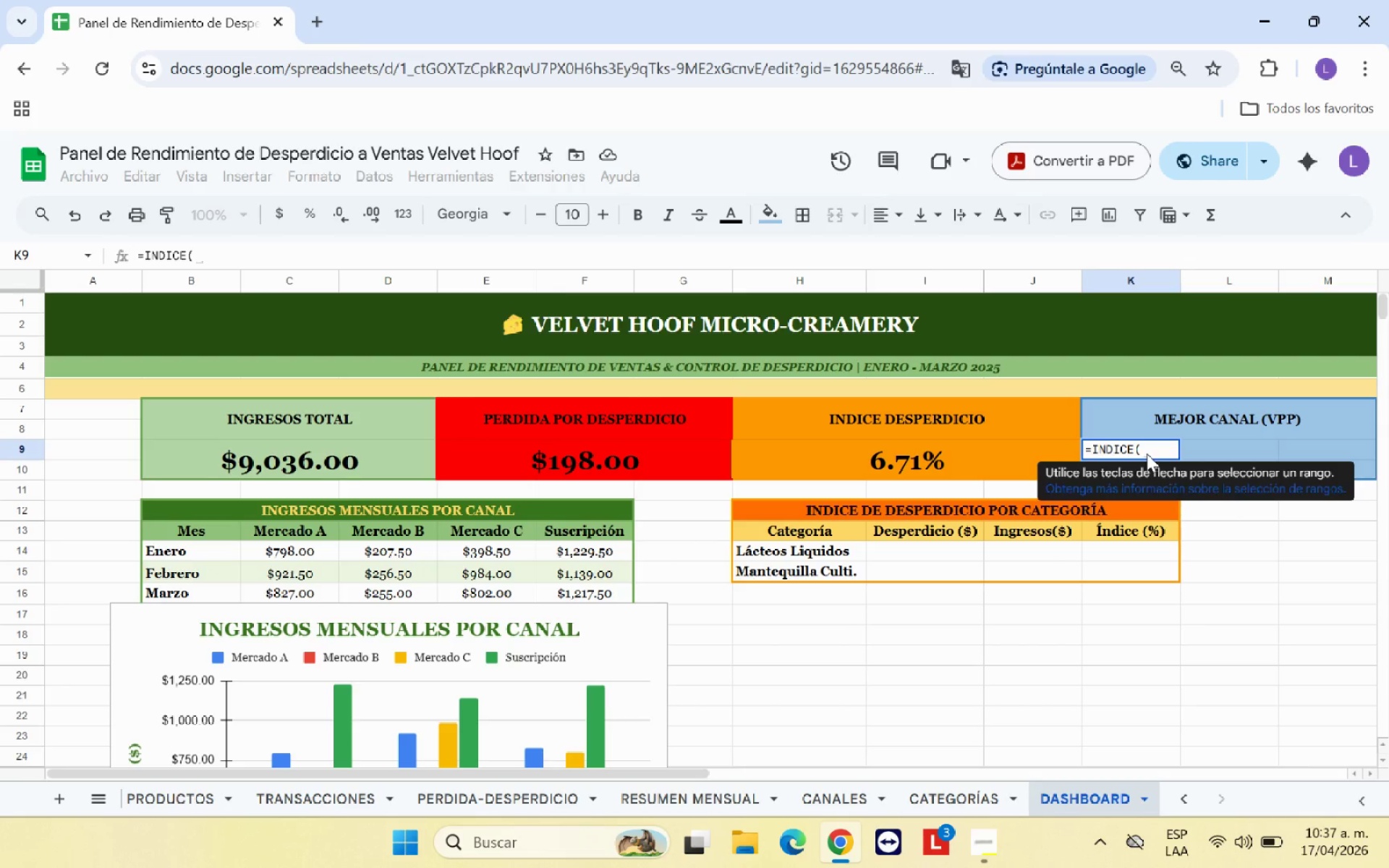 
left_click([848, 807])
 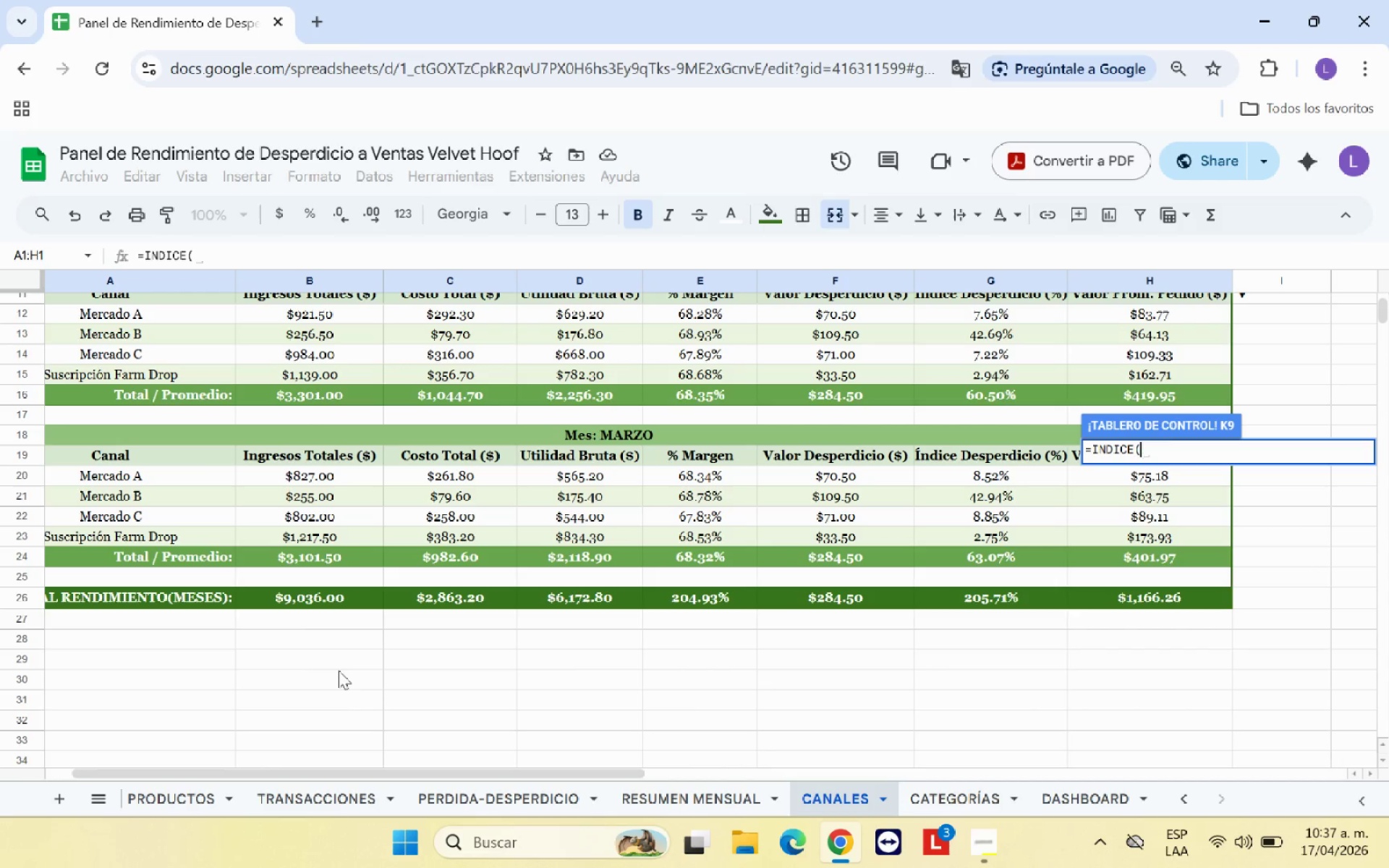 
scroll: coordinate [337, 669], scroll_direction: up, amount: 4.0
 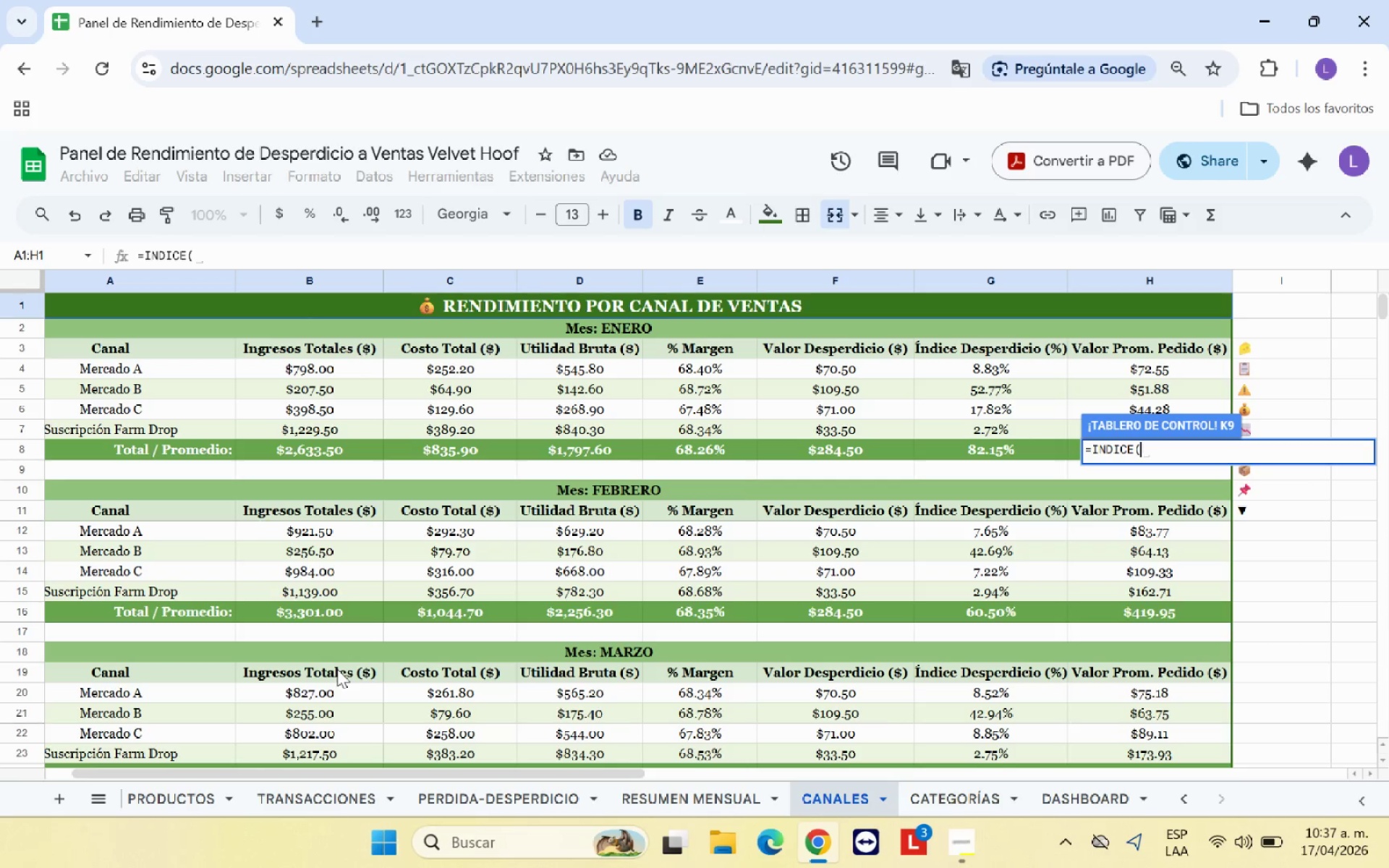 
wait(6.61)
 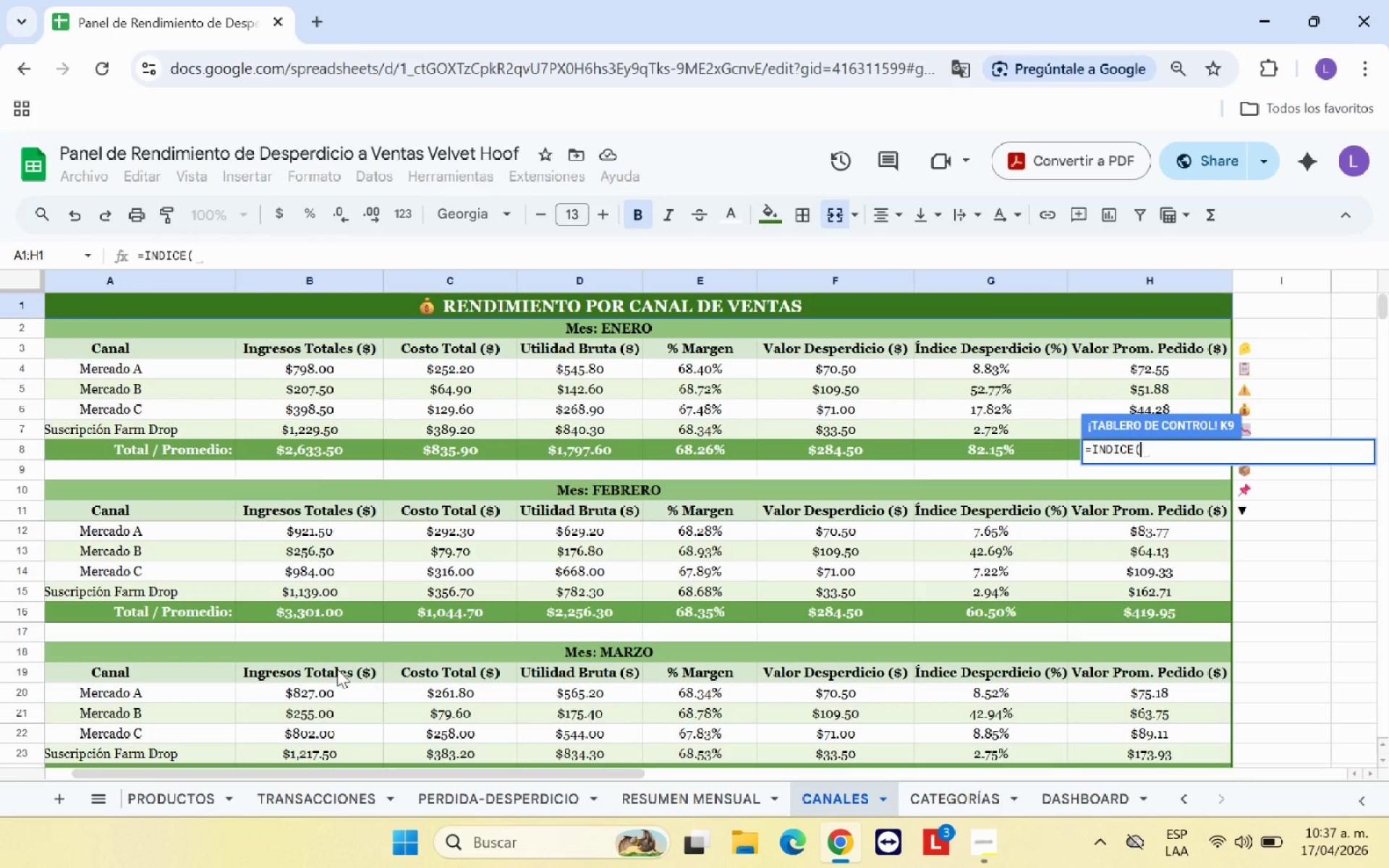 
left_click_drag(start_coordinate=[156, 370], to_coordinate=[161, 425])
 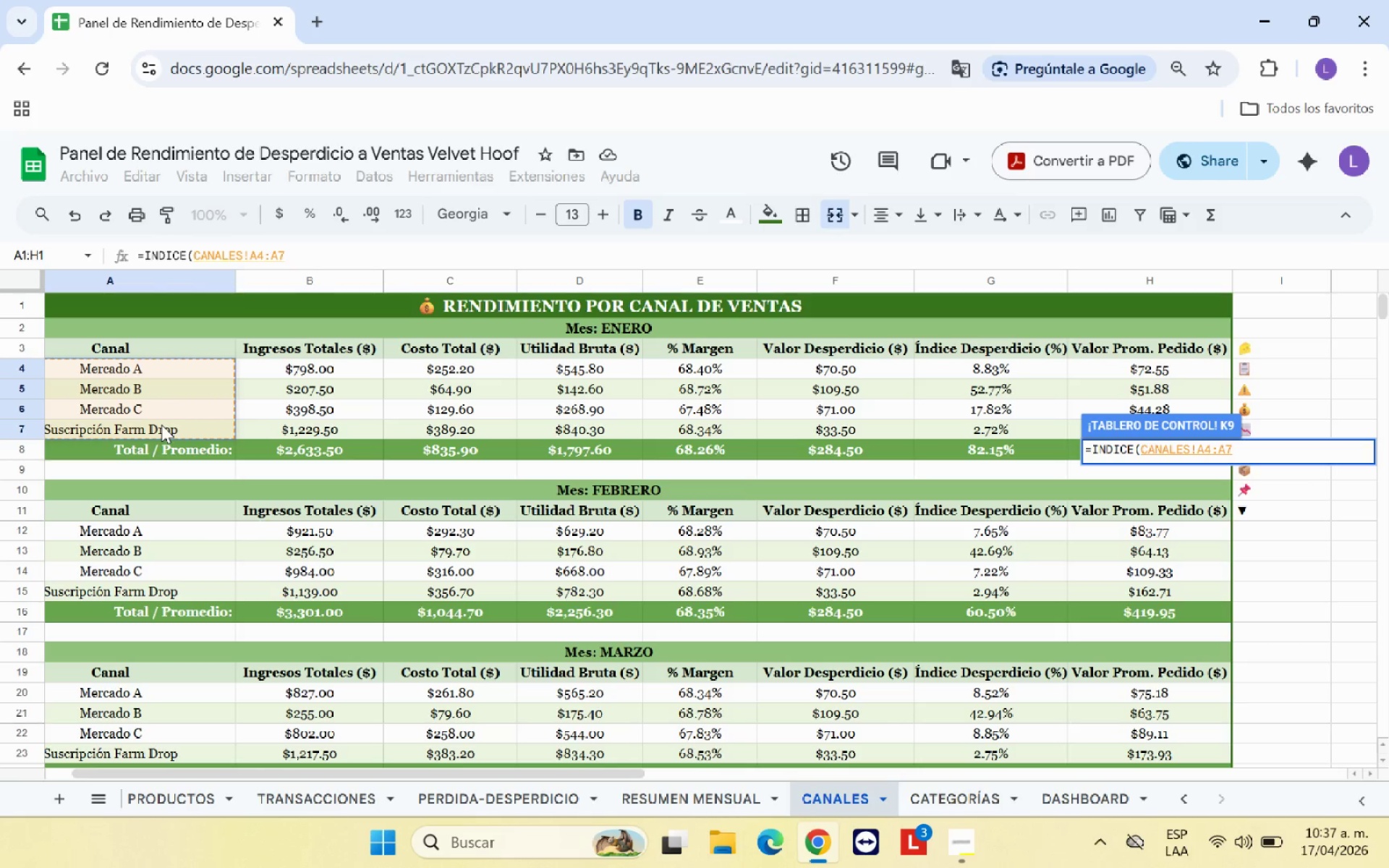 
type(,coincidir)
 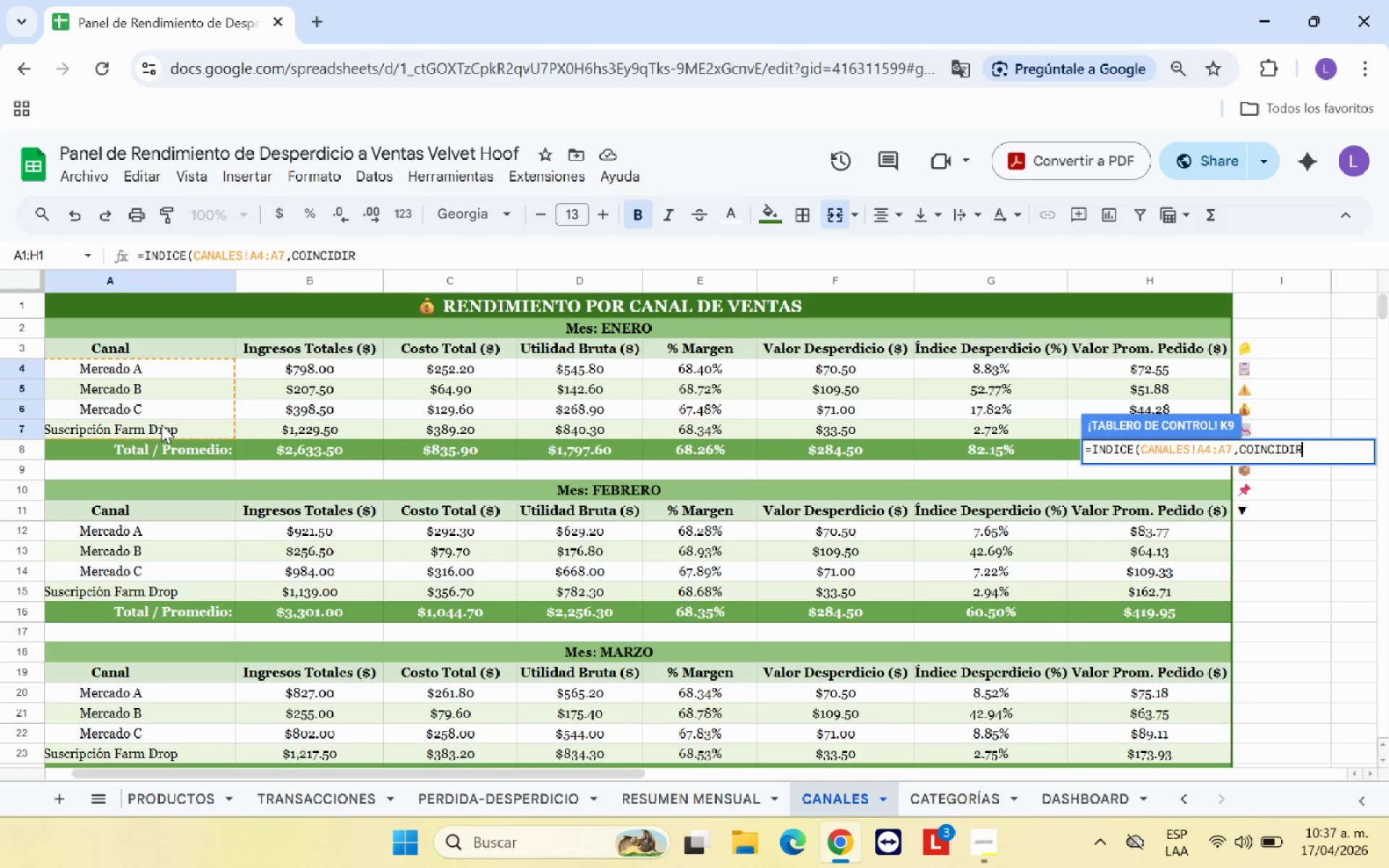 
type(*max()
key(Backspace)
type(*)
 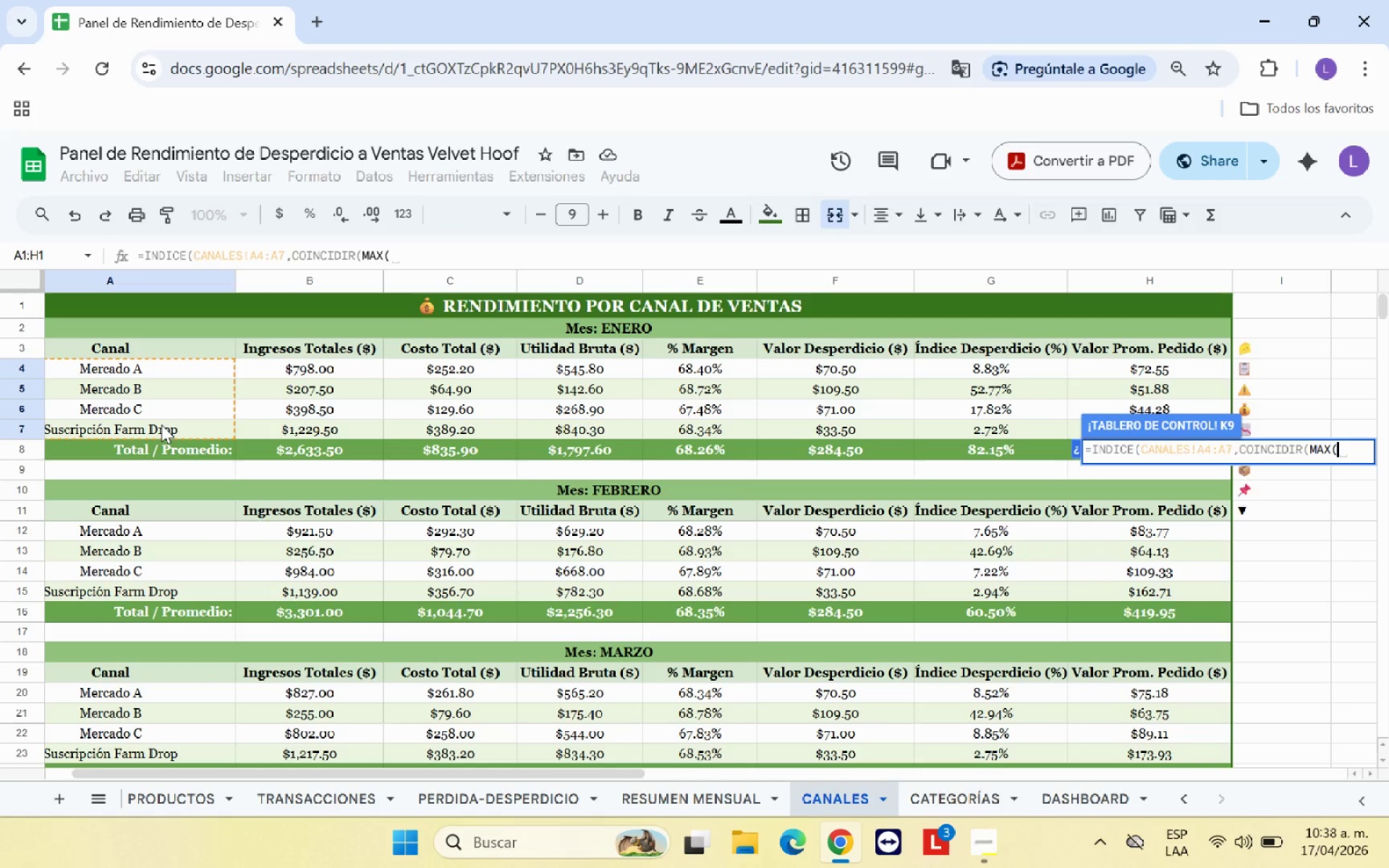 
left_click_drag(start_coordinate=[1157, 366], to_coordinate=[1155, 425])
 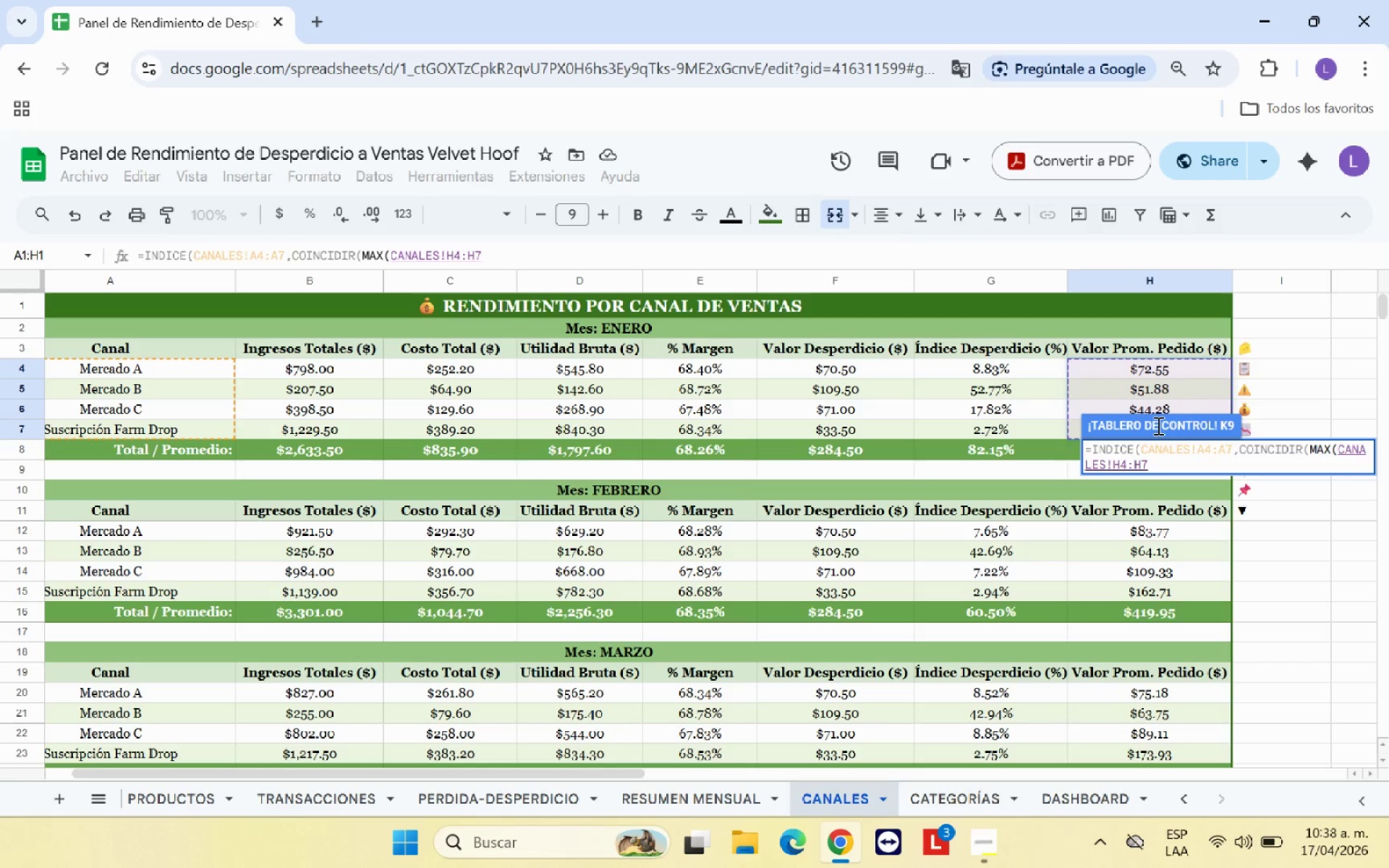 
key(Shift+9)
 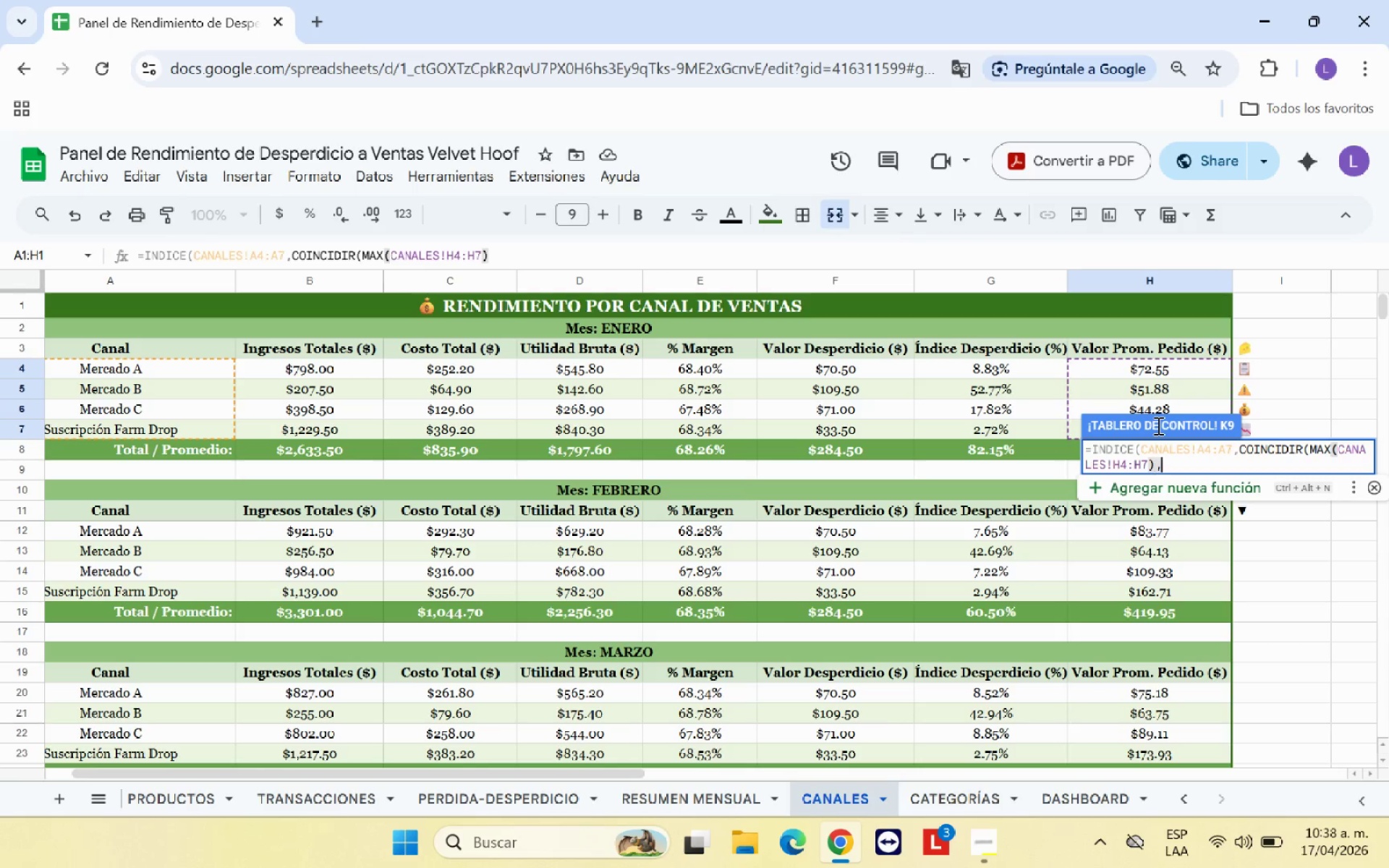 
key(Comma)
 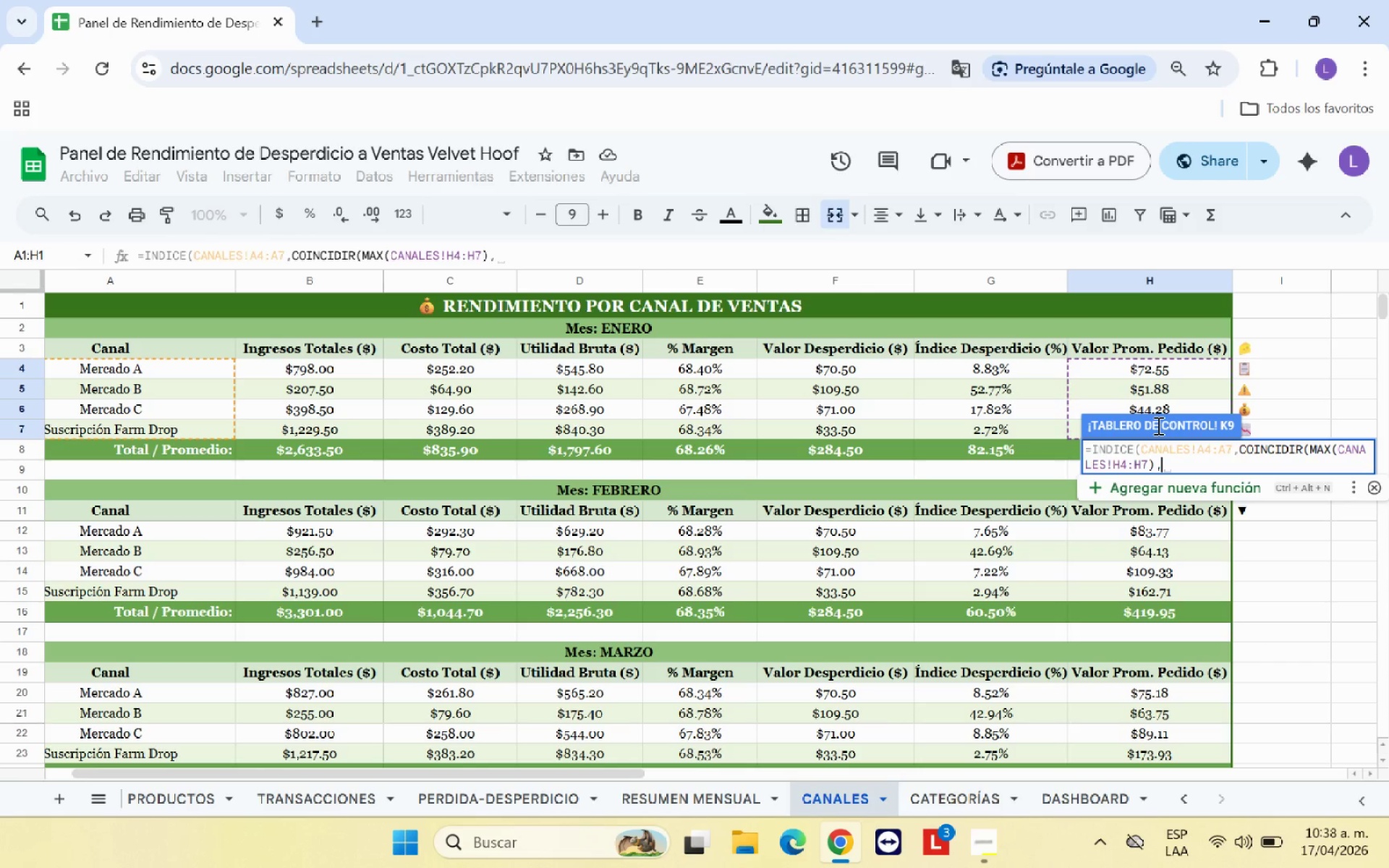 
wait(6.08)
 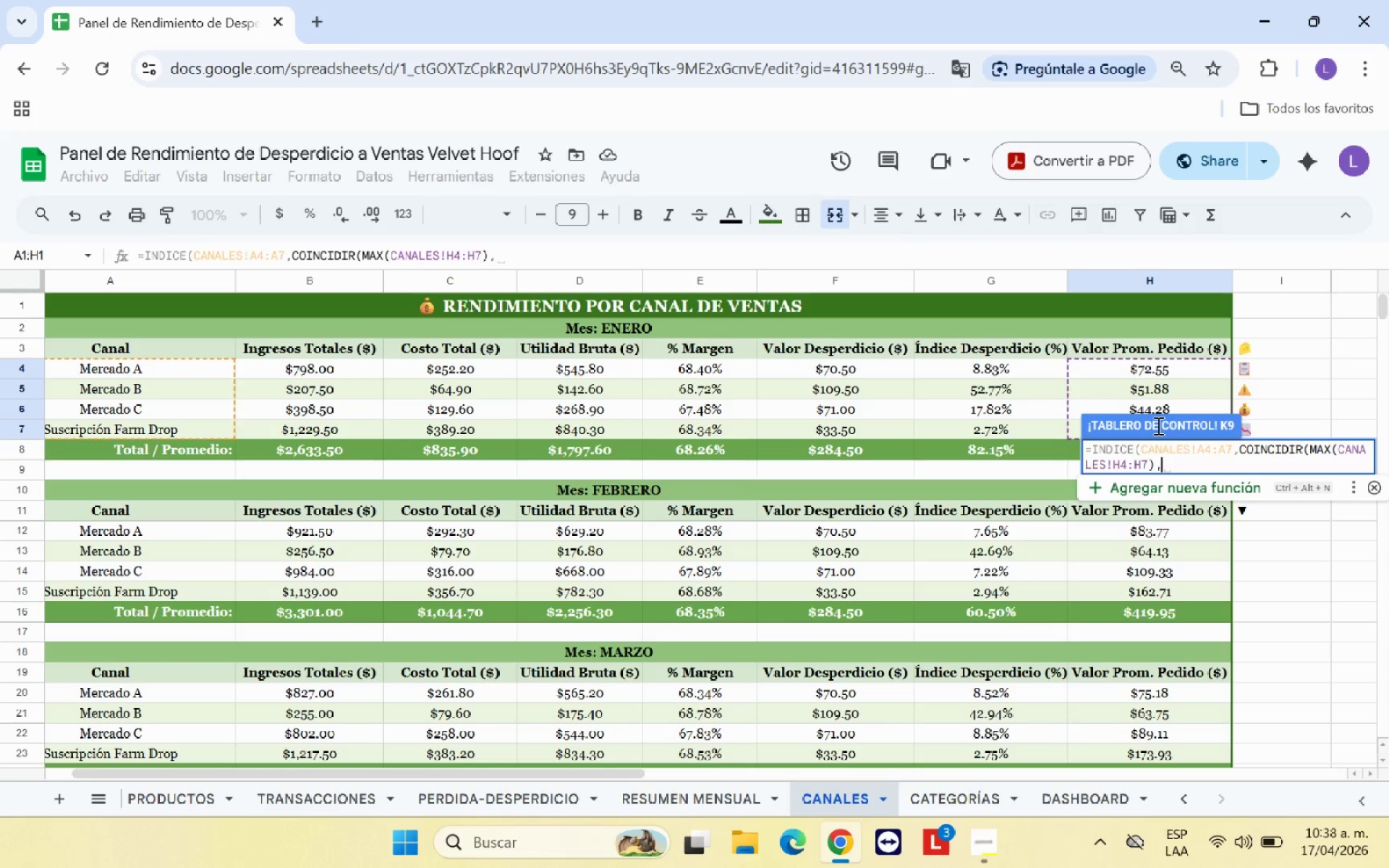 
left_click_drag(start_coordinate=[1126, 371], to_coordinate=[1123, 425])
 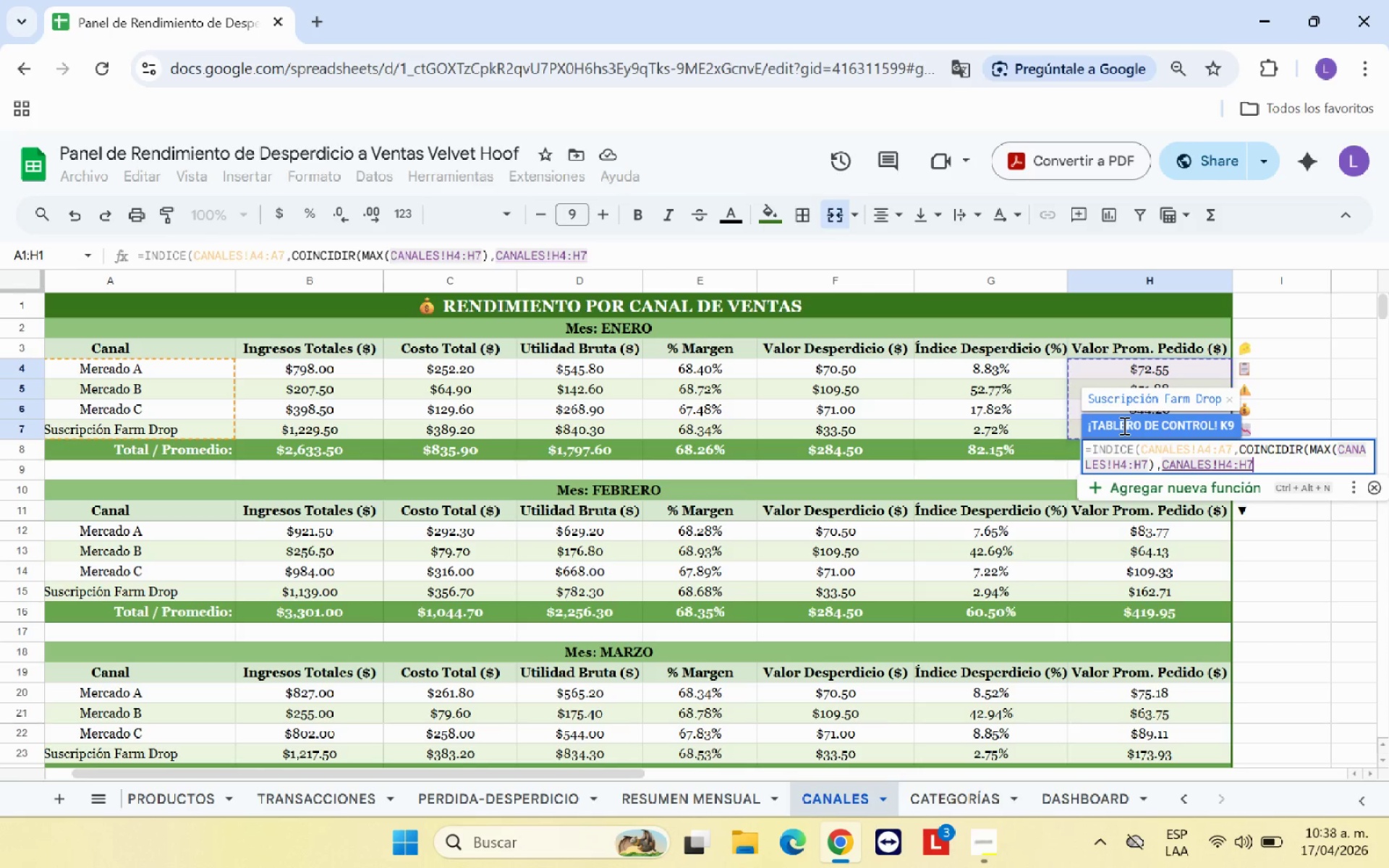 
type(,0(()
 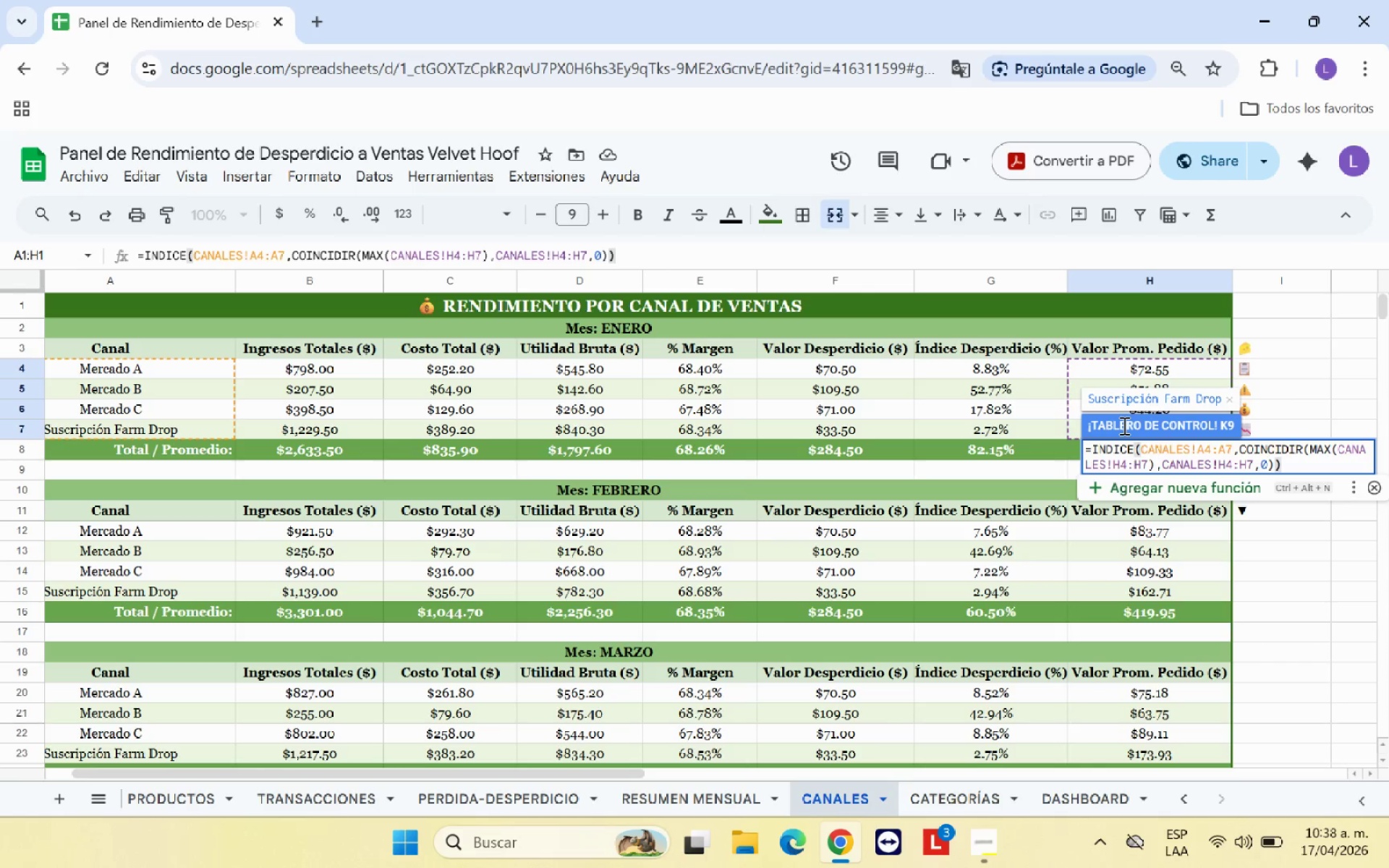 
key(Enter)
 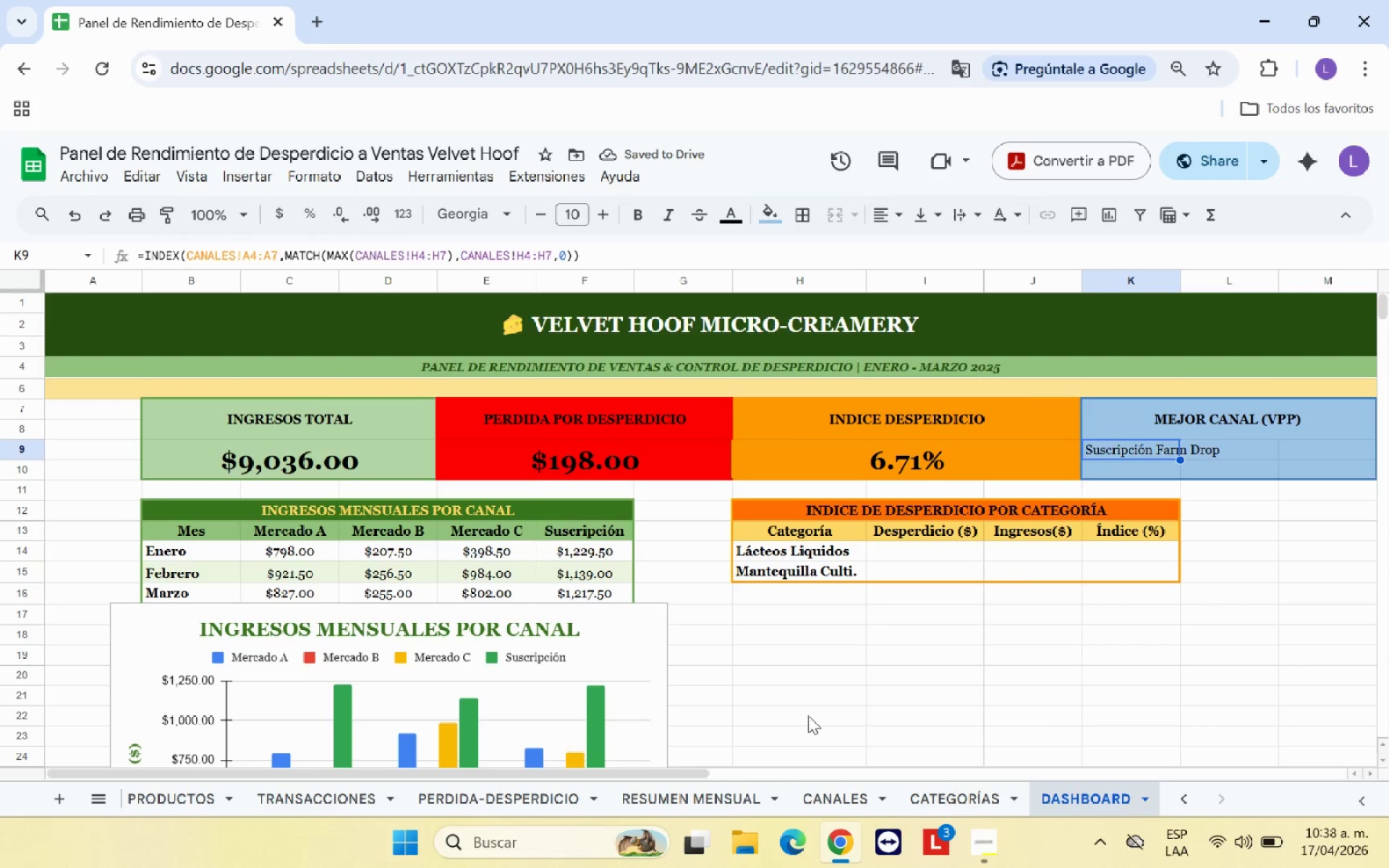 
left_click_drag(start_coordinate=[681, 775], to_coordinate=[917, 775])
 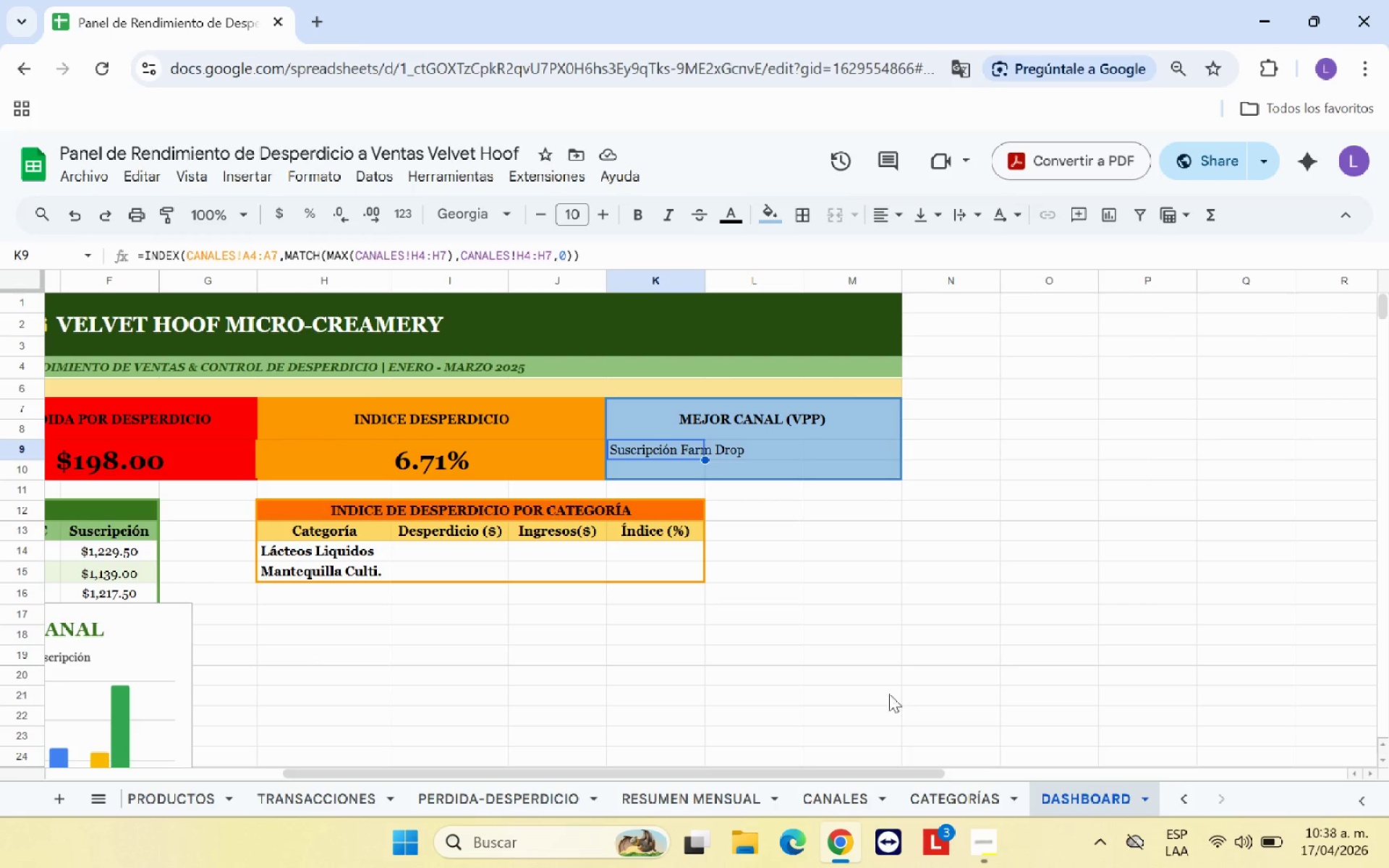 
left_click([883, 598])
 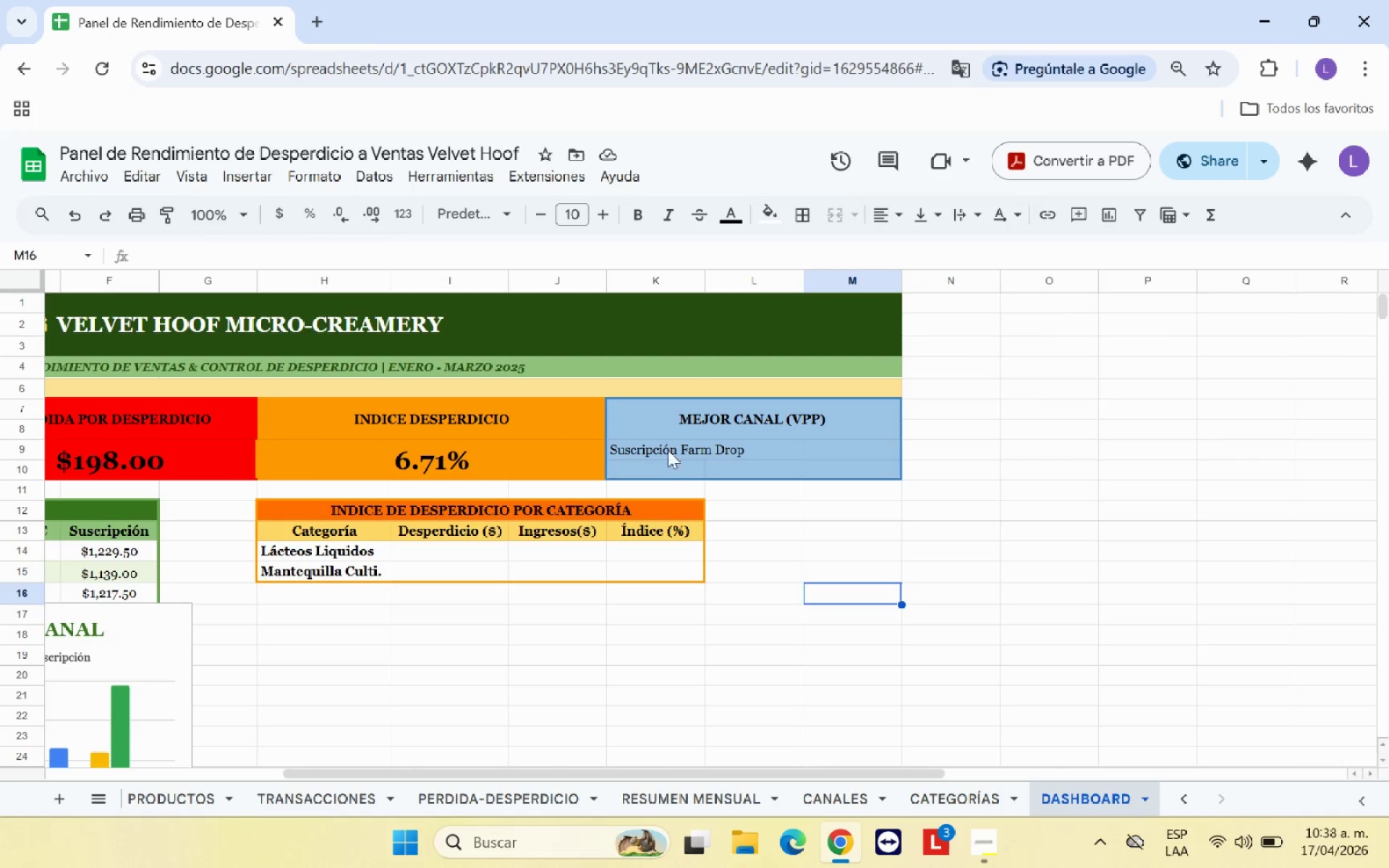 
left_click([666, 447])
 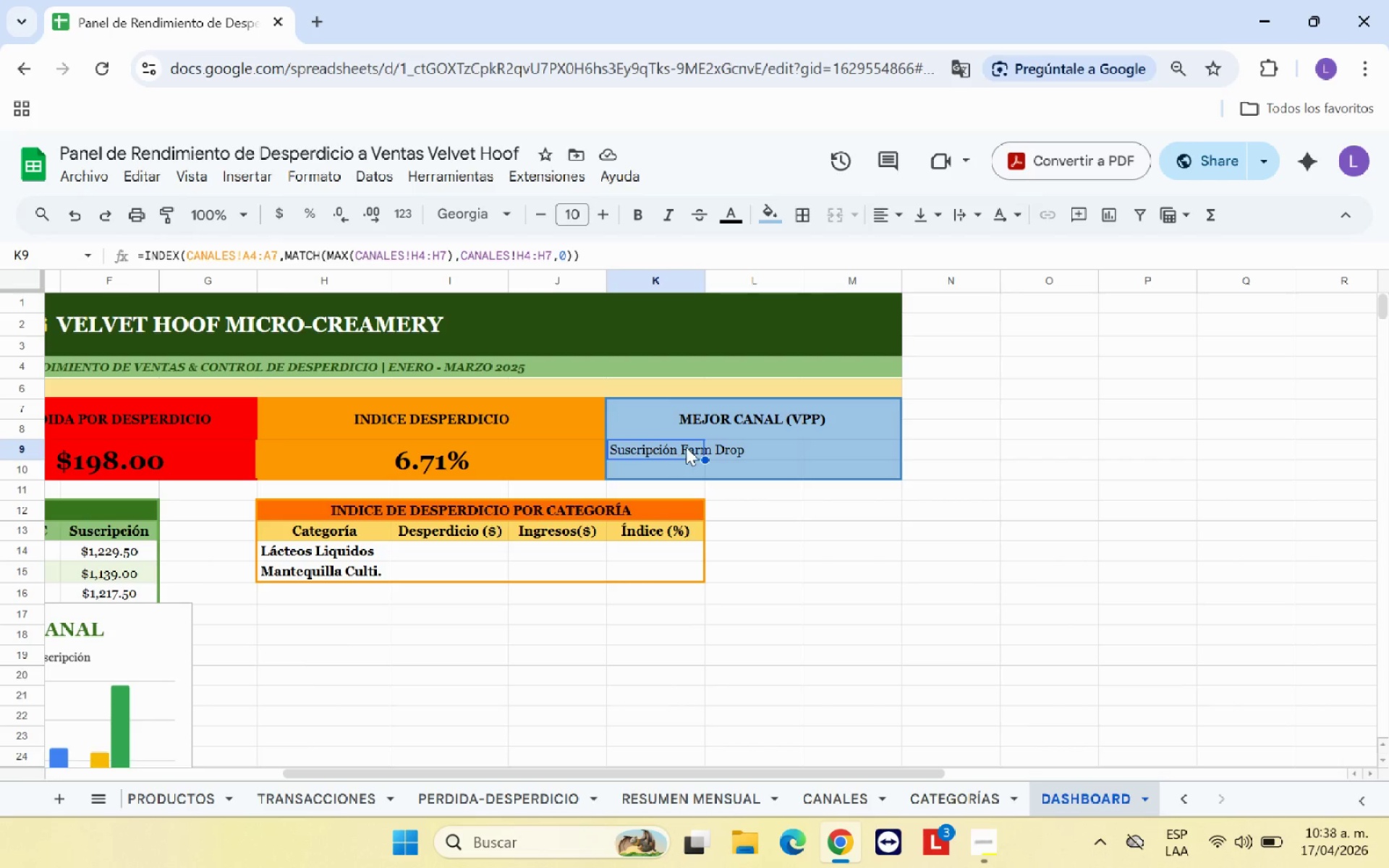 
left_click_drag(start_coordinate=[690, 448], to_coordinate=[844, 464])
 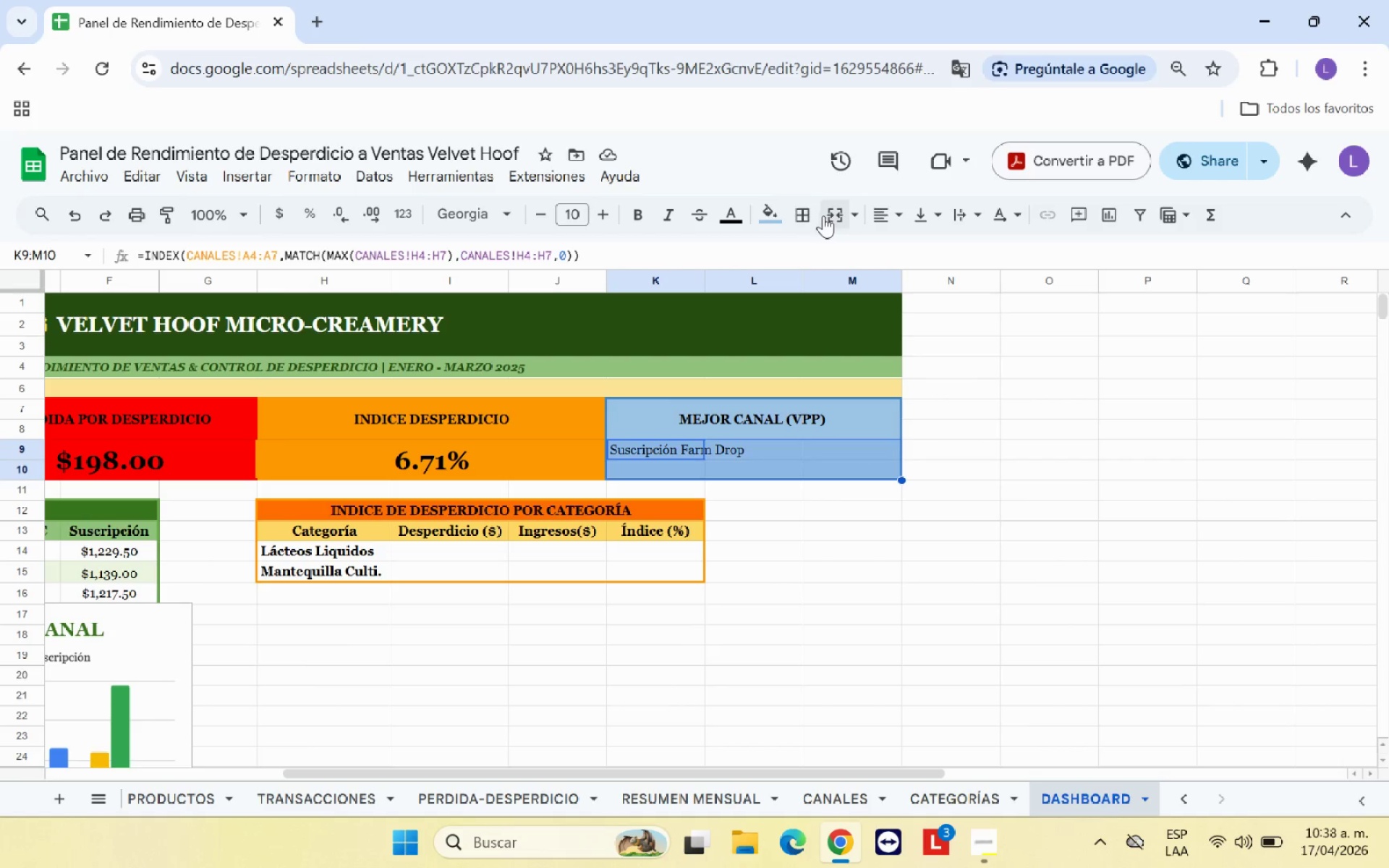 
left_click([831, 213])
 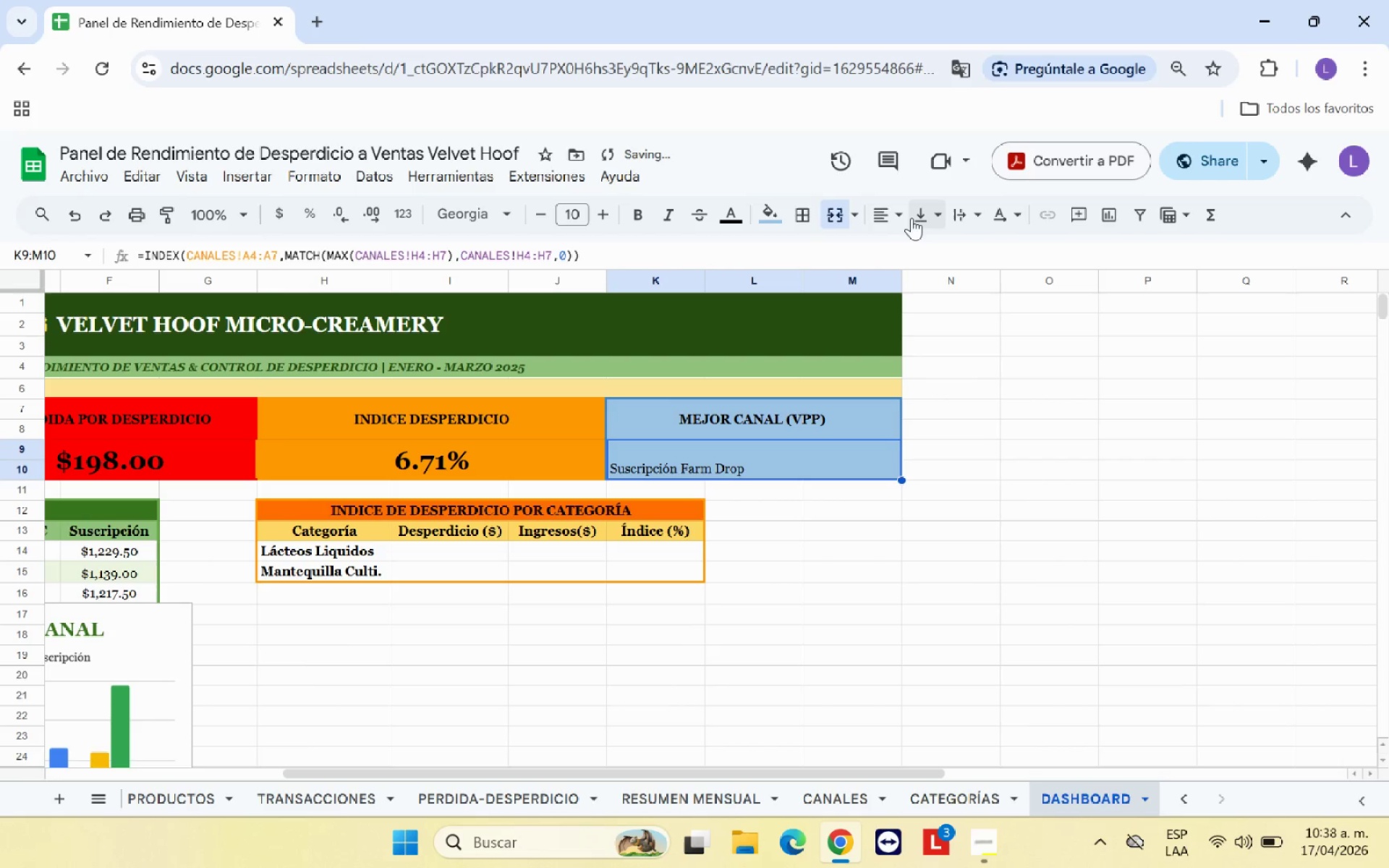 
left_click([901, 218])
 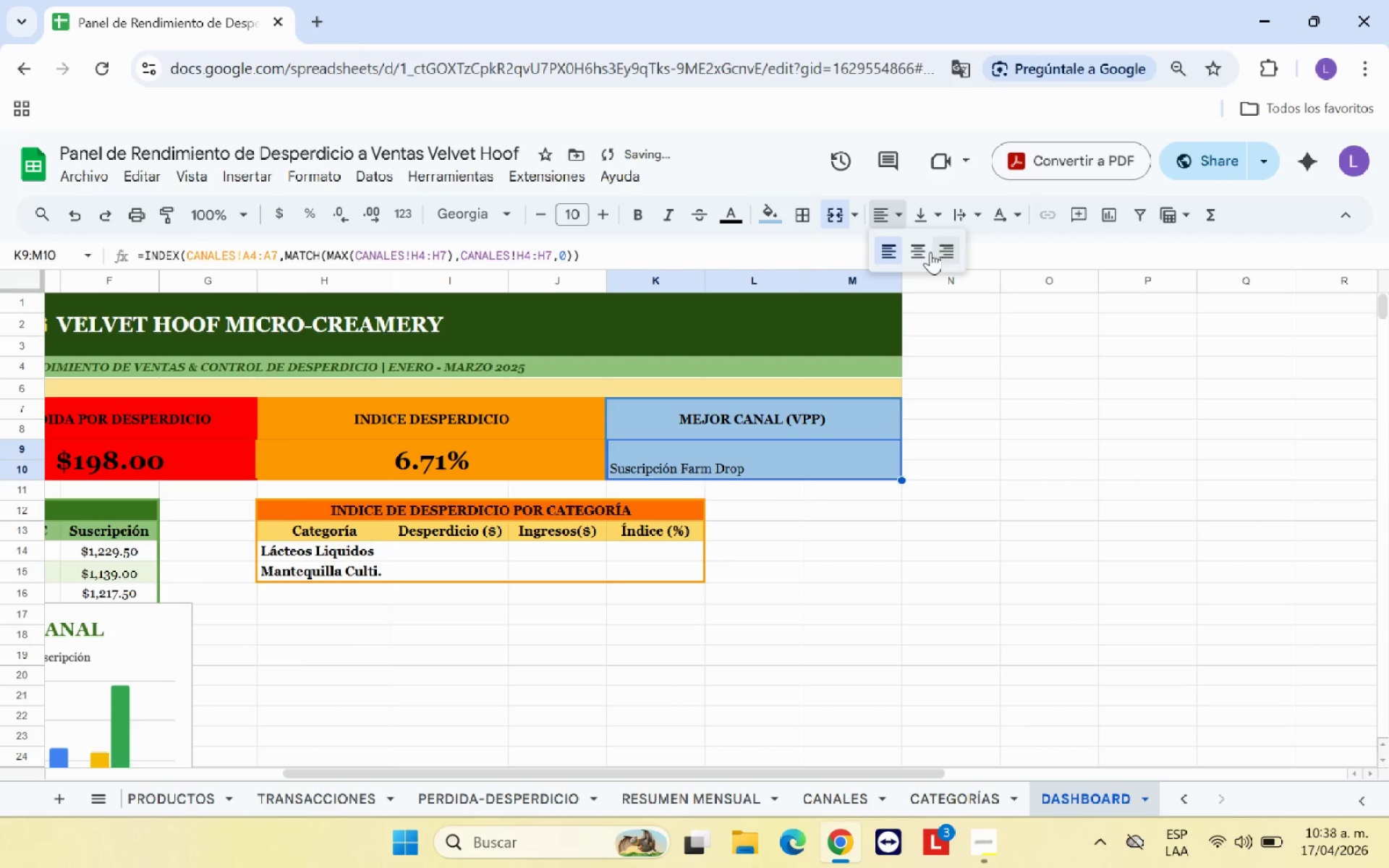 
left_click([922, 252])
 